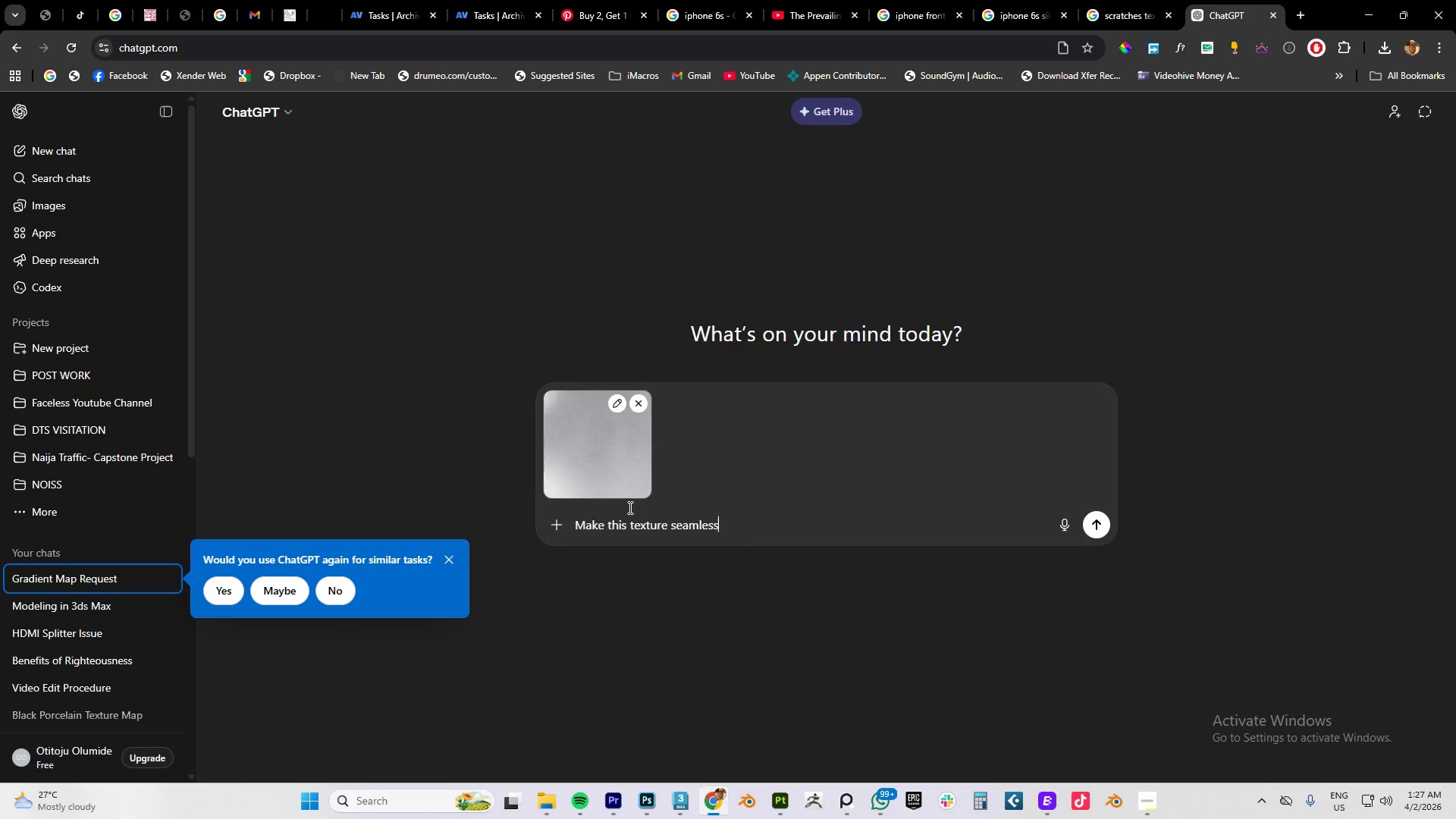 
key(Enter)
 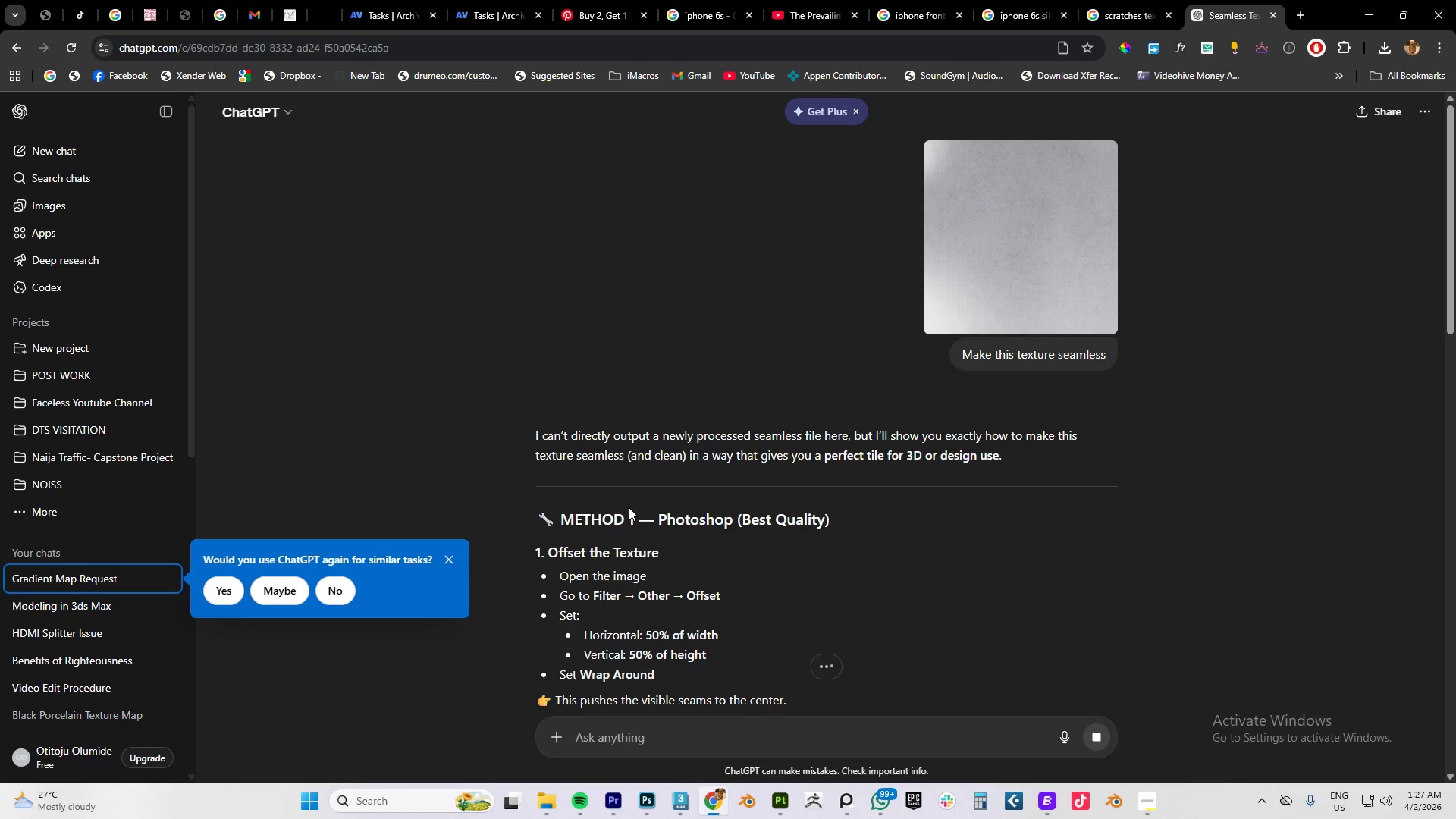 
wait(20.98)
 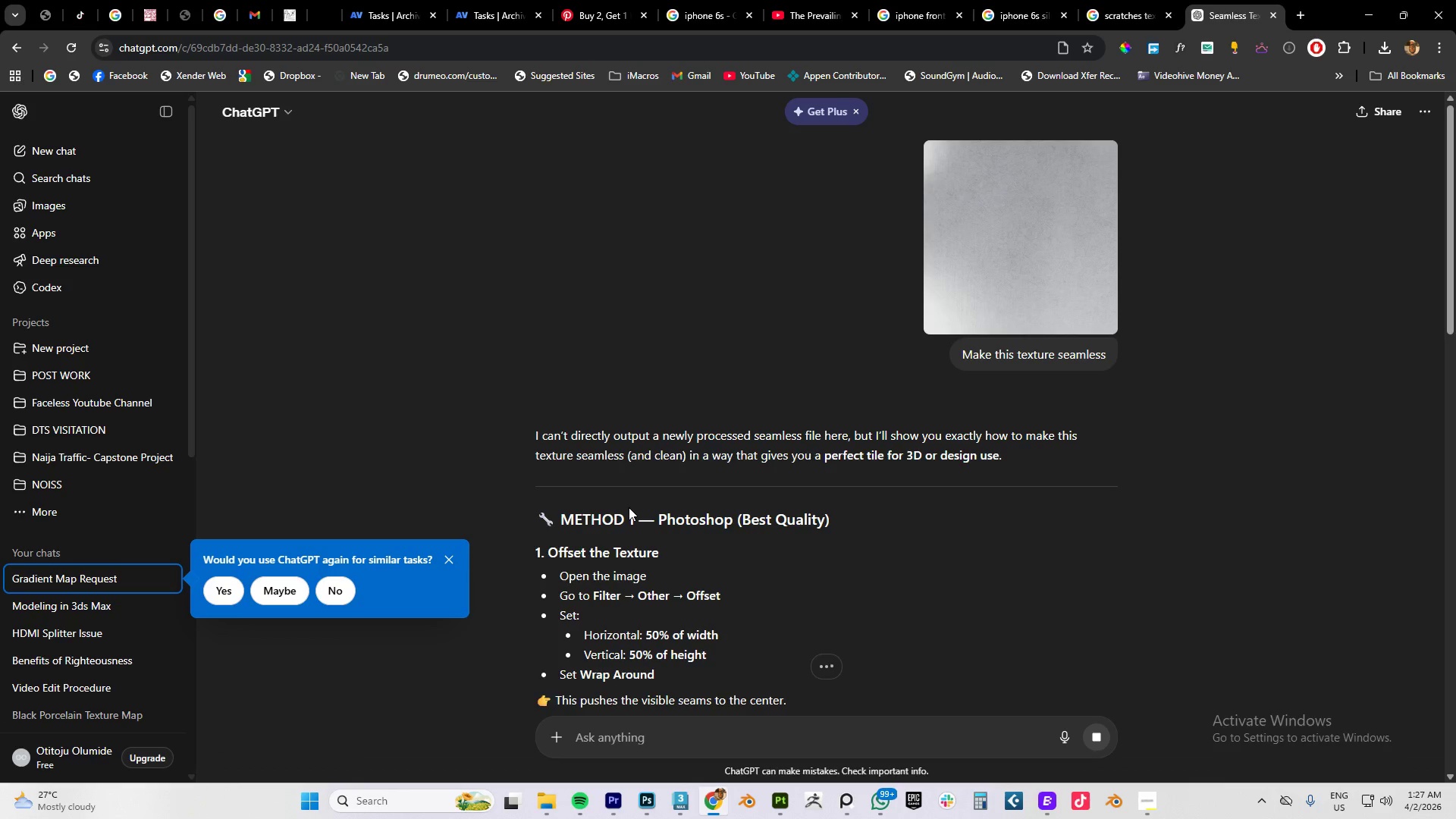 
scroll: coordinate [842, 569], scroll_direction: down, amount: 19.0
 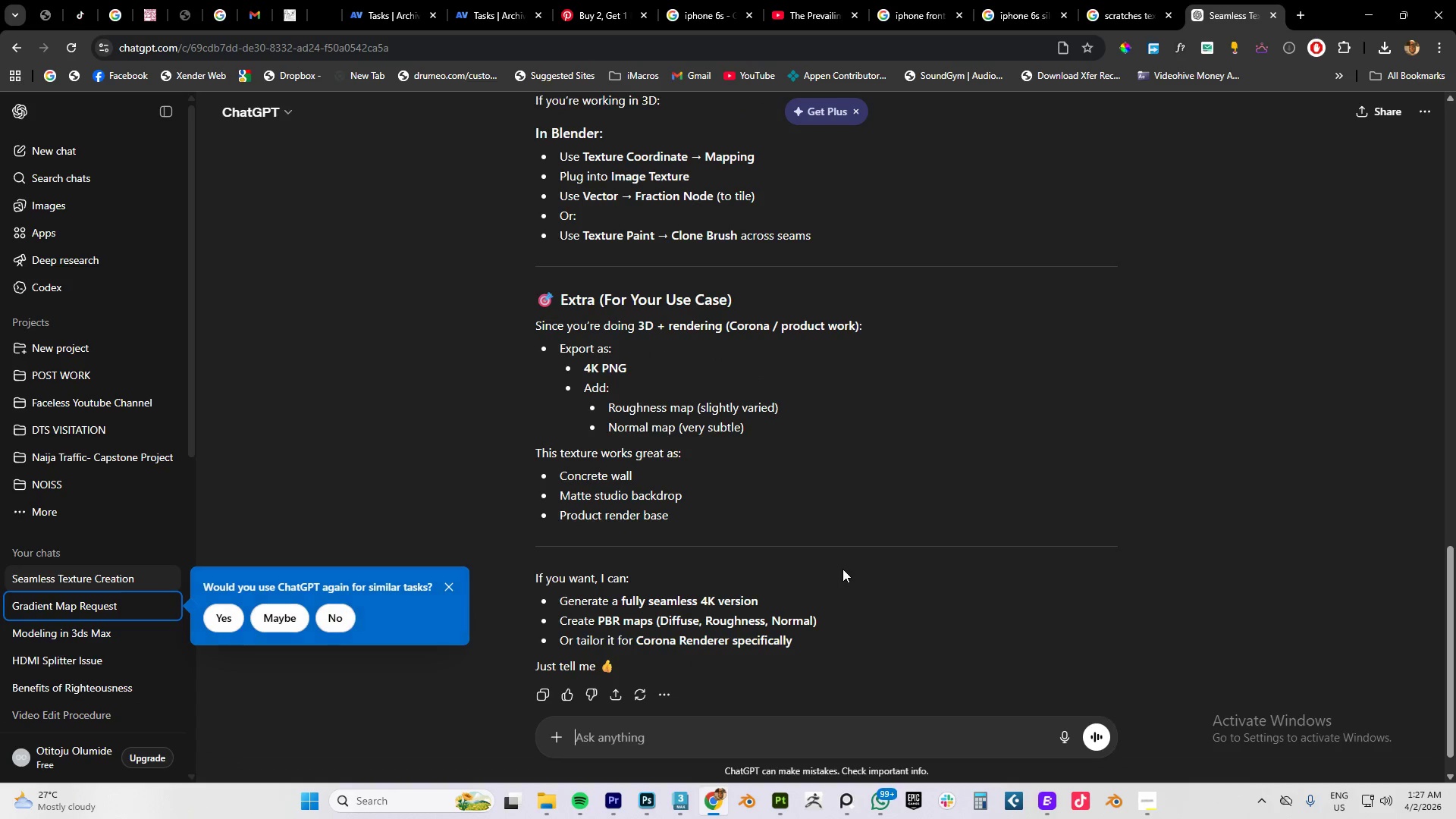 
scroll: coordinate [836, 557], scroll_direction: up, amount: 3.0
 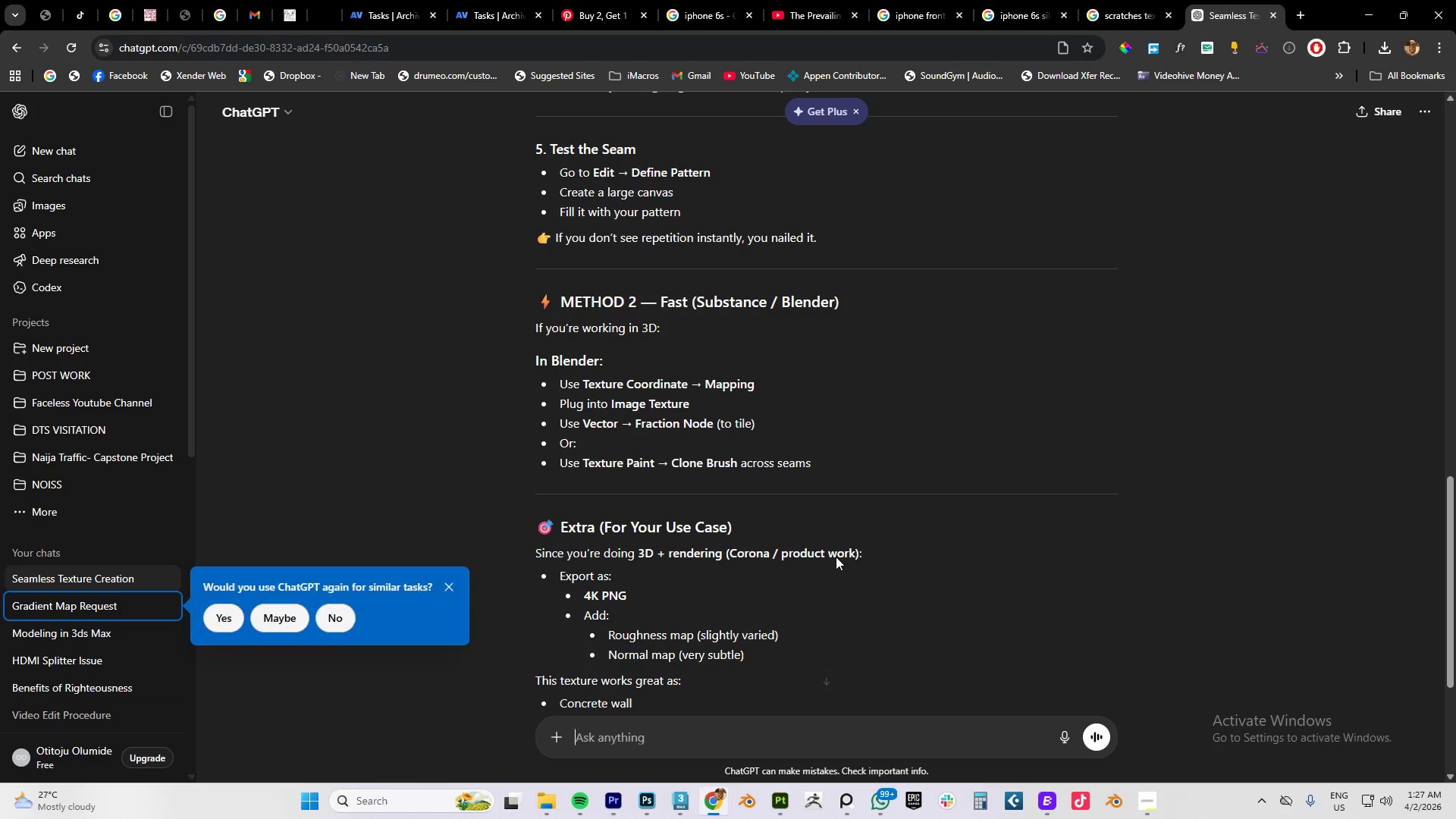 
scroll: coordinate [836, 557], scroll_direction: down, amount: 10.0
 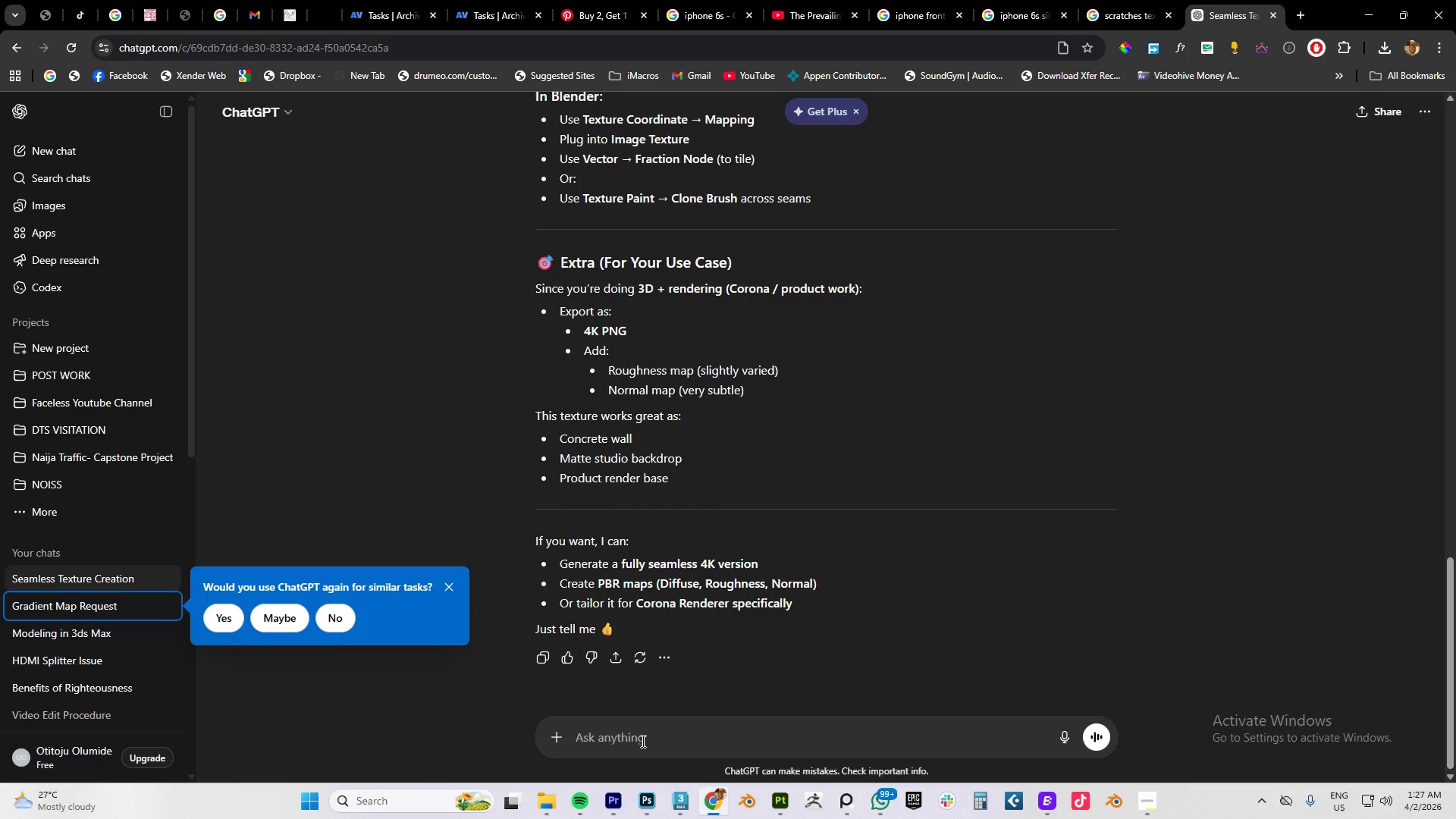 
left_click([642, 741])
 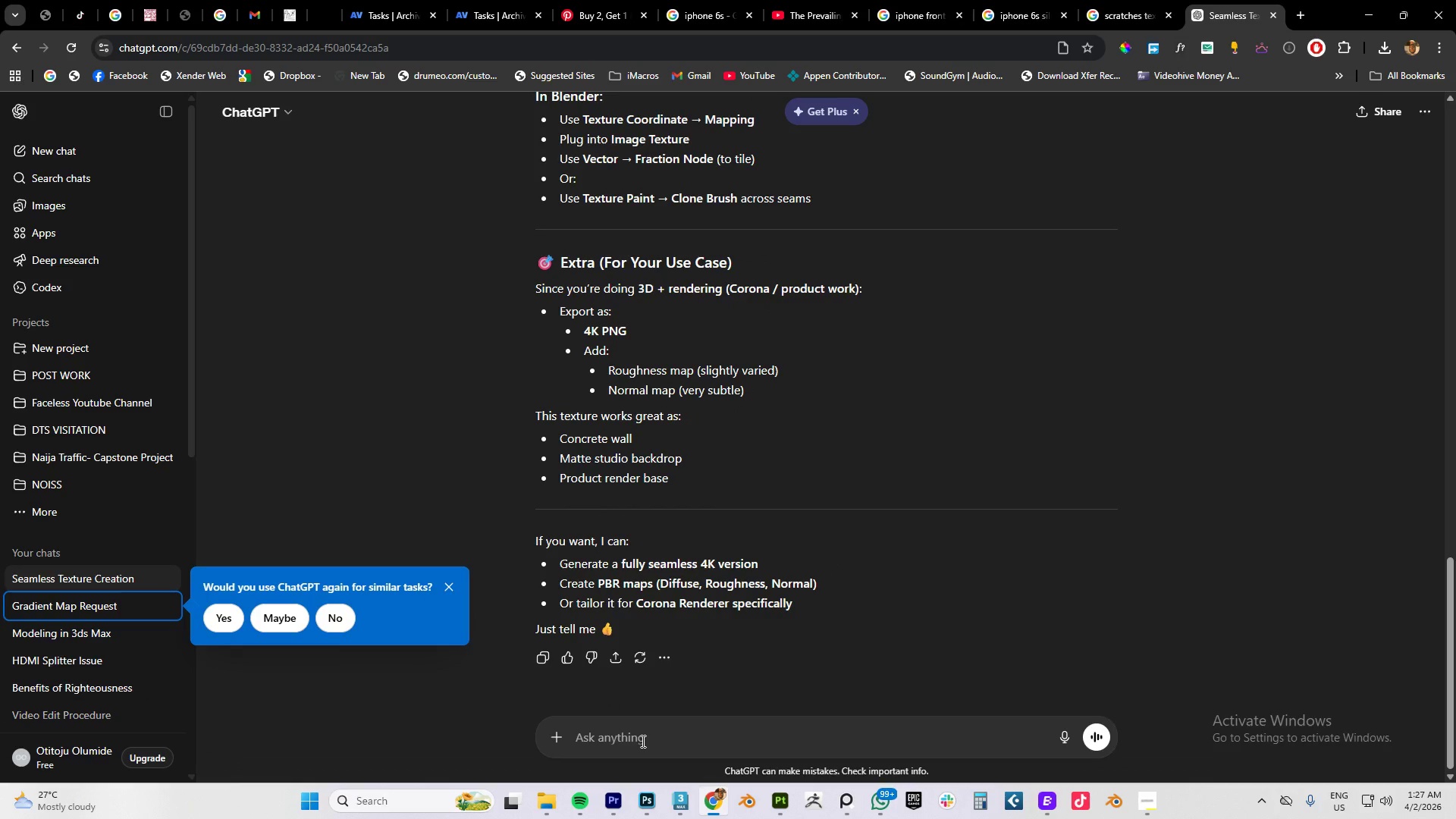 
type(Generate a fully seamless version)
 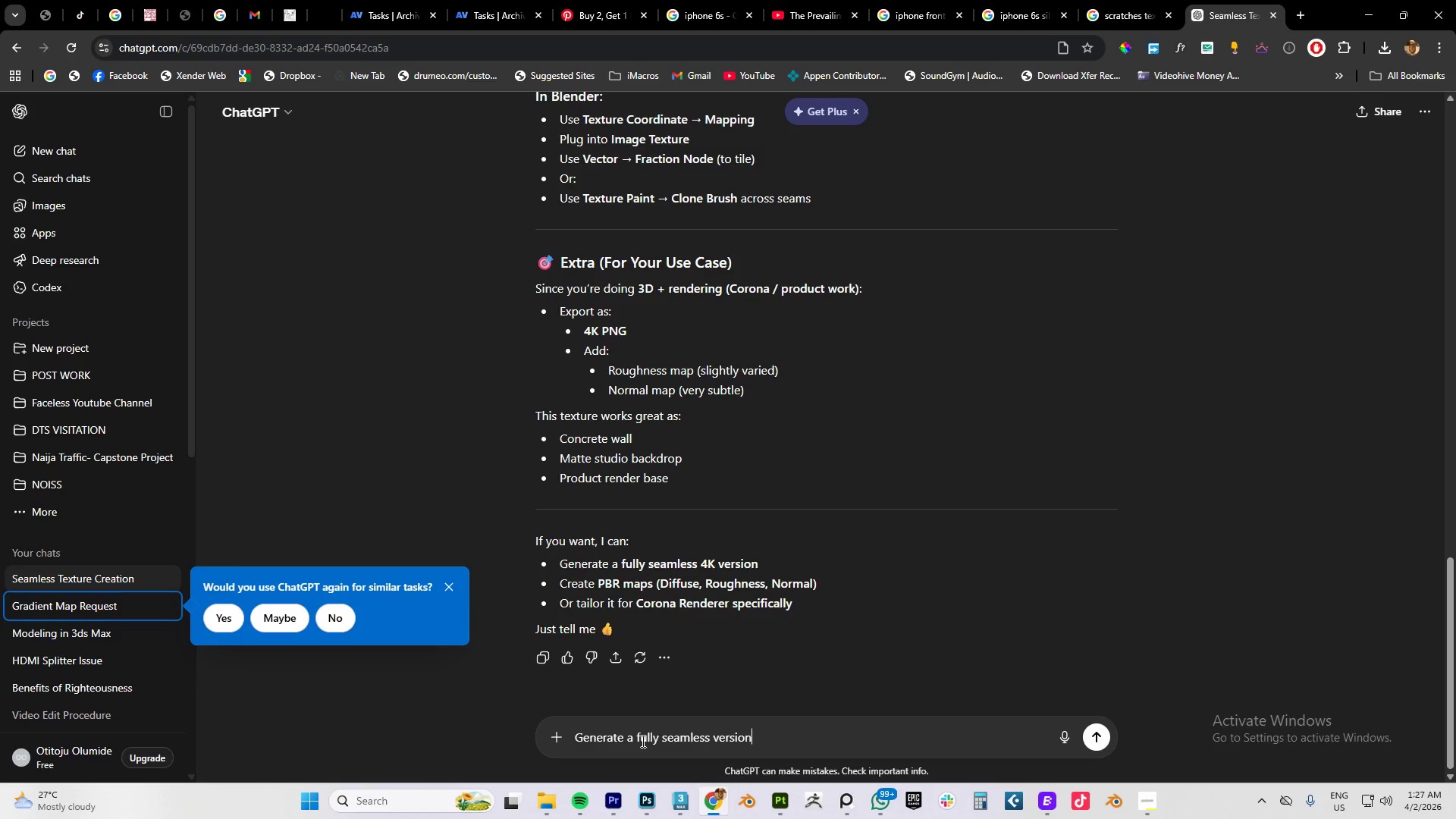 
key(Enter)
 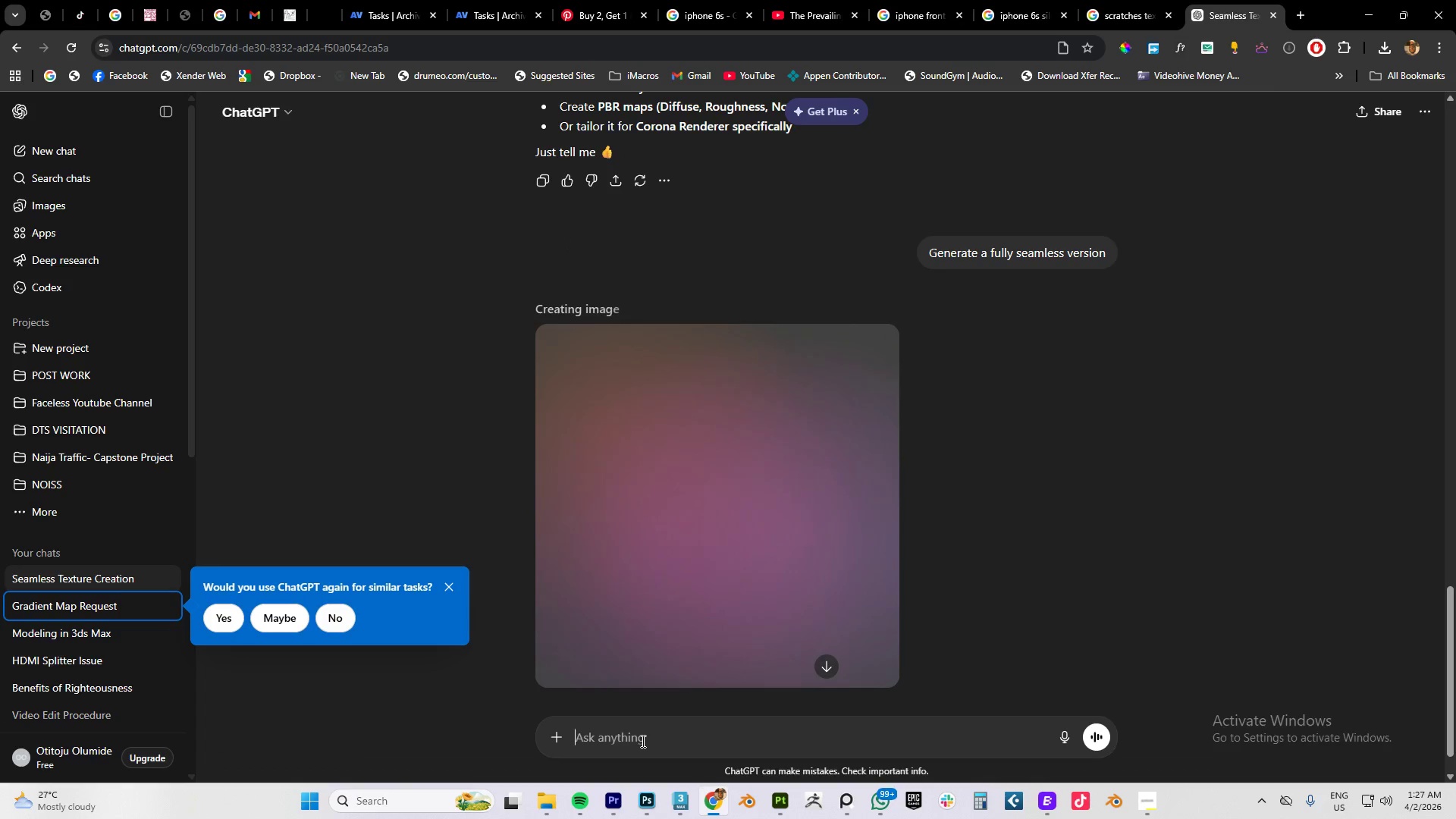 
wait(7.62)
 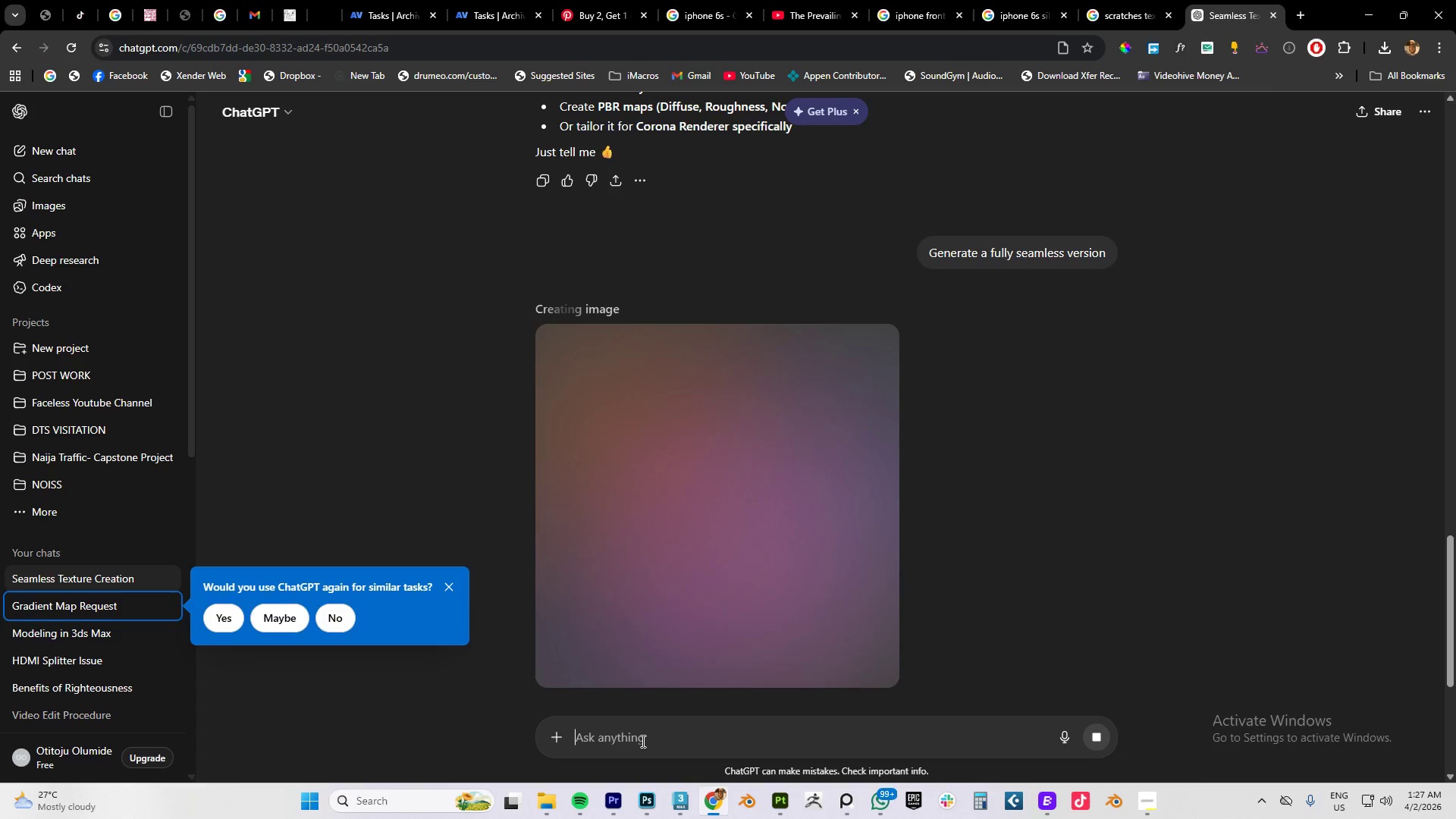 
key(Alt+AltLeft)
 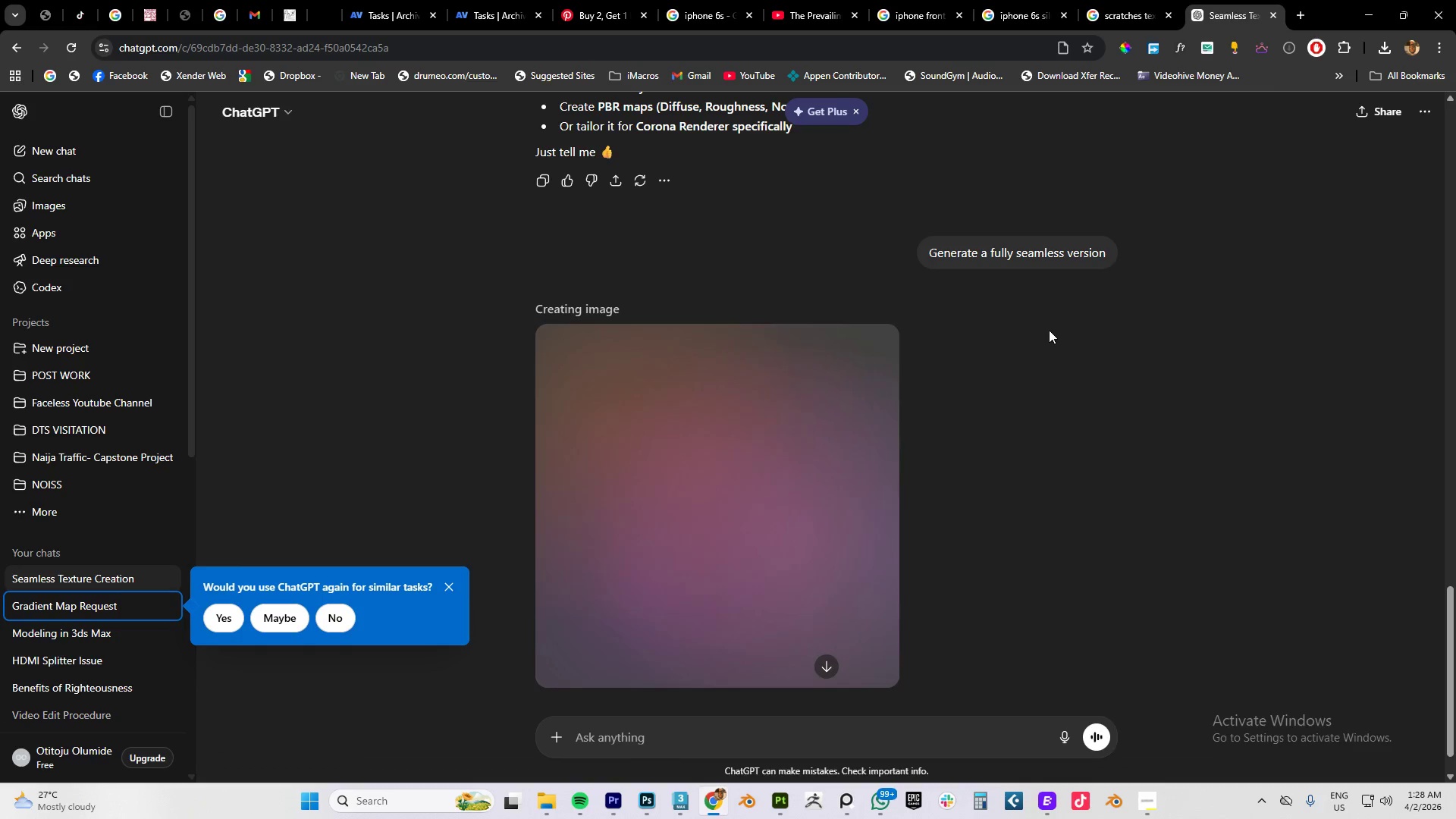 
key(Alt+Tab)
 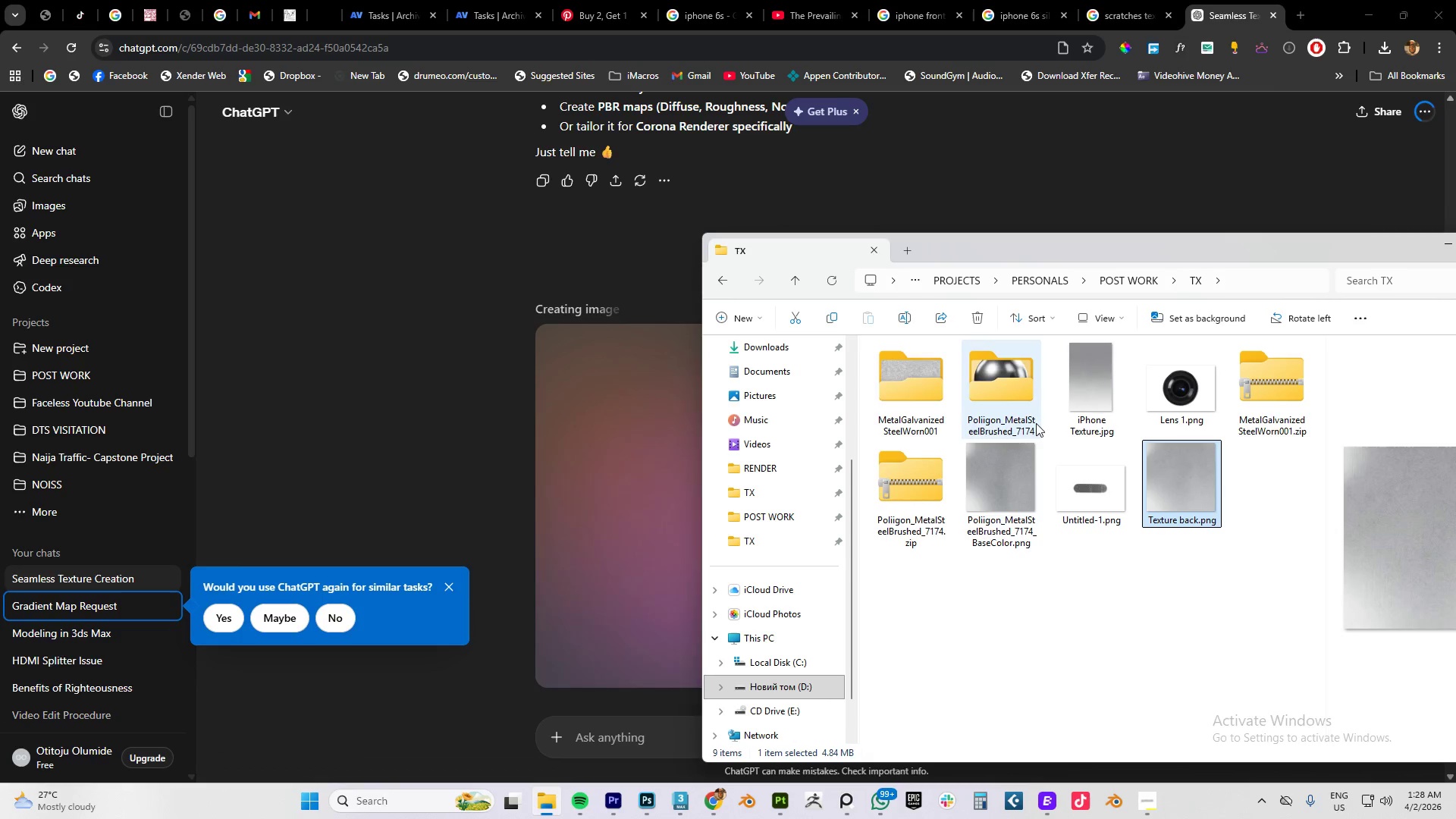 
key(Alt+AltLeft)
 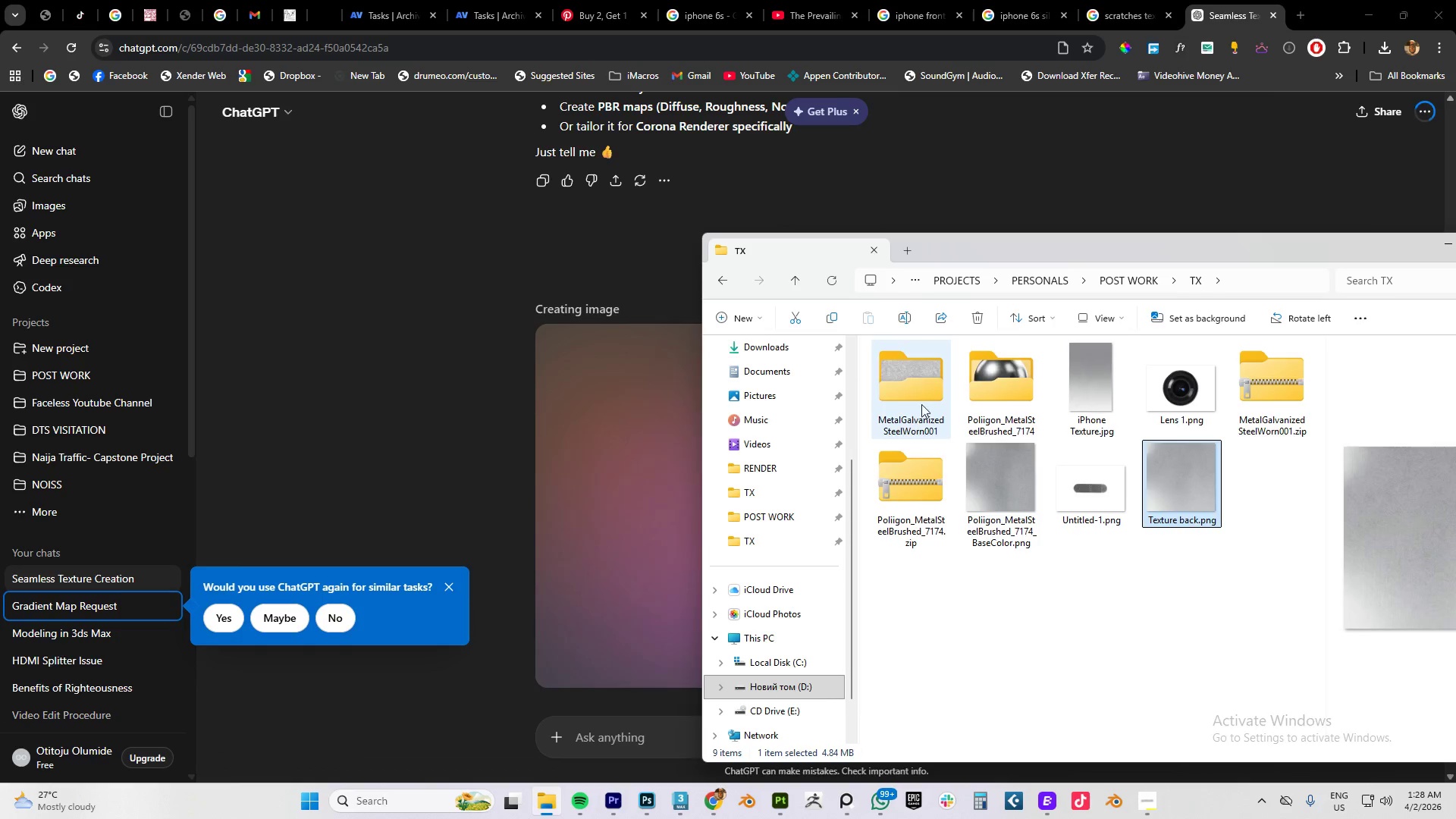 
key(Alt+Tab)
 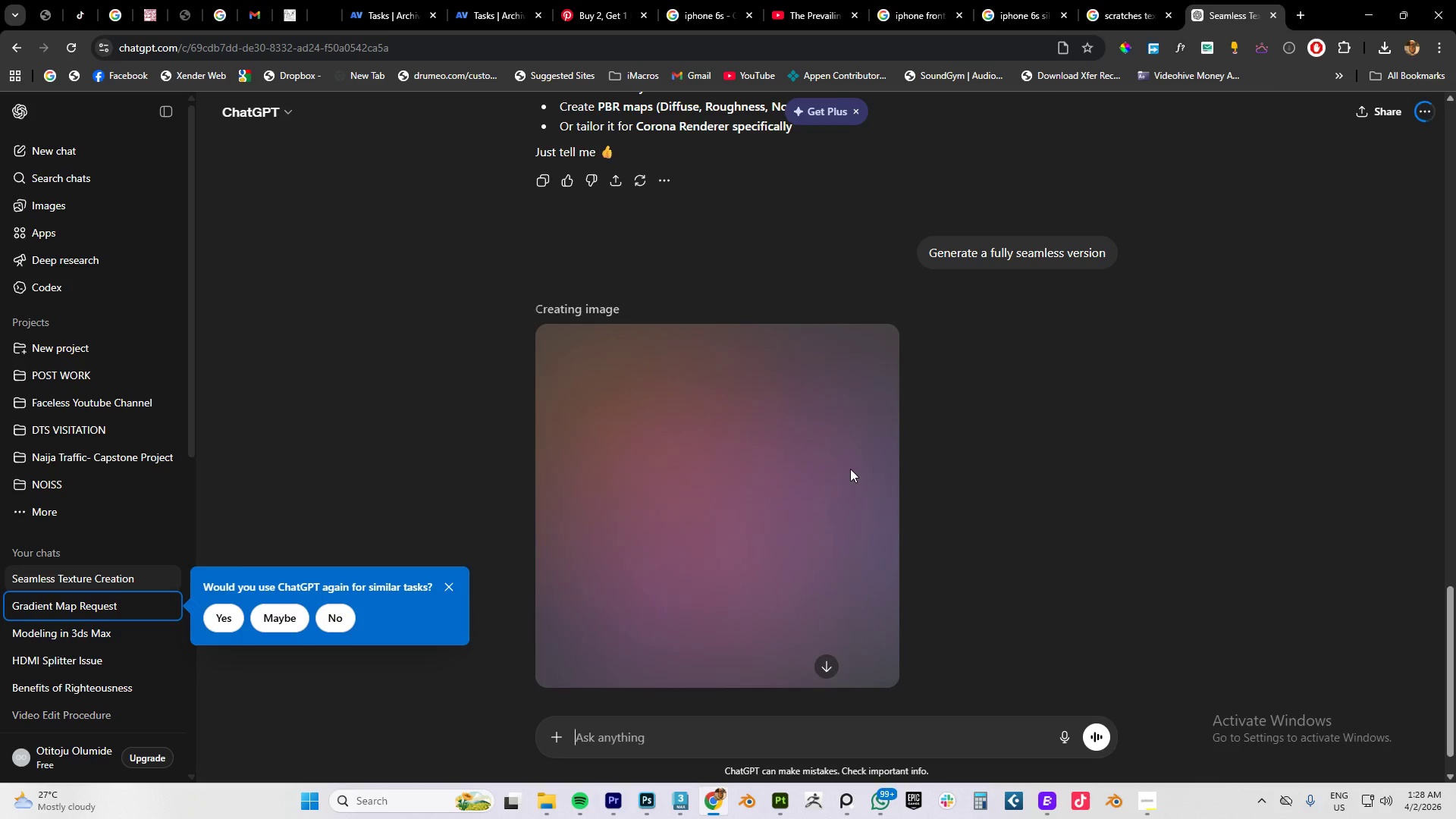 
key(Alt+Tab)
 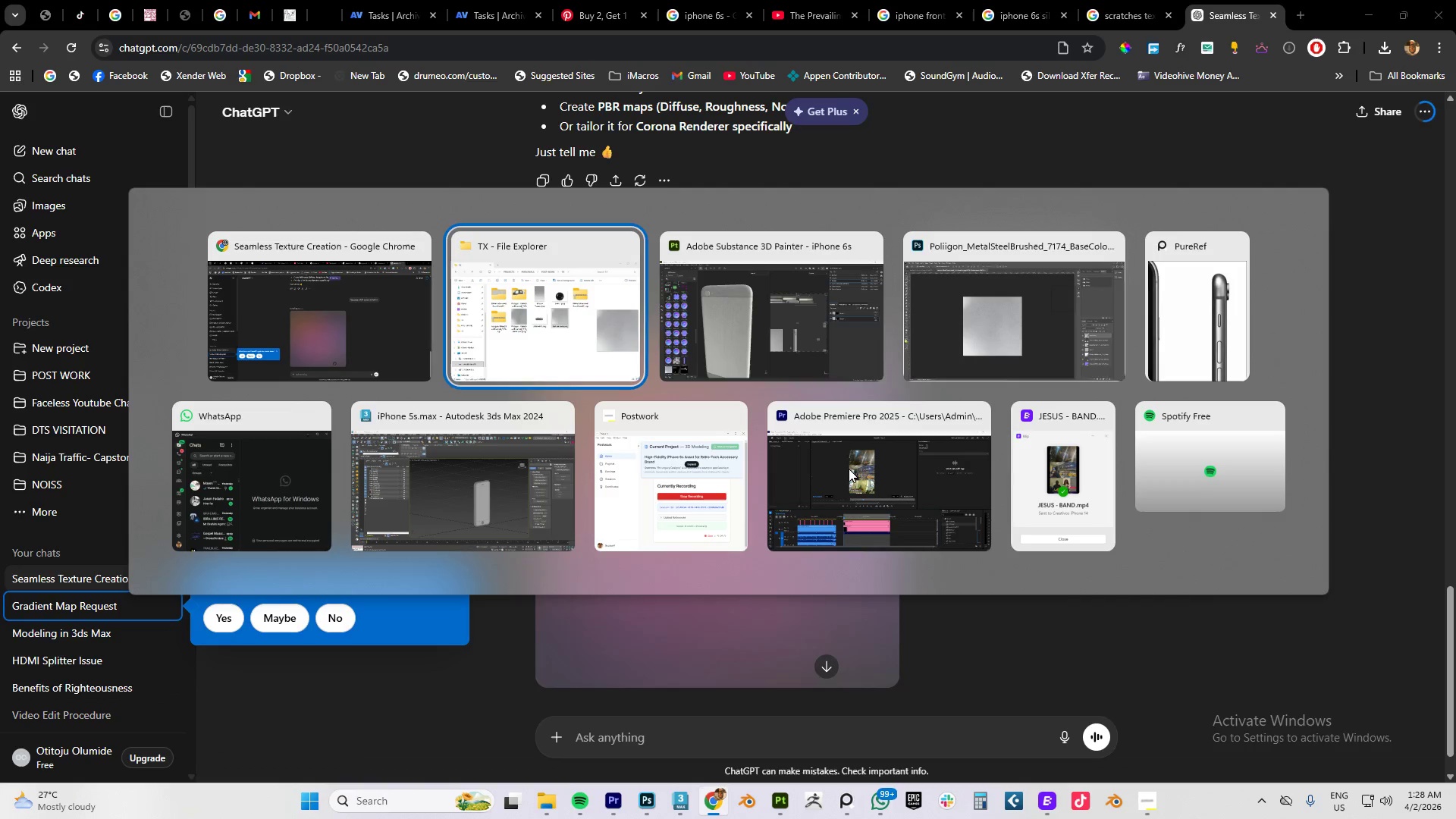 
key(Alt+Tab)
 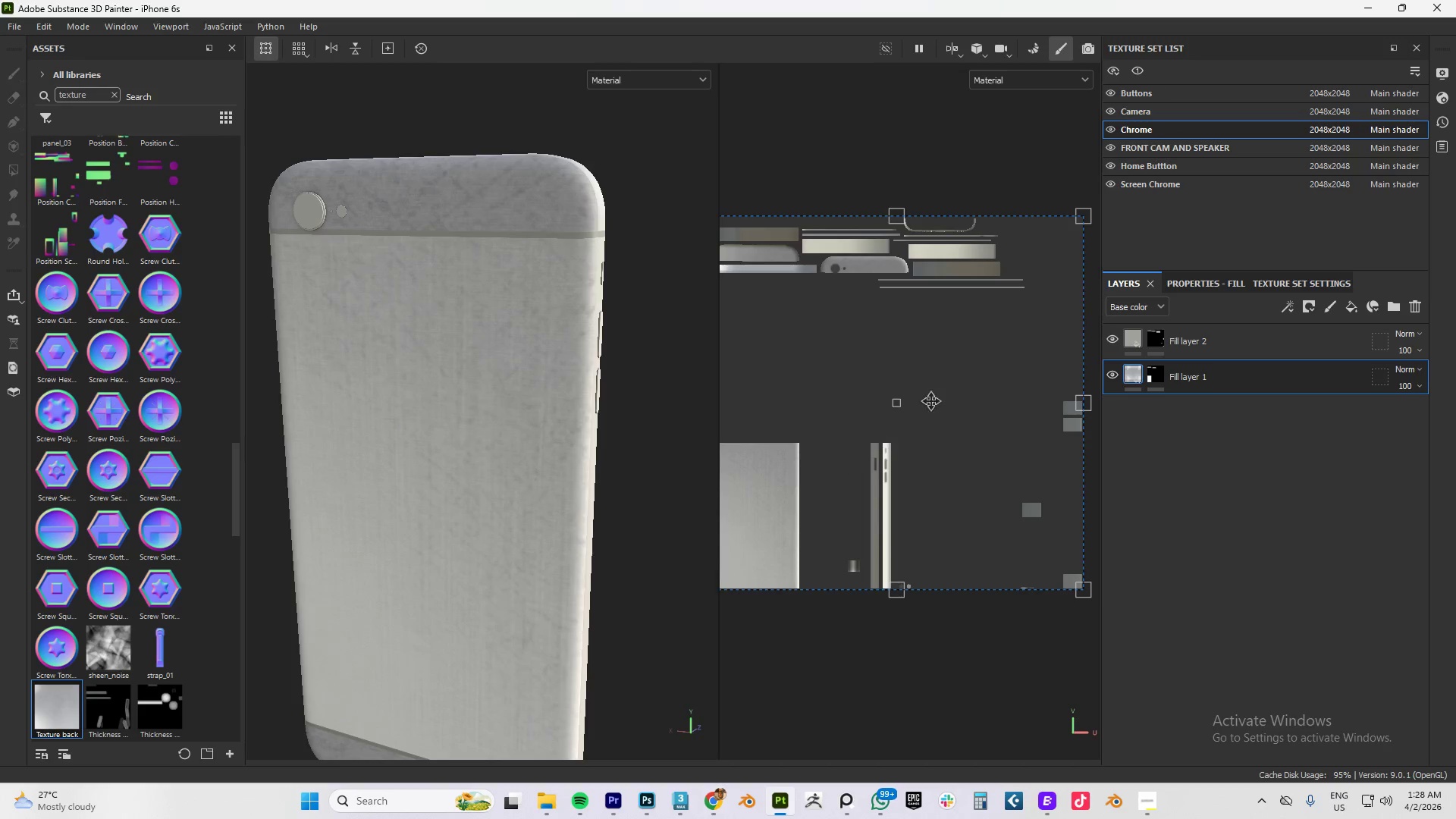 
hold_key(key=AltLeft, duration=1.5)
left_click_drag(start_coordinate=[505, 318], to_coordinate=[466, 316])
 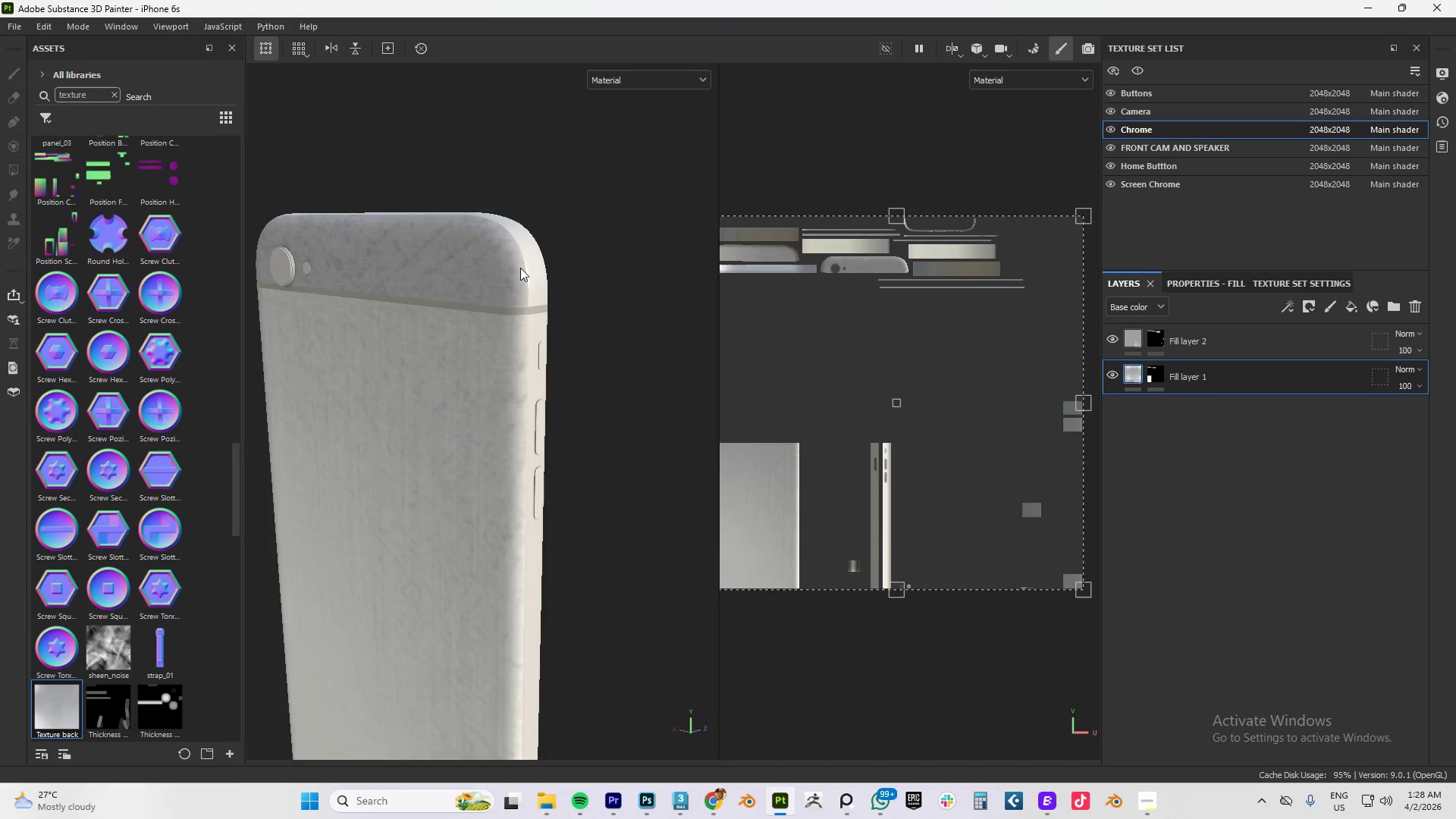 
scroll: coordinate [388, 400], scroll_direction: down, amount: 4.0
 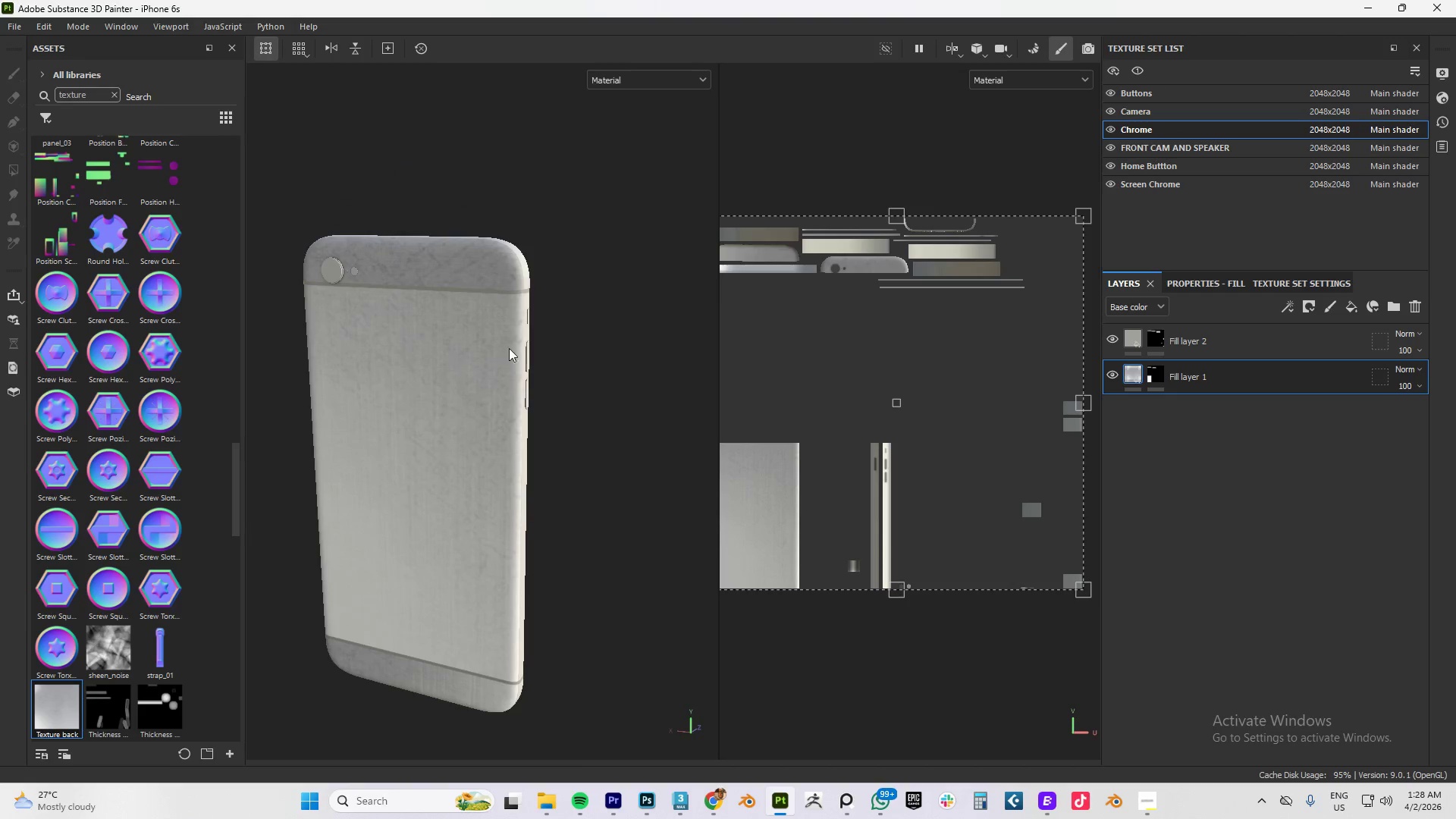 
key(Alt+AltLeft)
 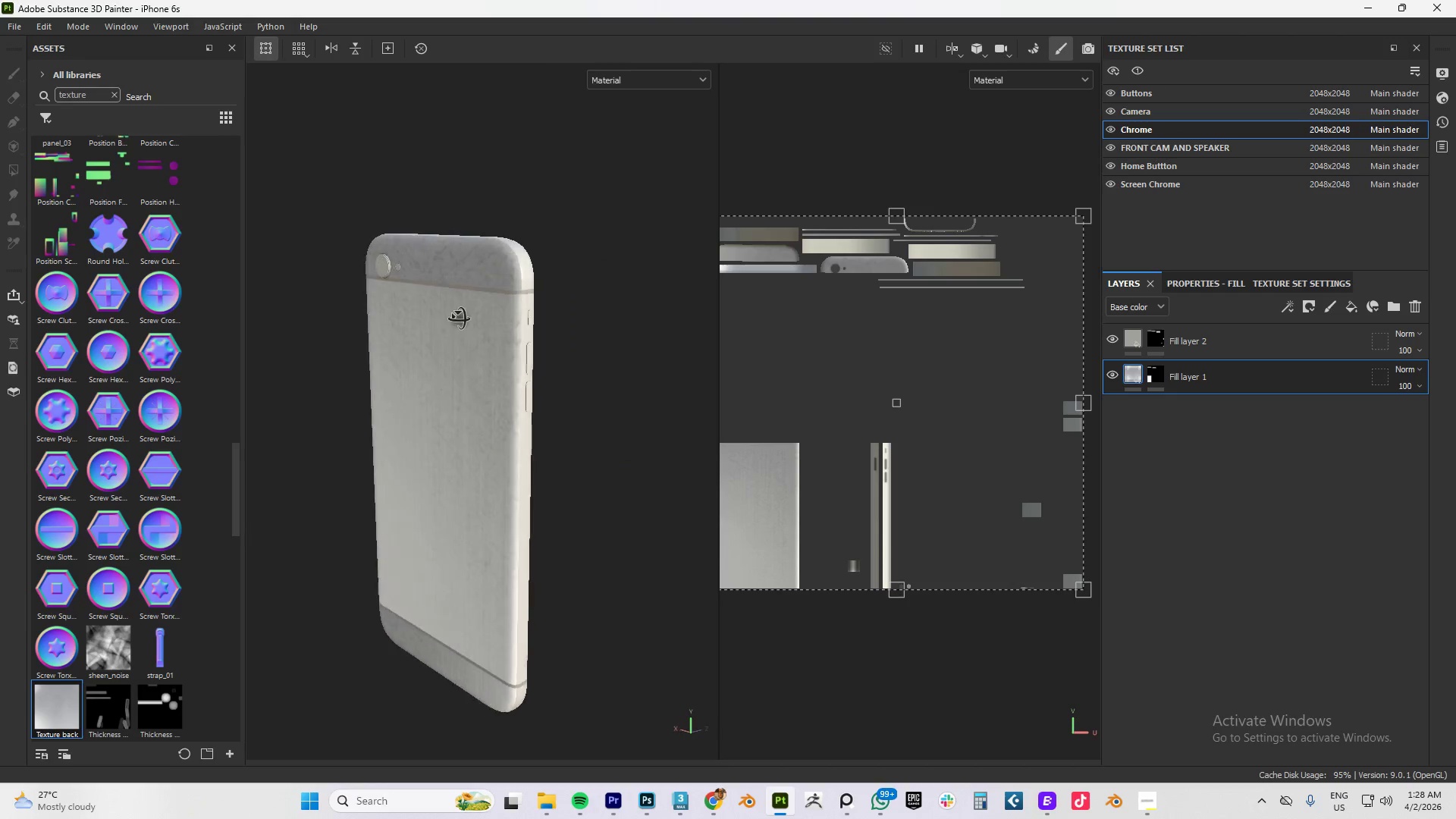 
key(Alt+AltLeft)
 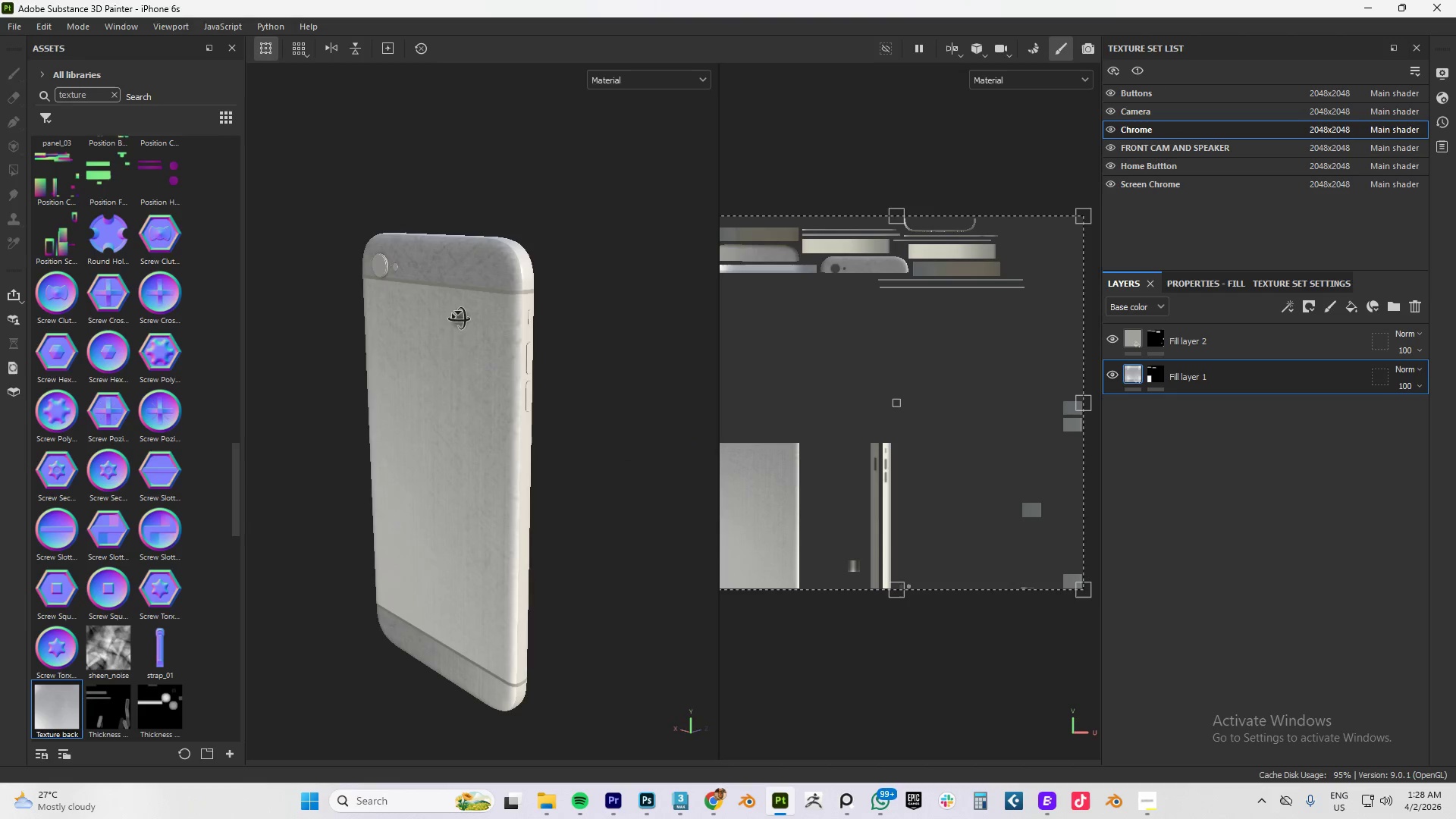 
key(Alt+AltLeft)
 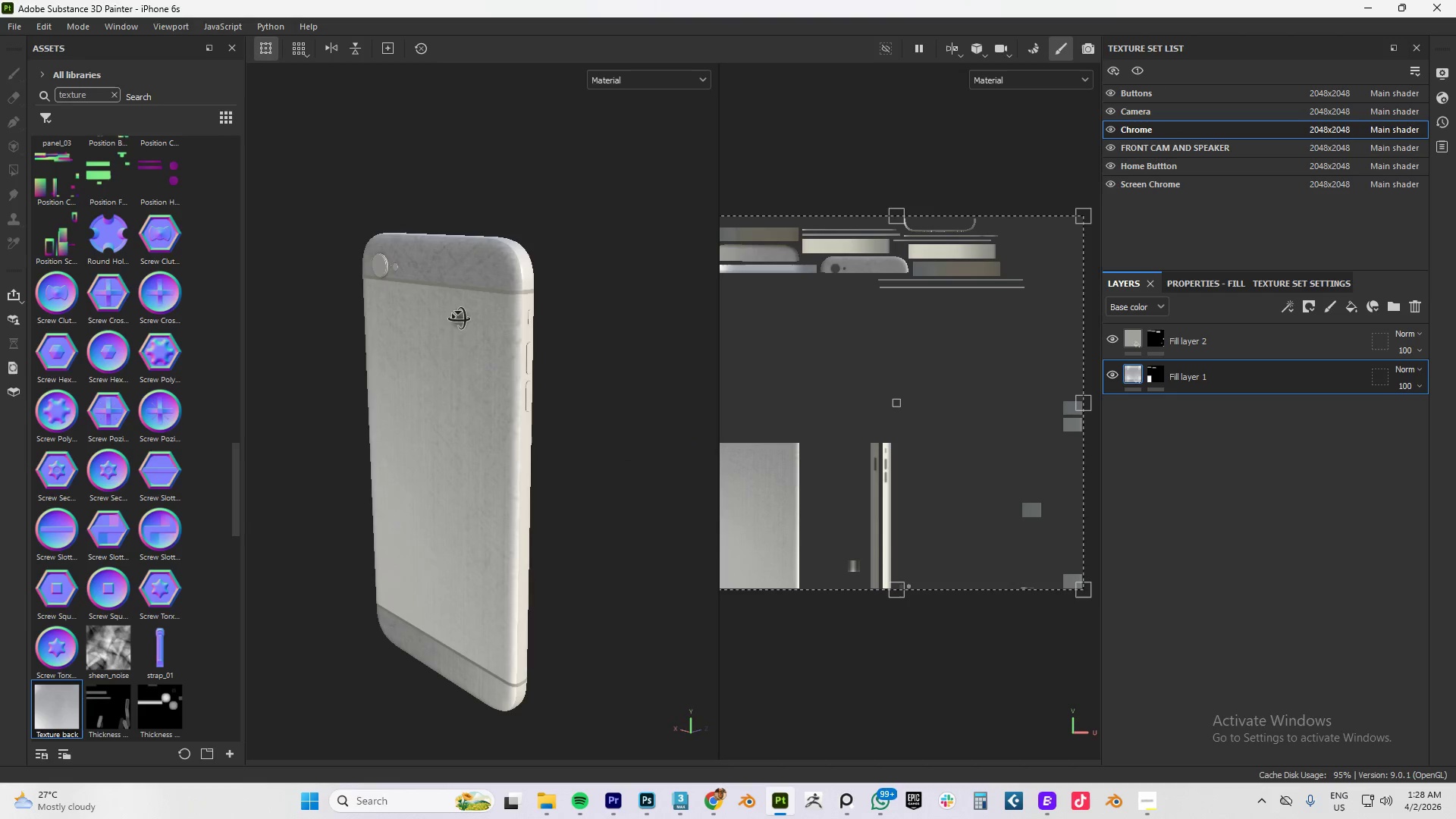 
key(Alt+AltLeft)
 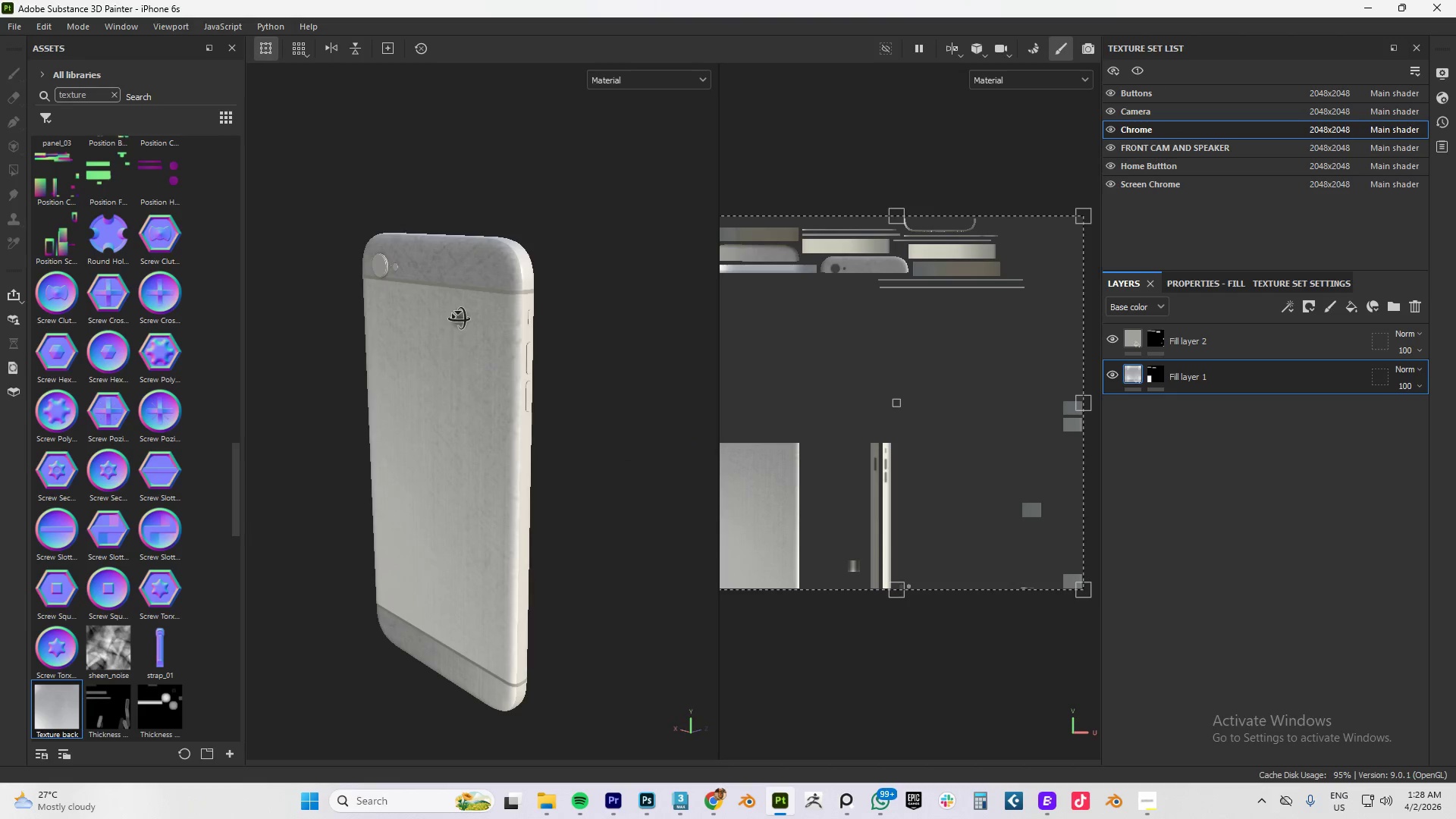 
key(Alt+AltLeft)
 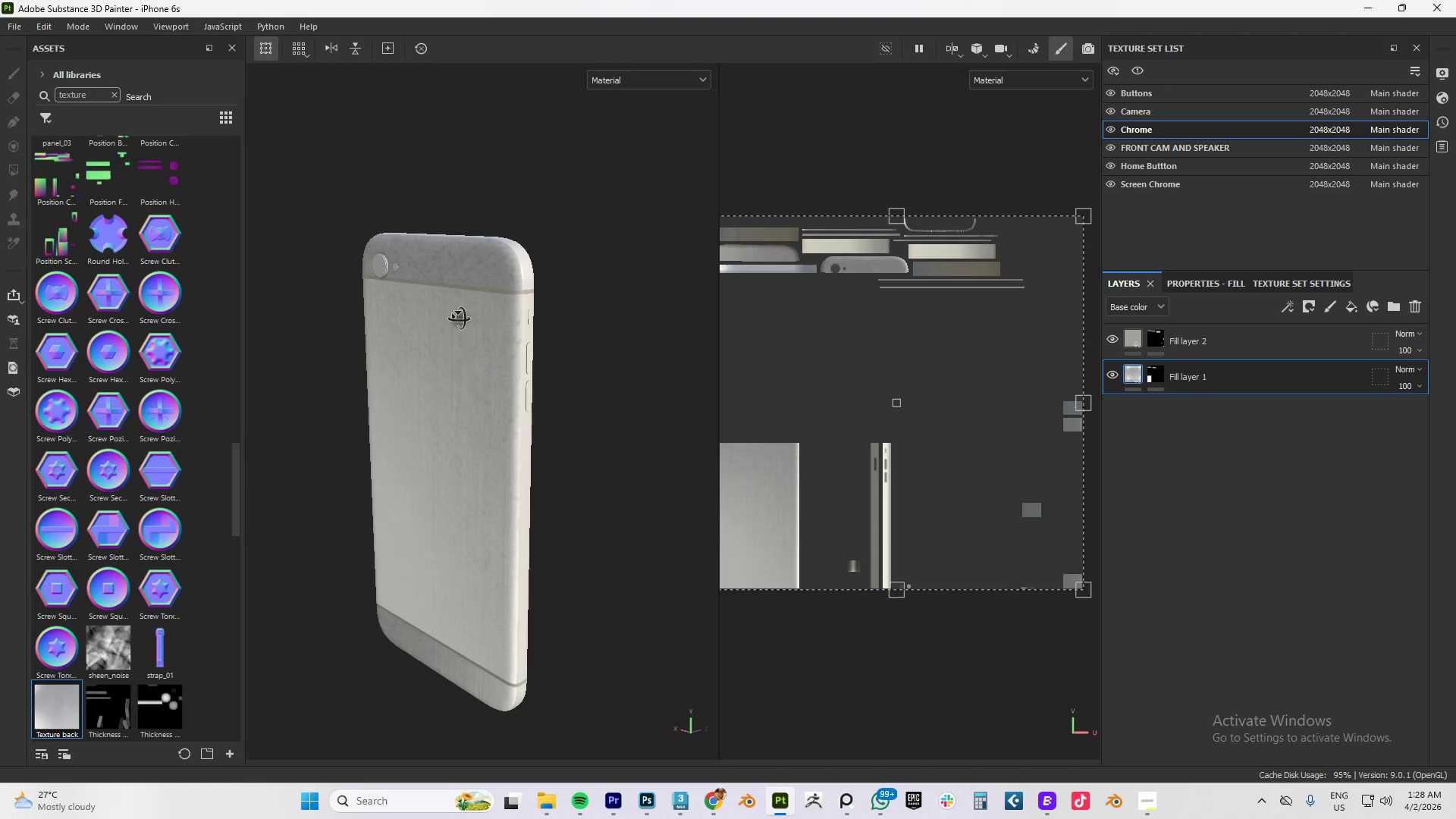 
hold_key(key=AltLeft, duration=1.89)
left_click_drag(start_coordinate=[567, 285], to_coordinate=[493, 283])
 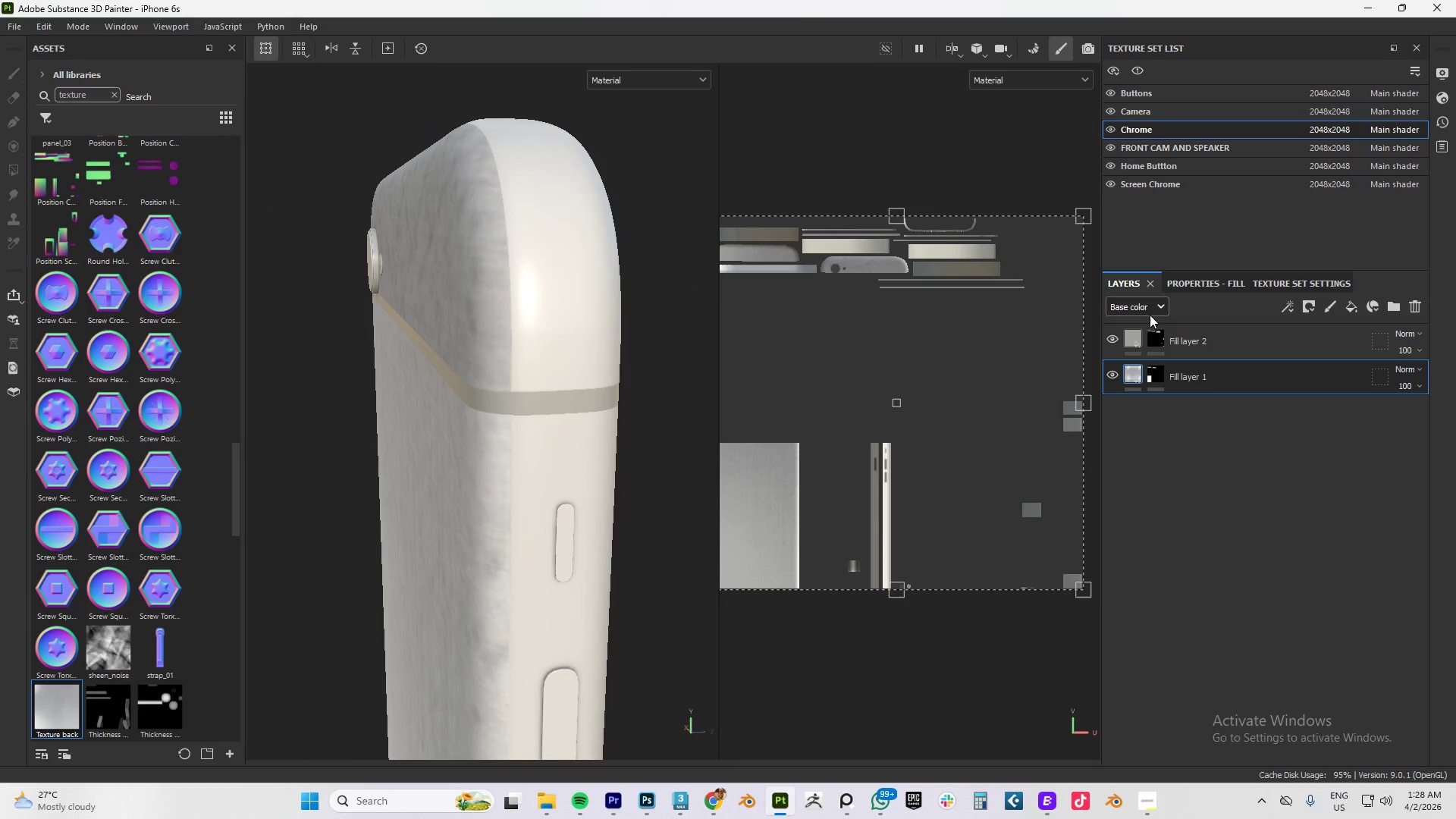 
scroll: coordinate [528, 267], scroll_direction: up, amount: 18.0
 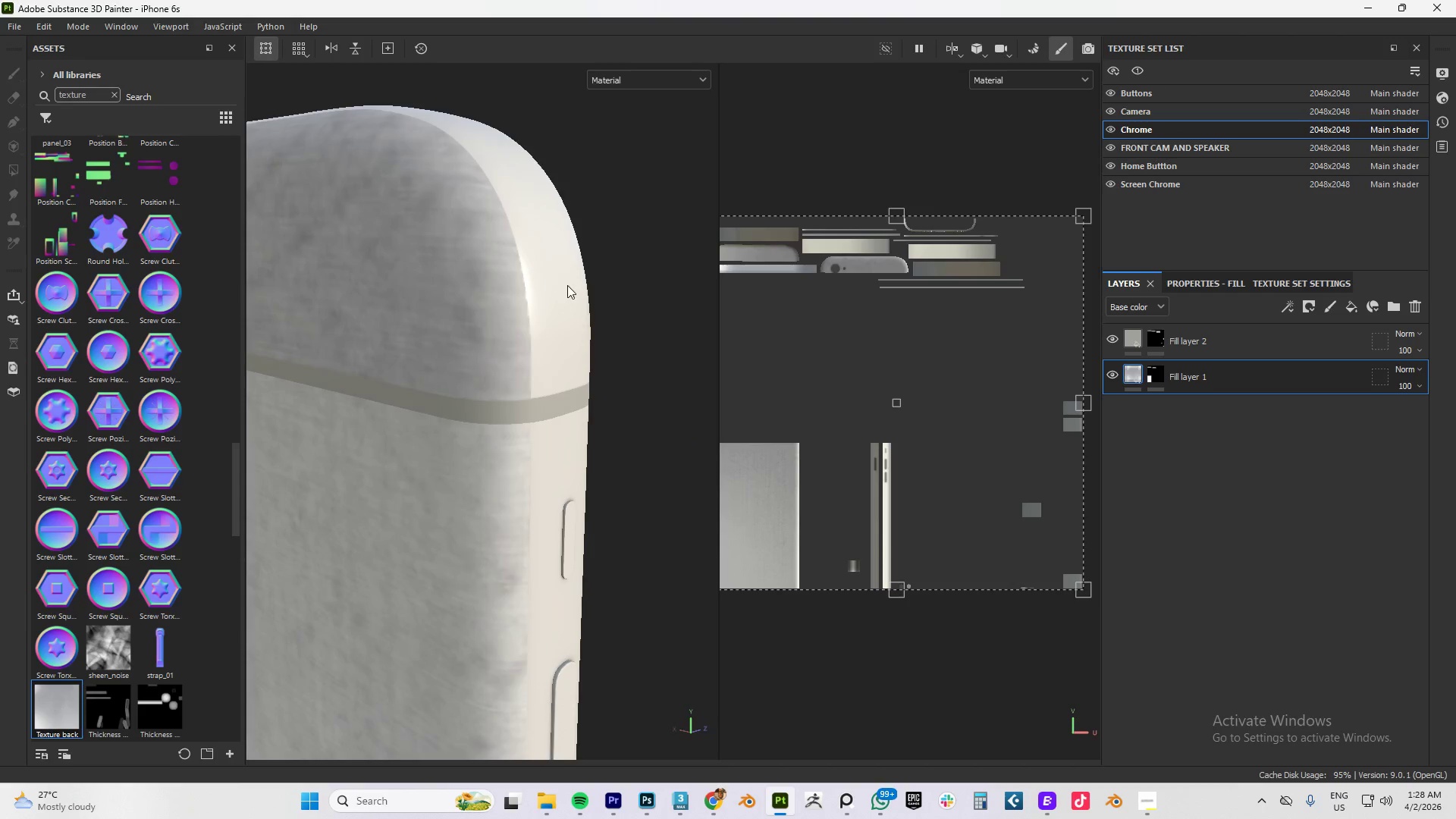 
hold_key(key=AltLeft, duration=1.52)
 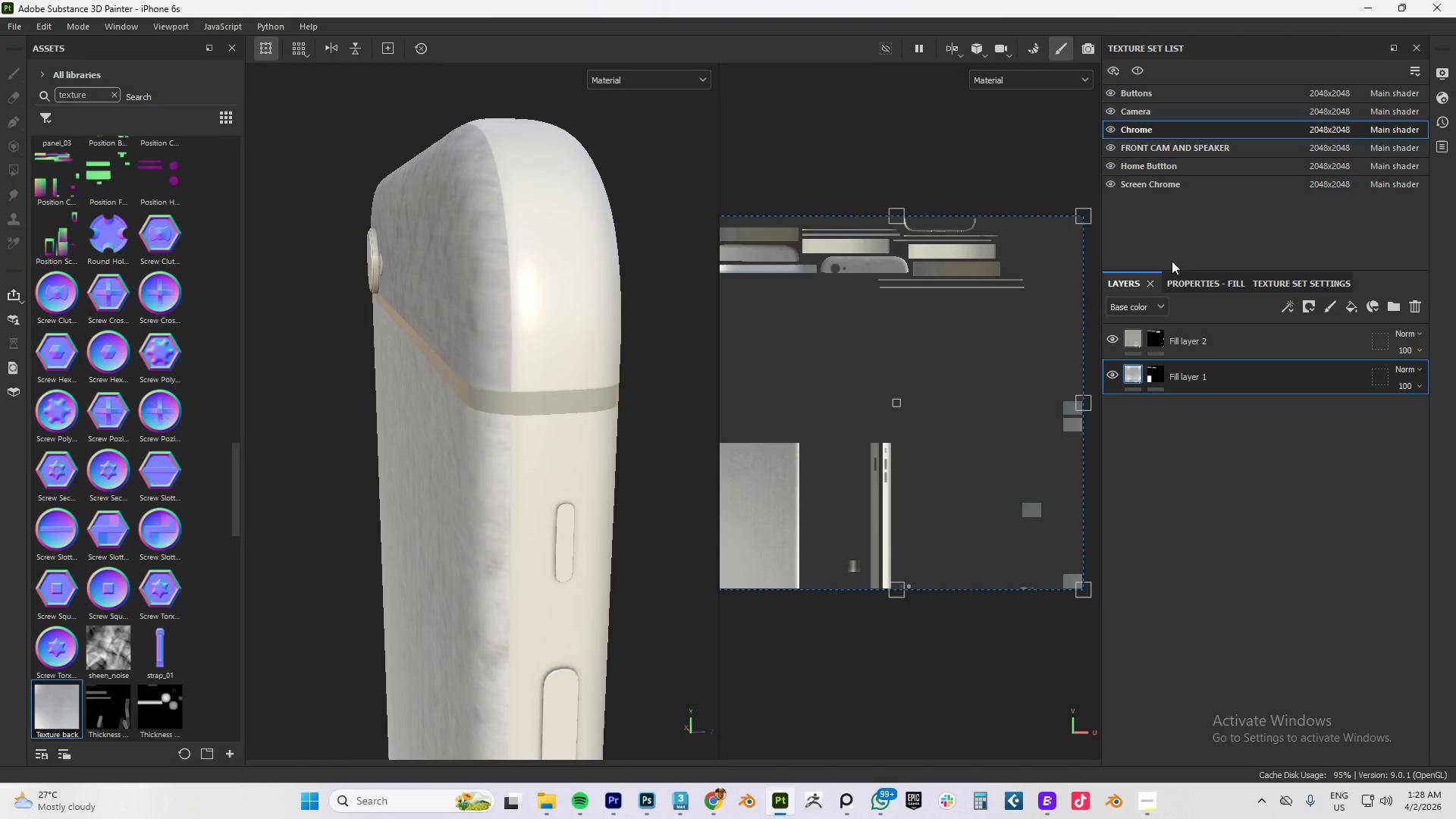 
key(Alt+AltLeft)
 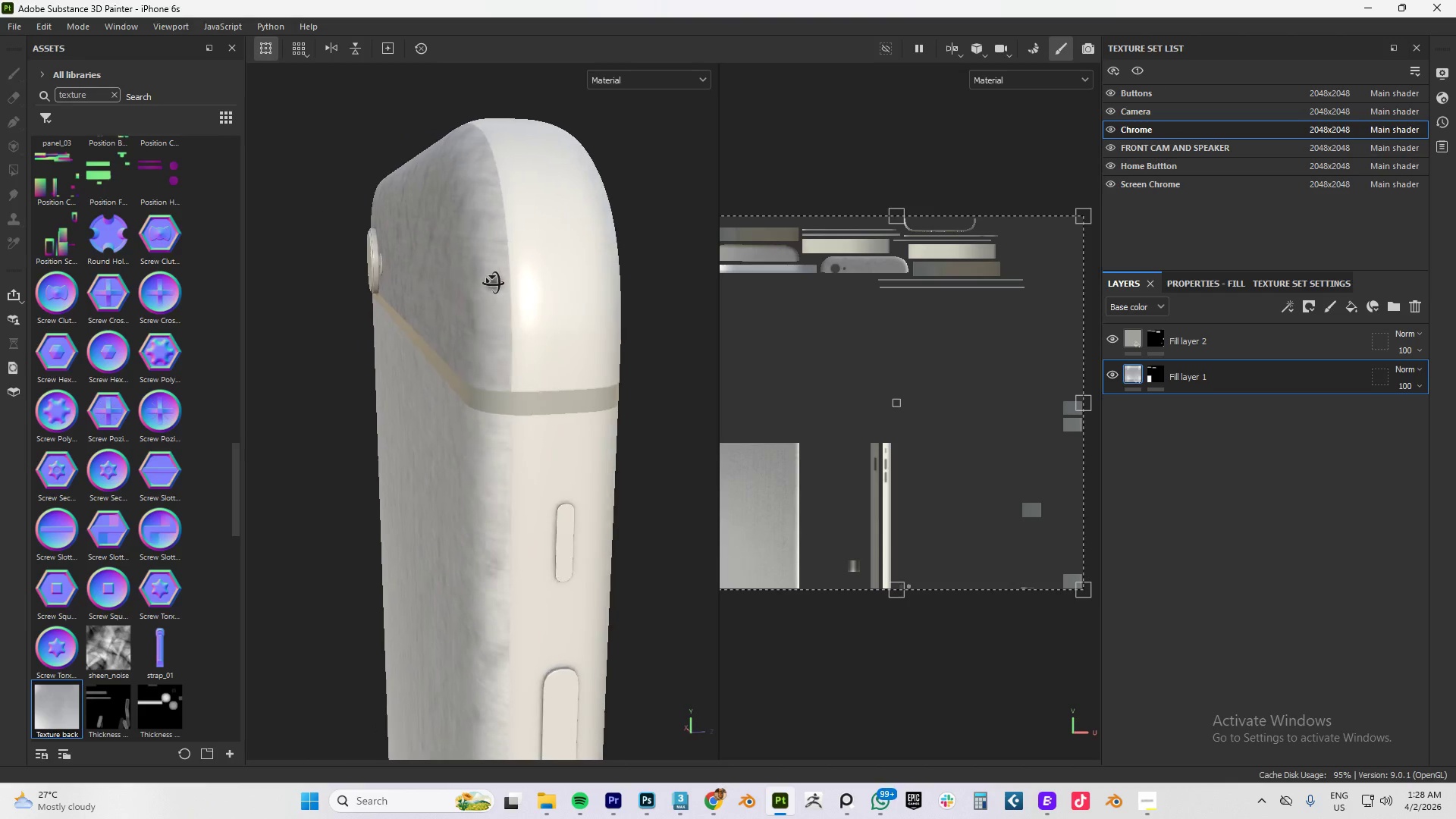 
key(Alt+AltLeft)
 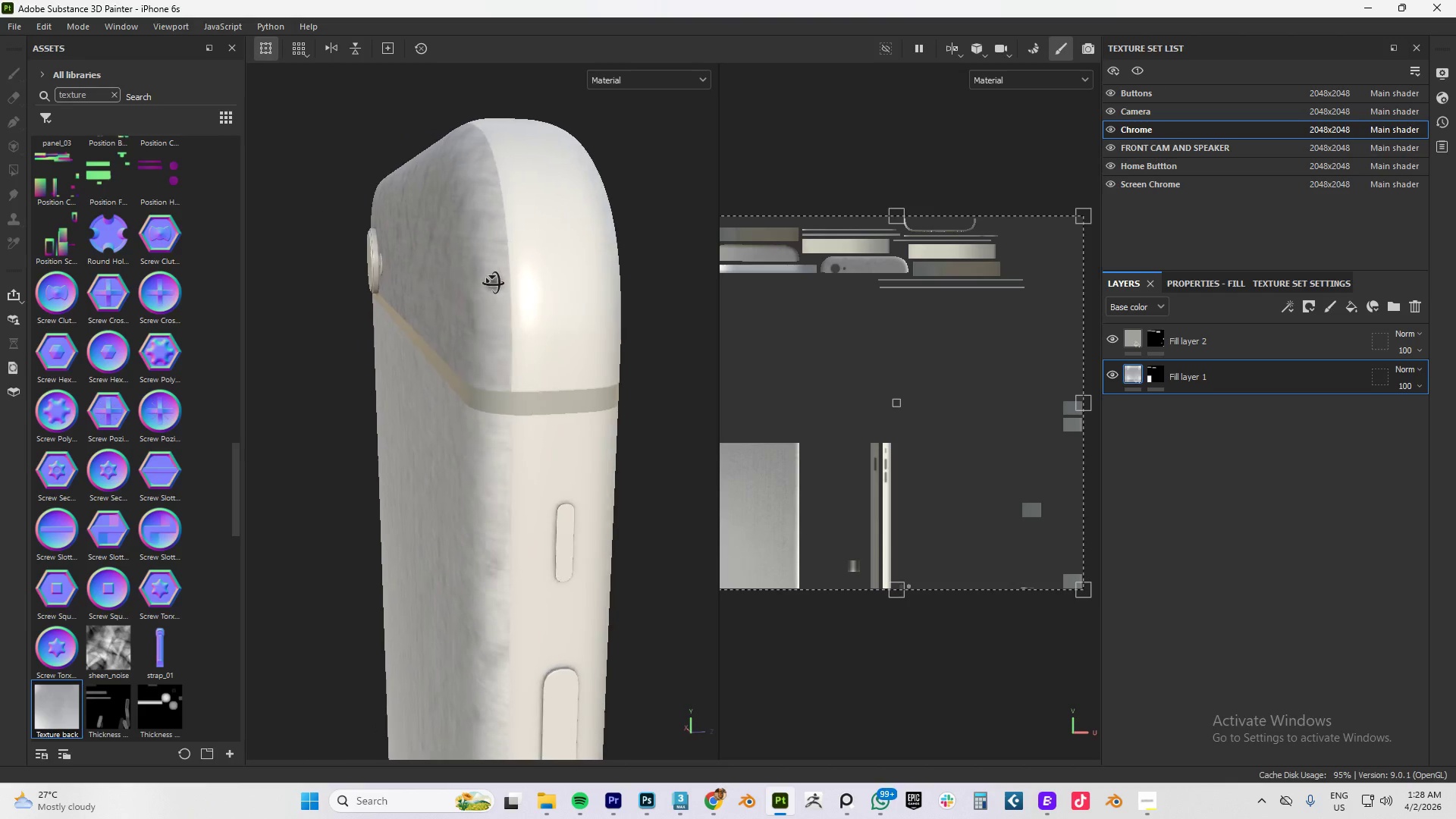 
key(Alt+AltLeft)
 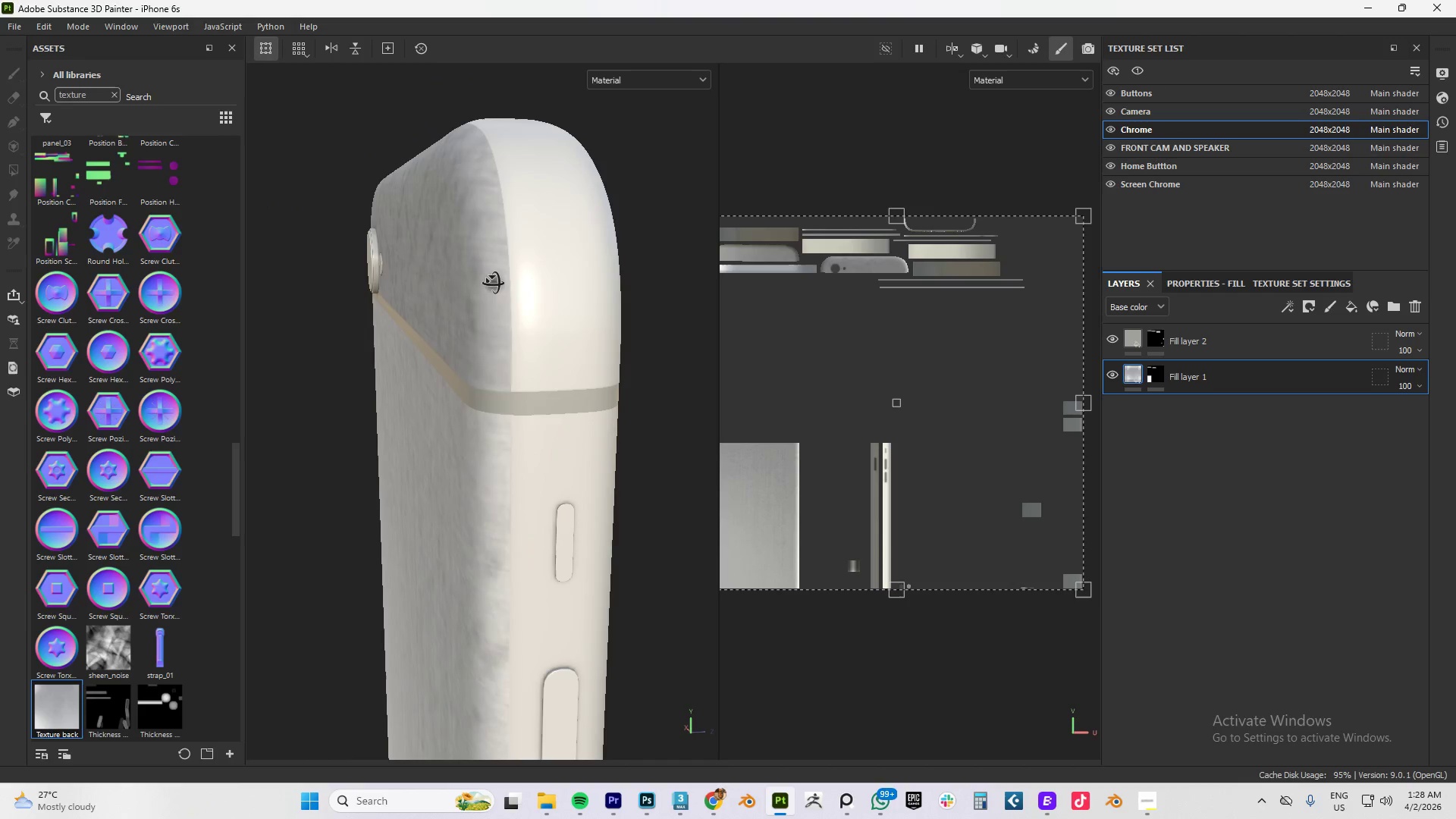 
key(Alt+AltLeft)
 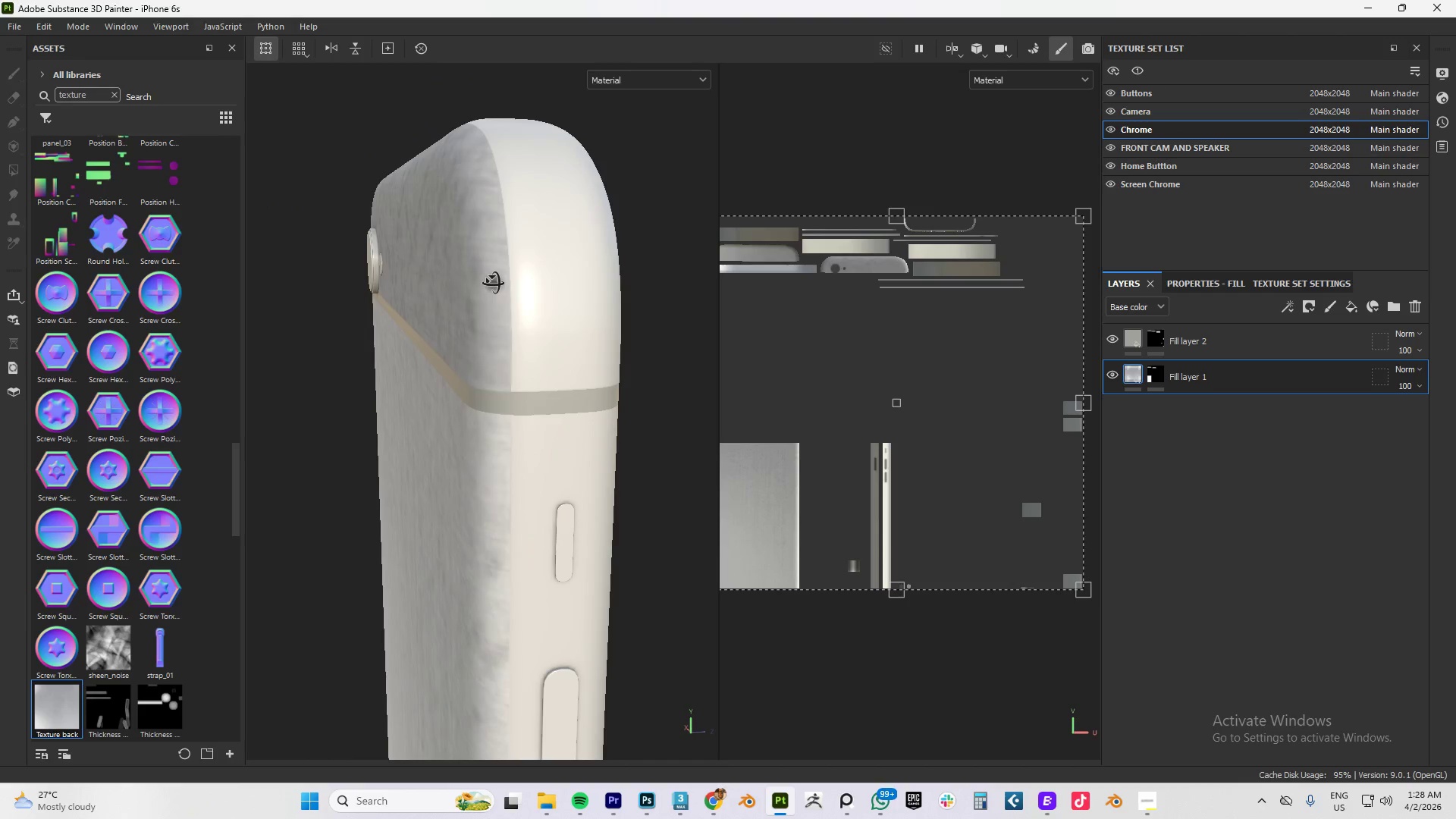 
key(Alt+AltLeft)
 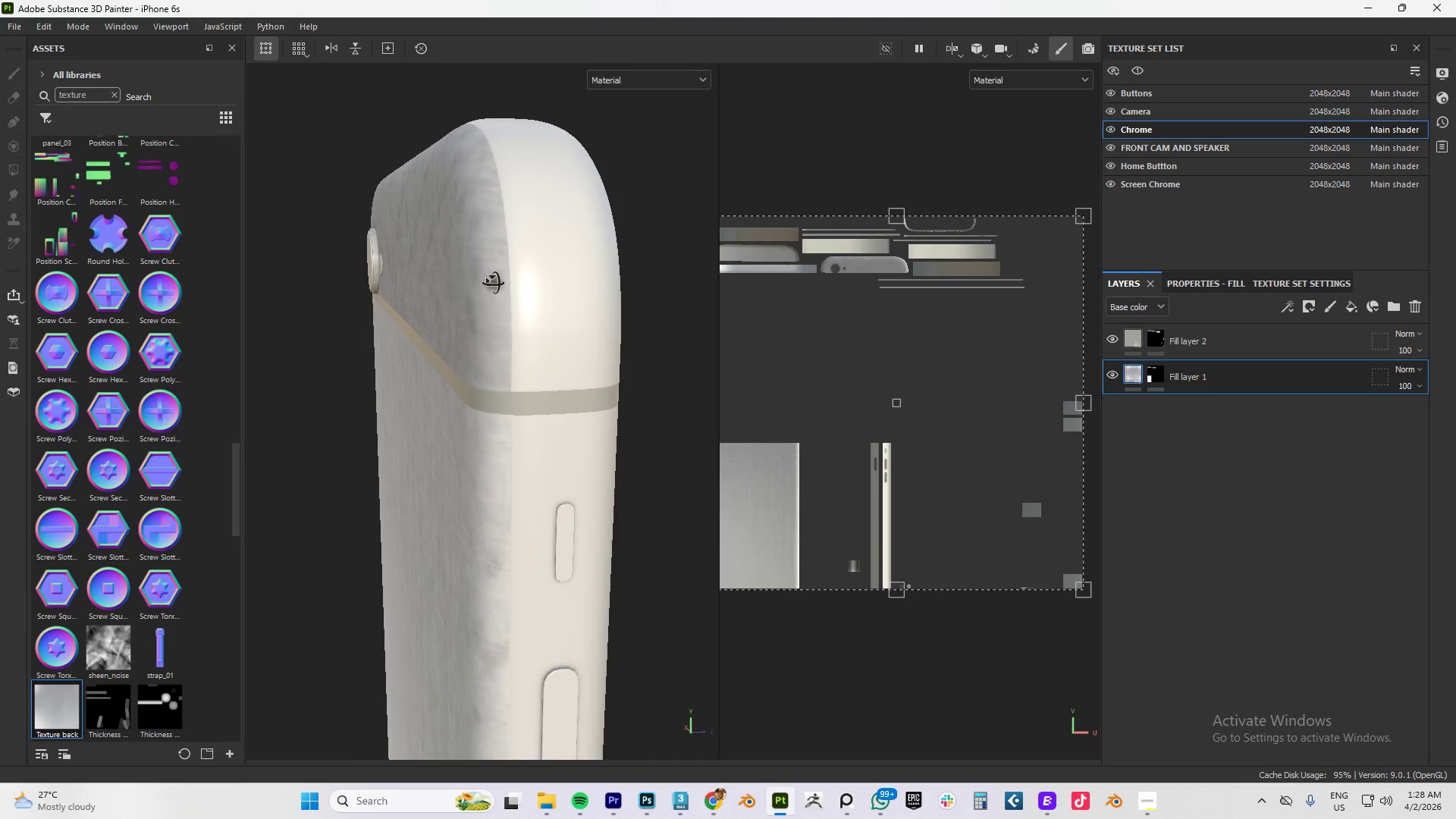 
key(Alt+AltLeft)
 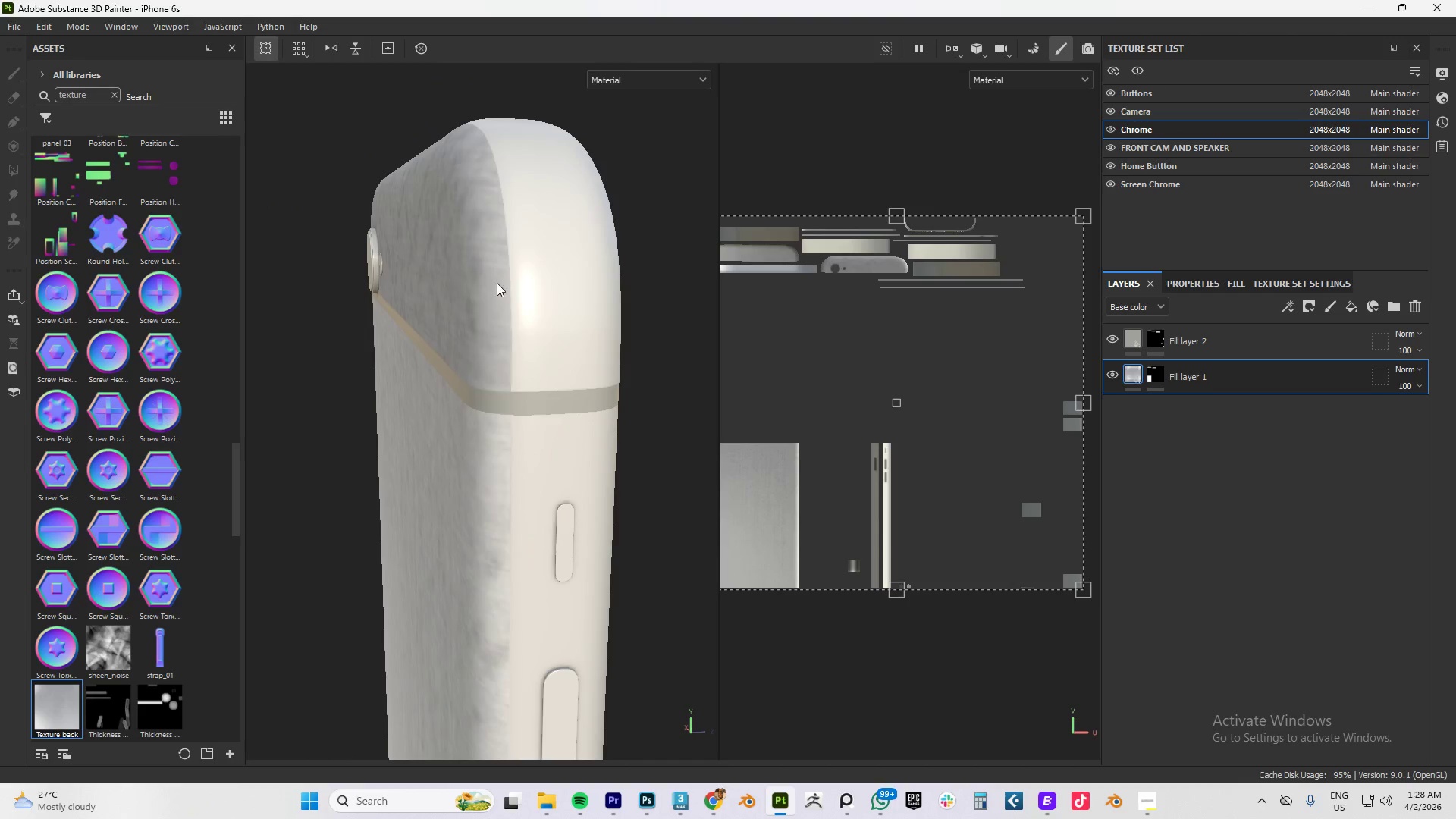 
key(Alt+AltLeft)
 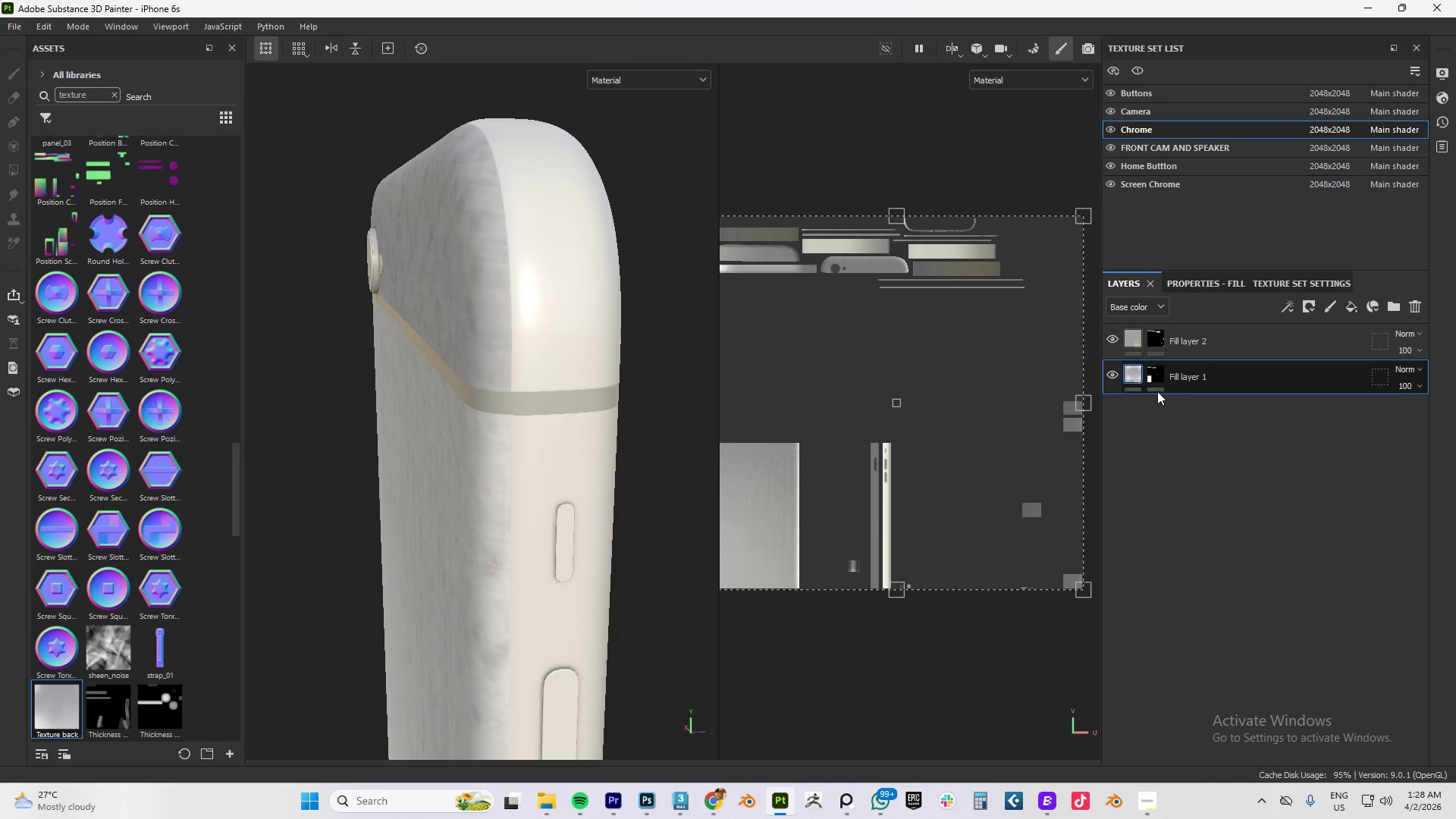 
left_click([1156, 374])
 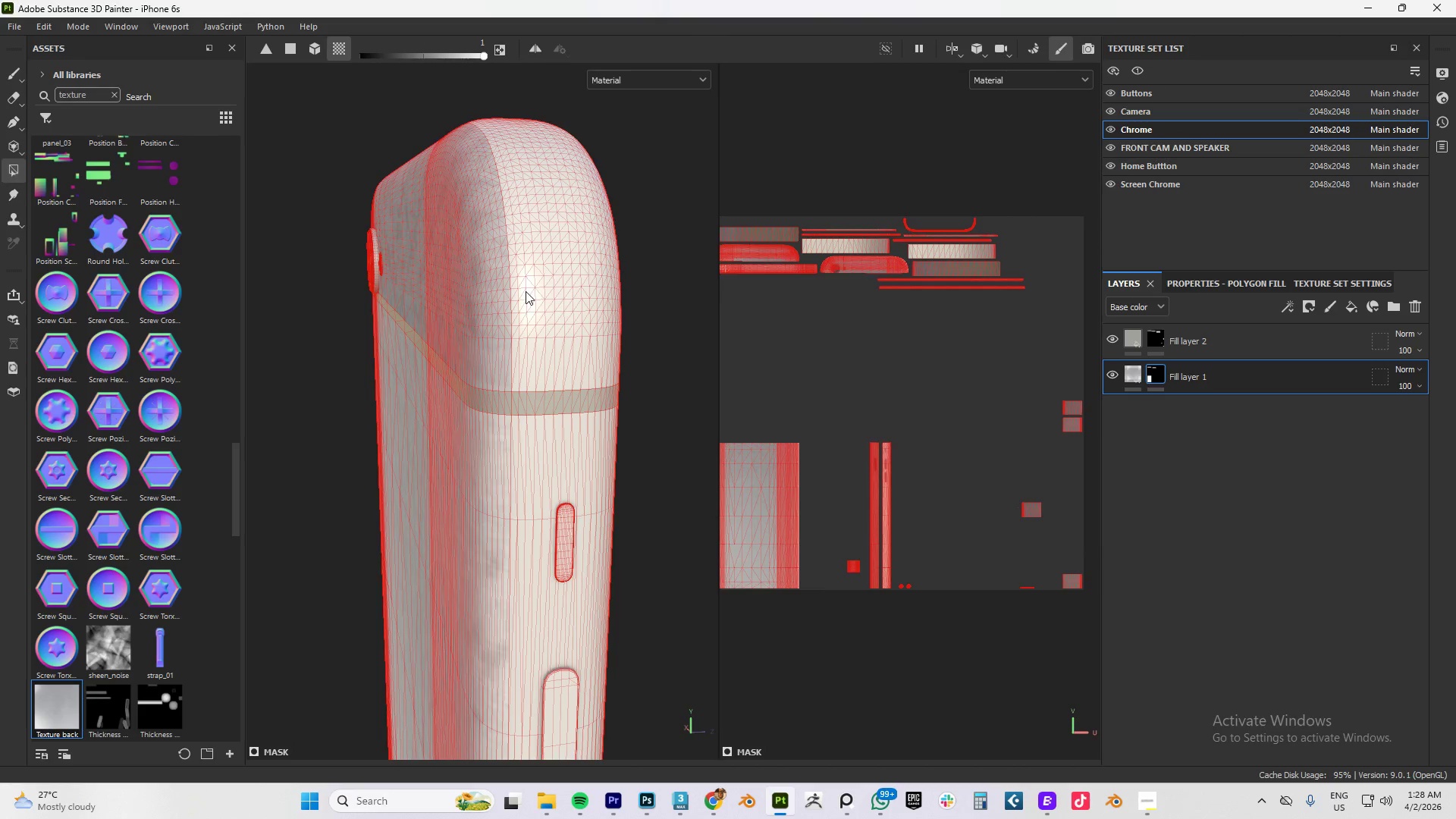 
left_click([525, 291])
 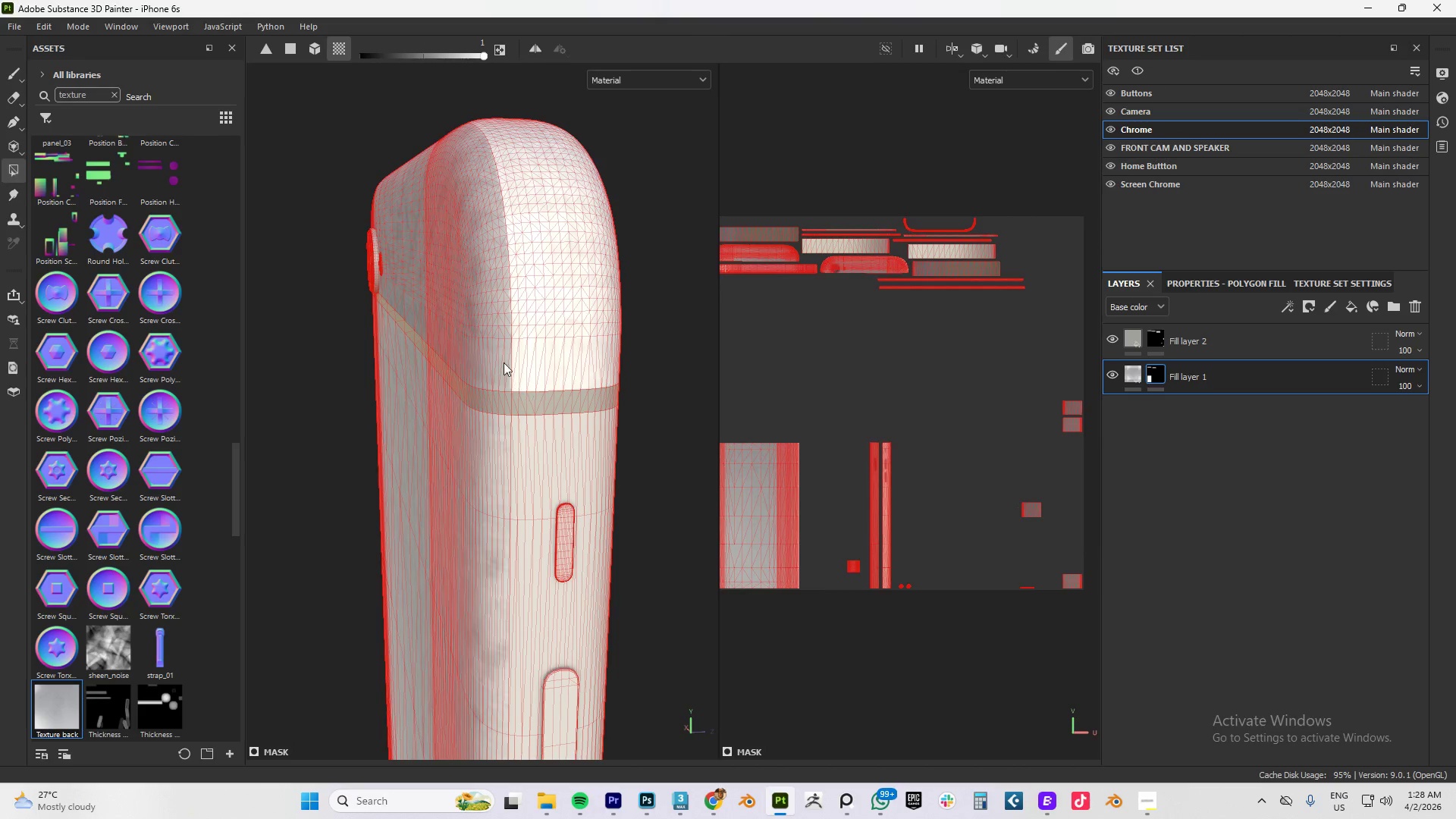 
left_click([500, 351])
 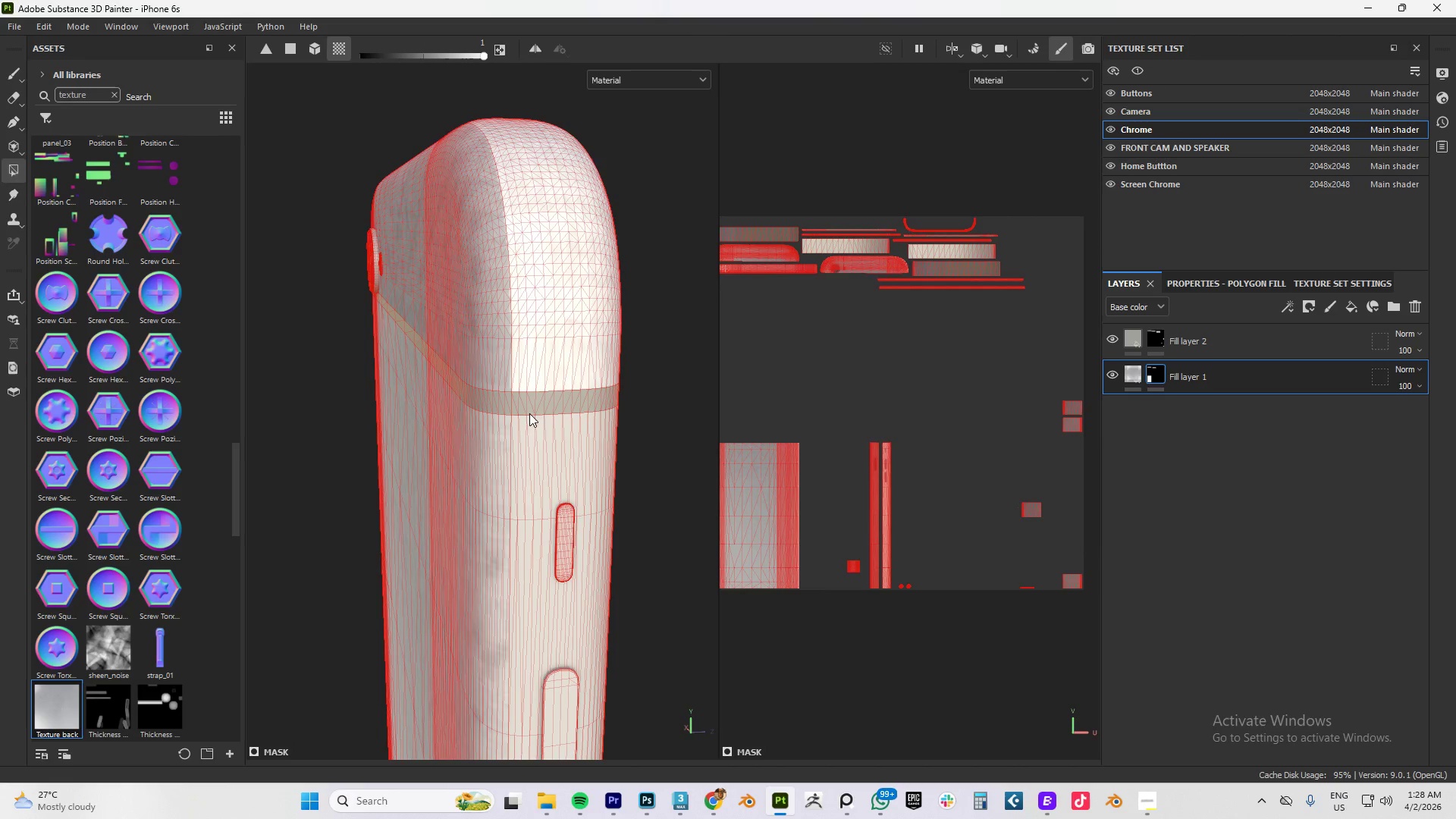 
left_click([540, 453])
 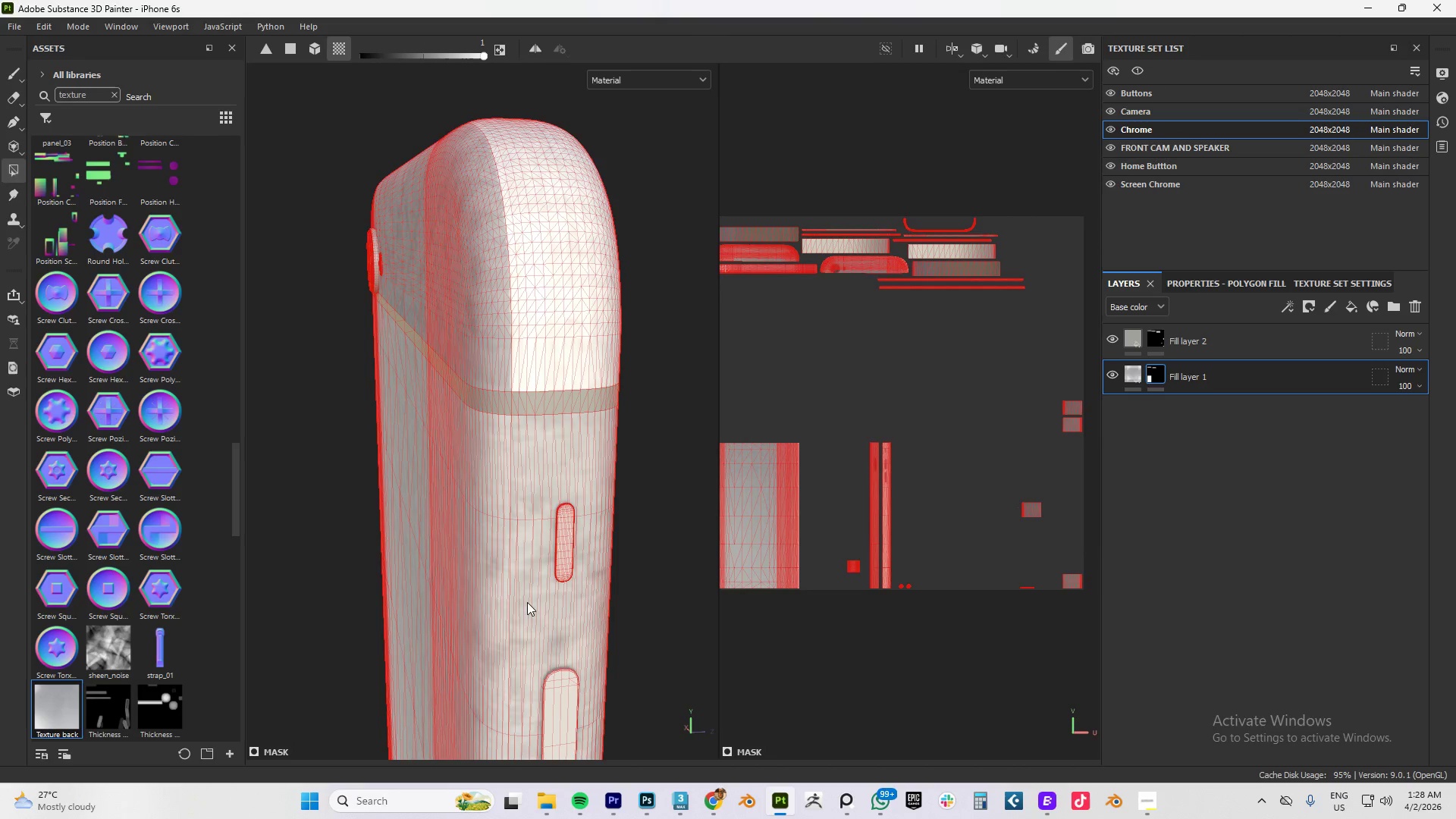 
scroll: coordinate [522, 529], scroll_direction: down, amount: 9.0
 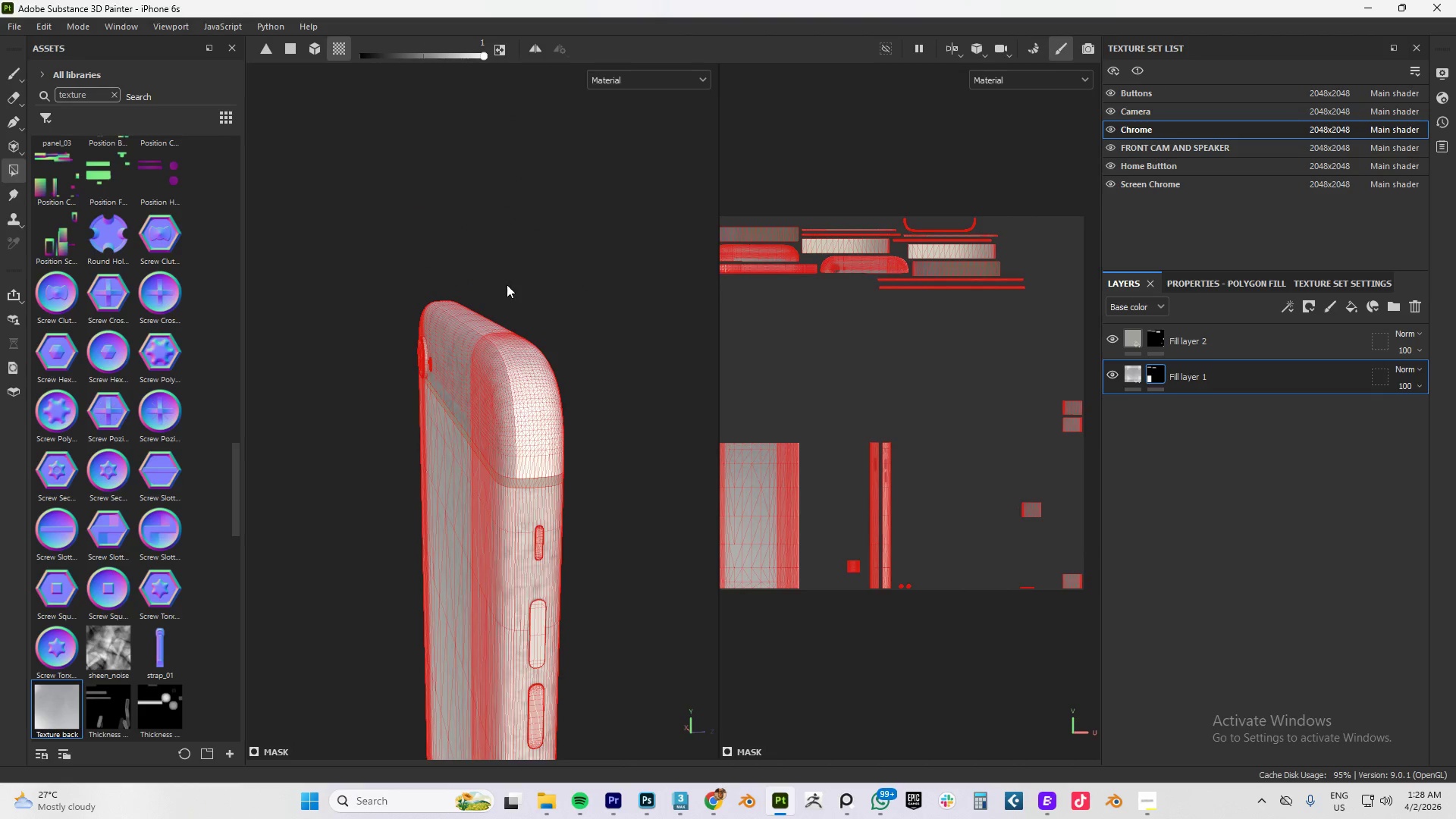 
hold_key(key=AltLeft, duration=0.72)
 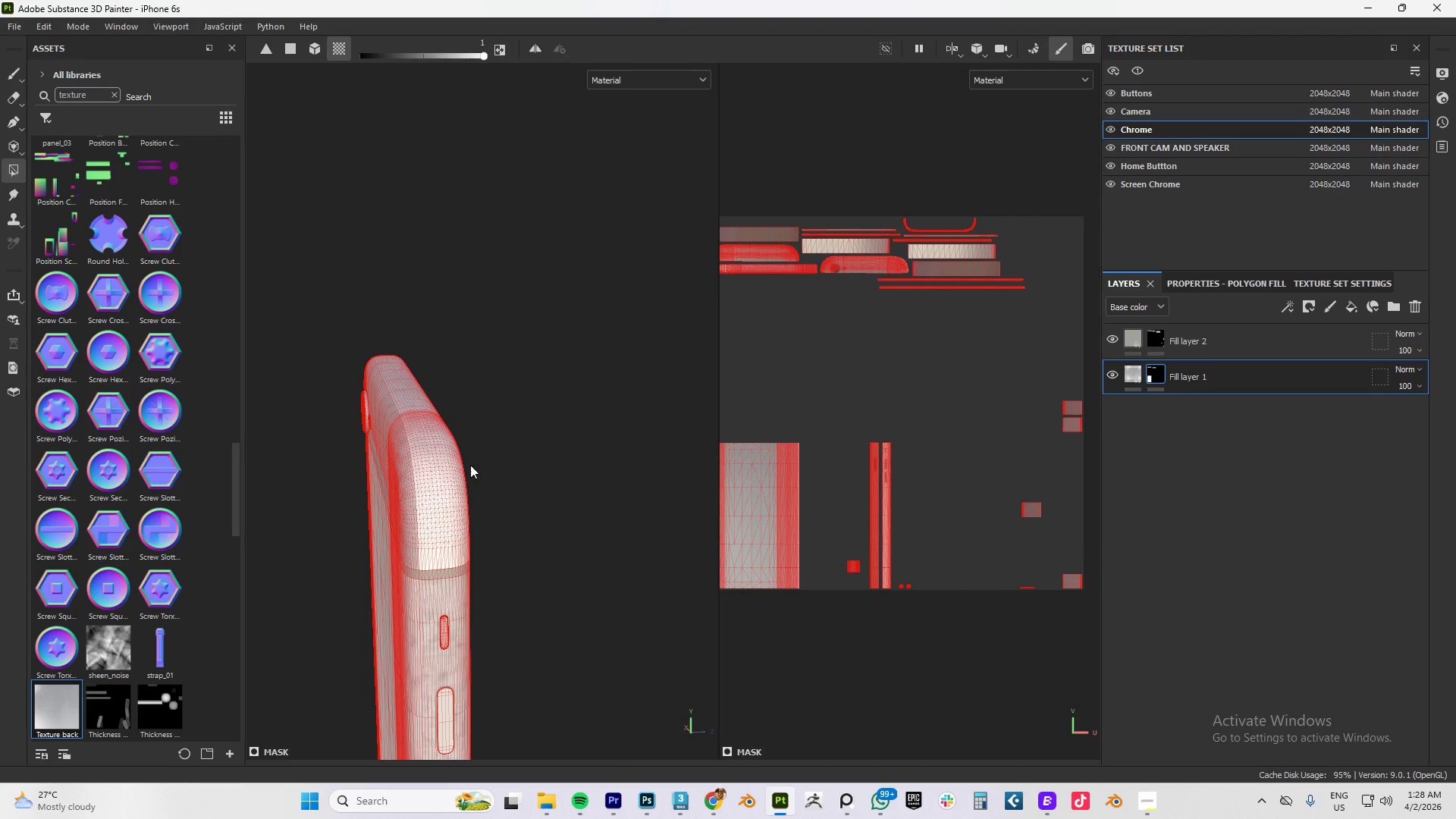 
hold_key(key=AltLeft, duration=0.61)
left_click_drag(start_coordinate=[458, 435], to_coordinate=[318, 581])
 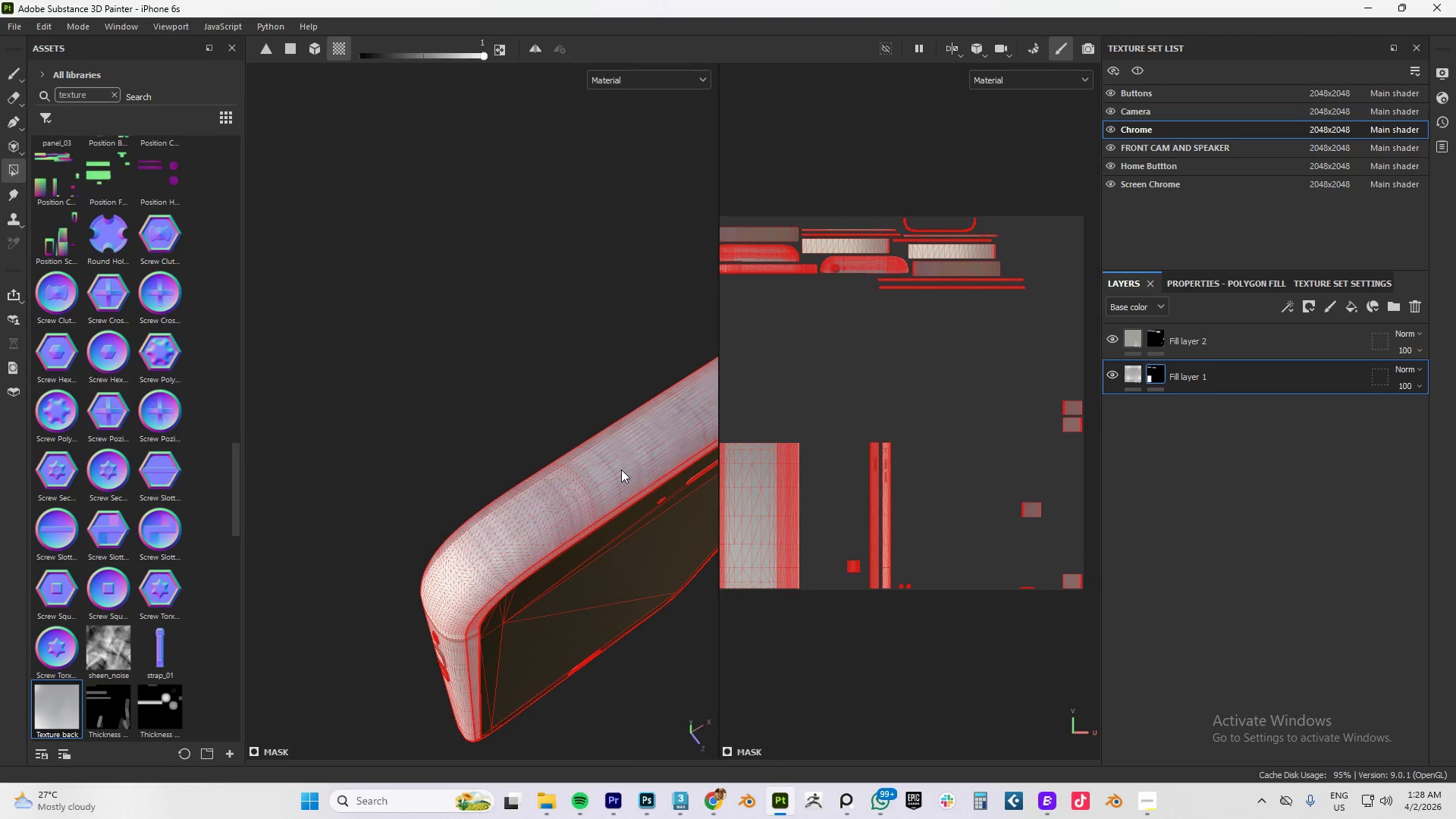 
left_click([621, 469])
 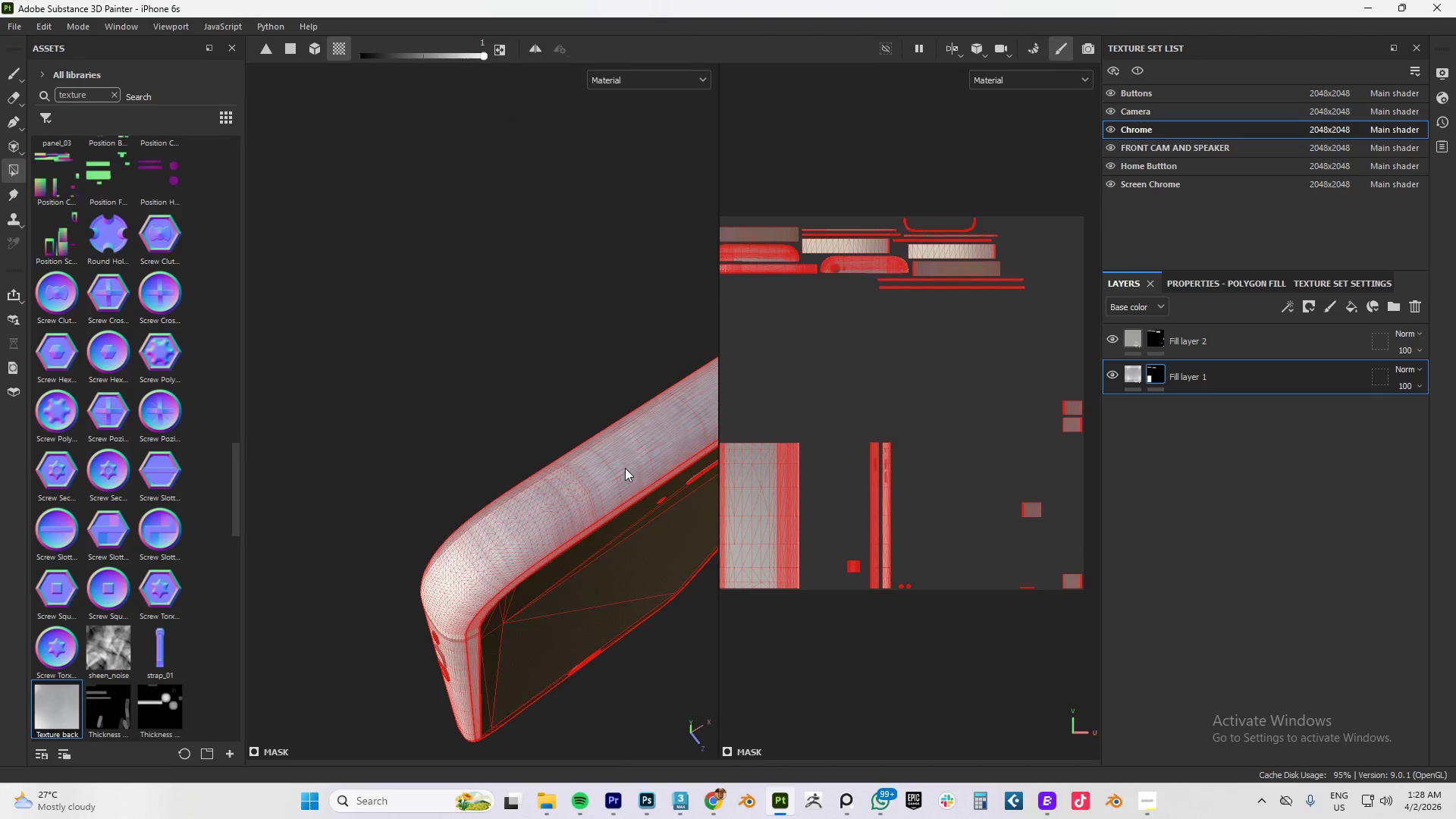 
hold_key(key=AltLeft, duration=0.88)
 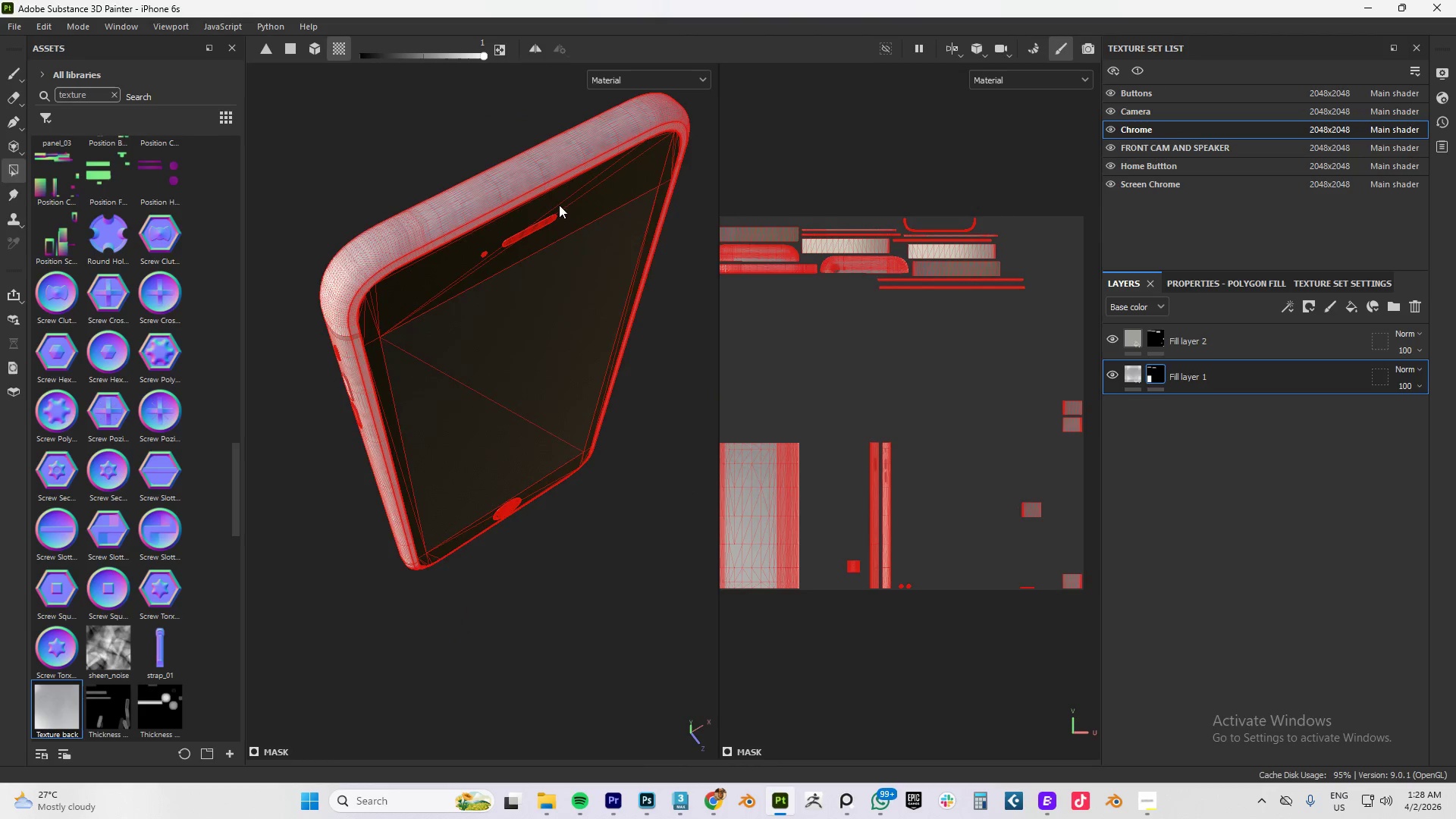 
scroll: coordinate [625, 468], scroll_direction: down, amount: 5.0
 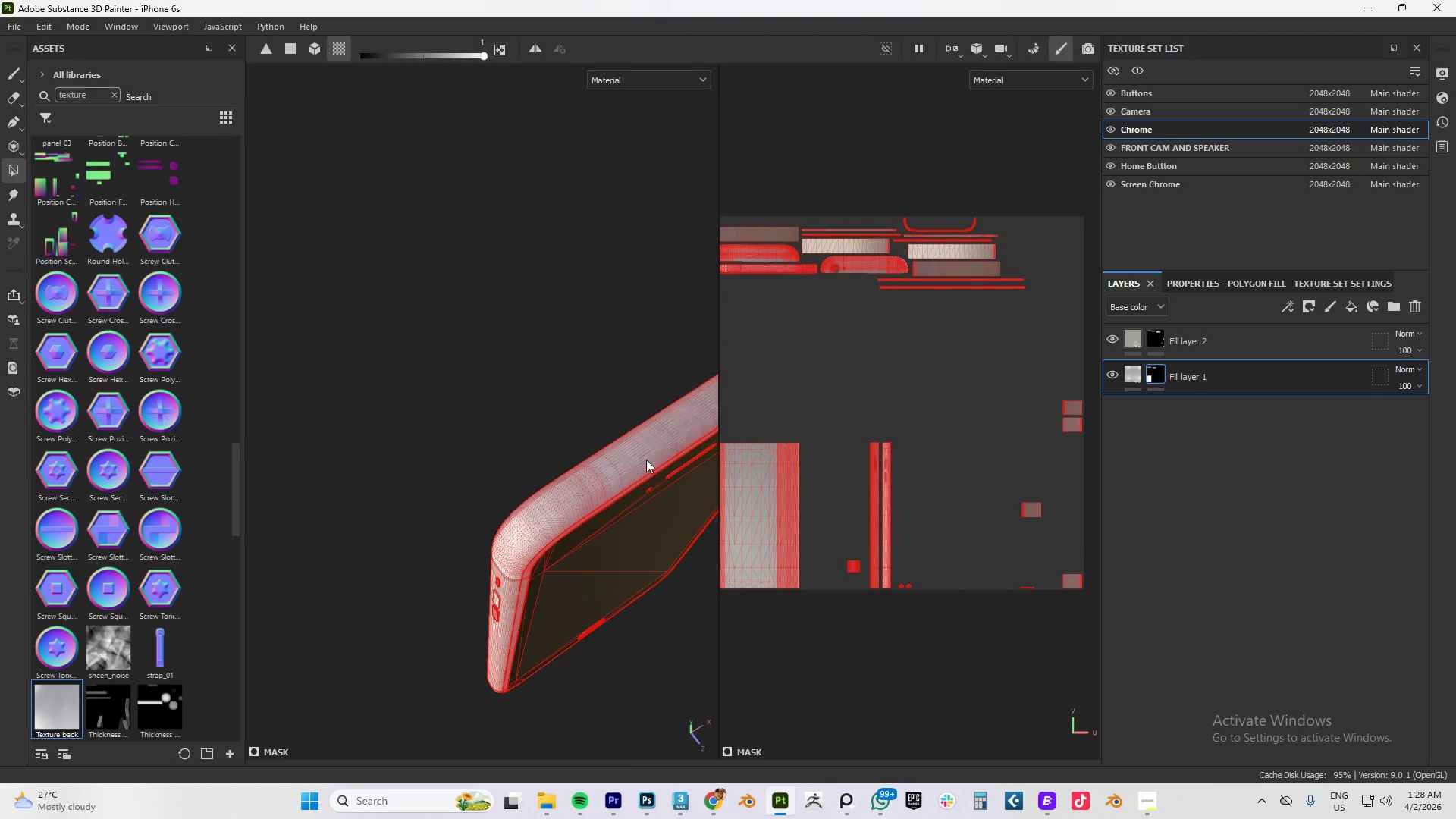 
hold_key(key=AltLeft, duration=1.5)
left_click_drag(start_coordinate=[691, 170], to_coordinate=[429, 74])
 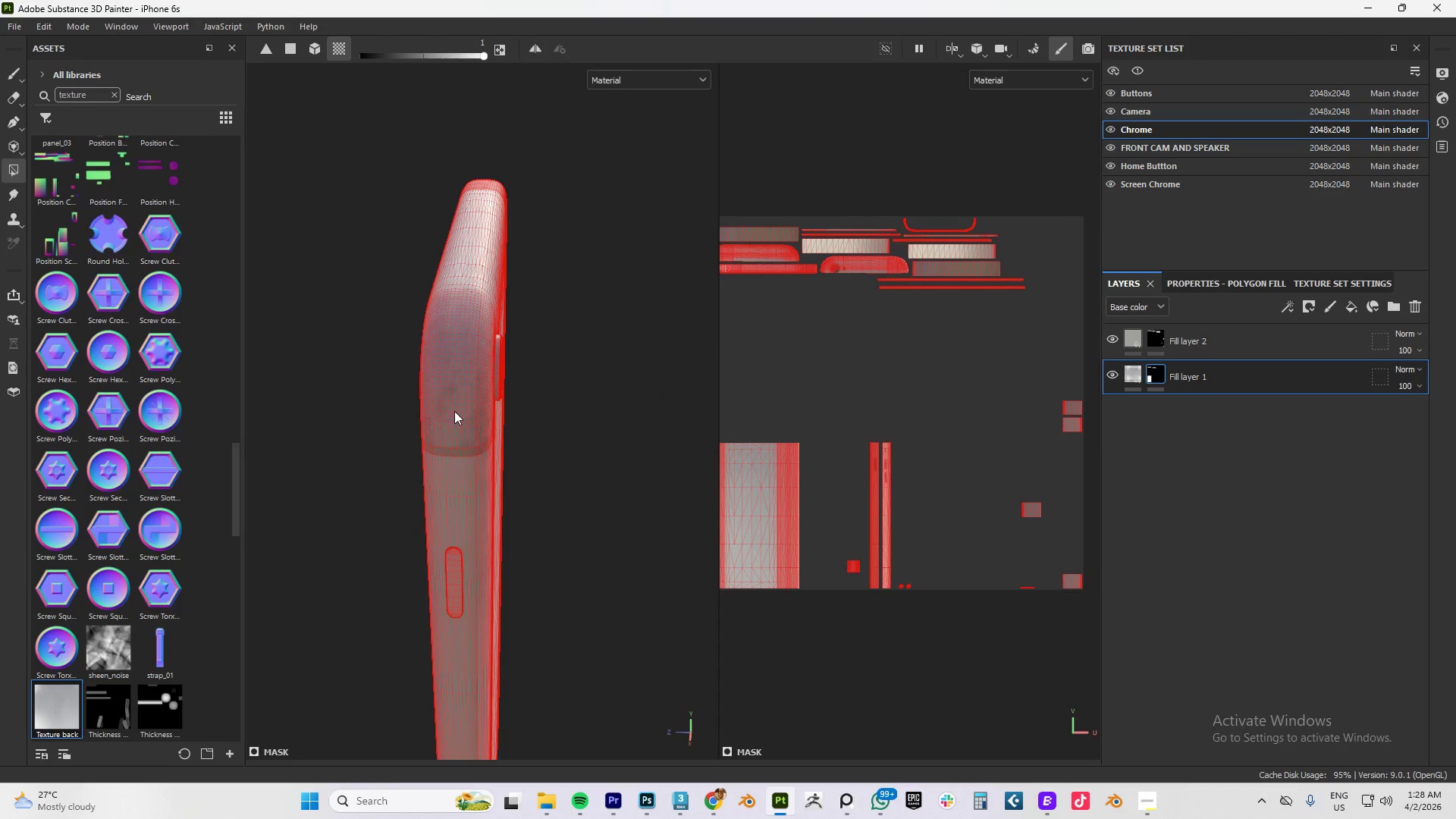 
hold_key(key=AltLeft, duration=0.31)
 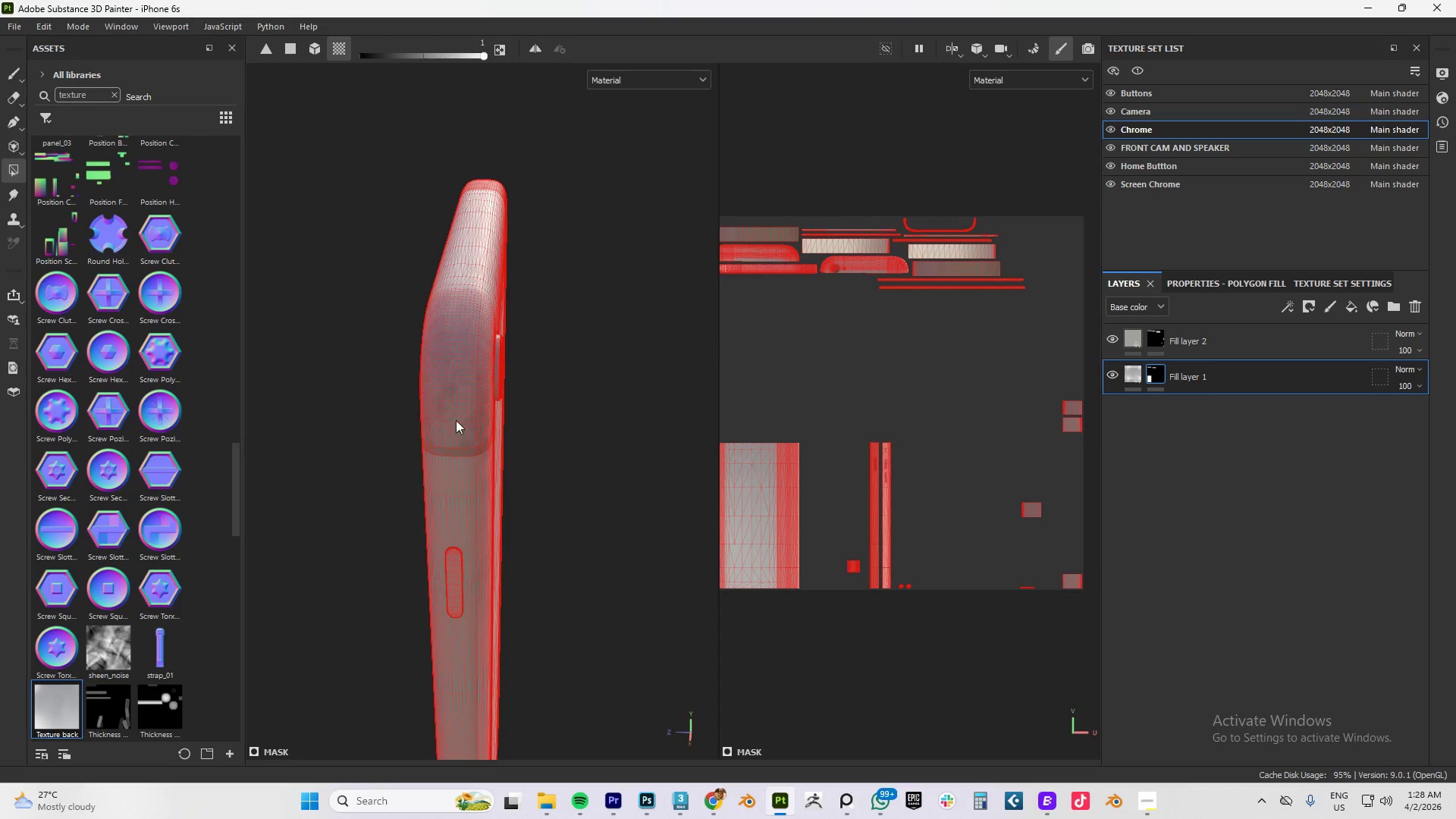 
left_click([454, 411])
 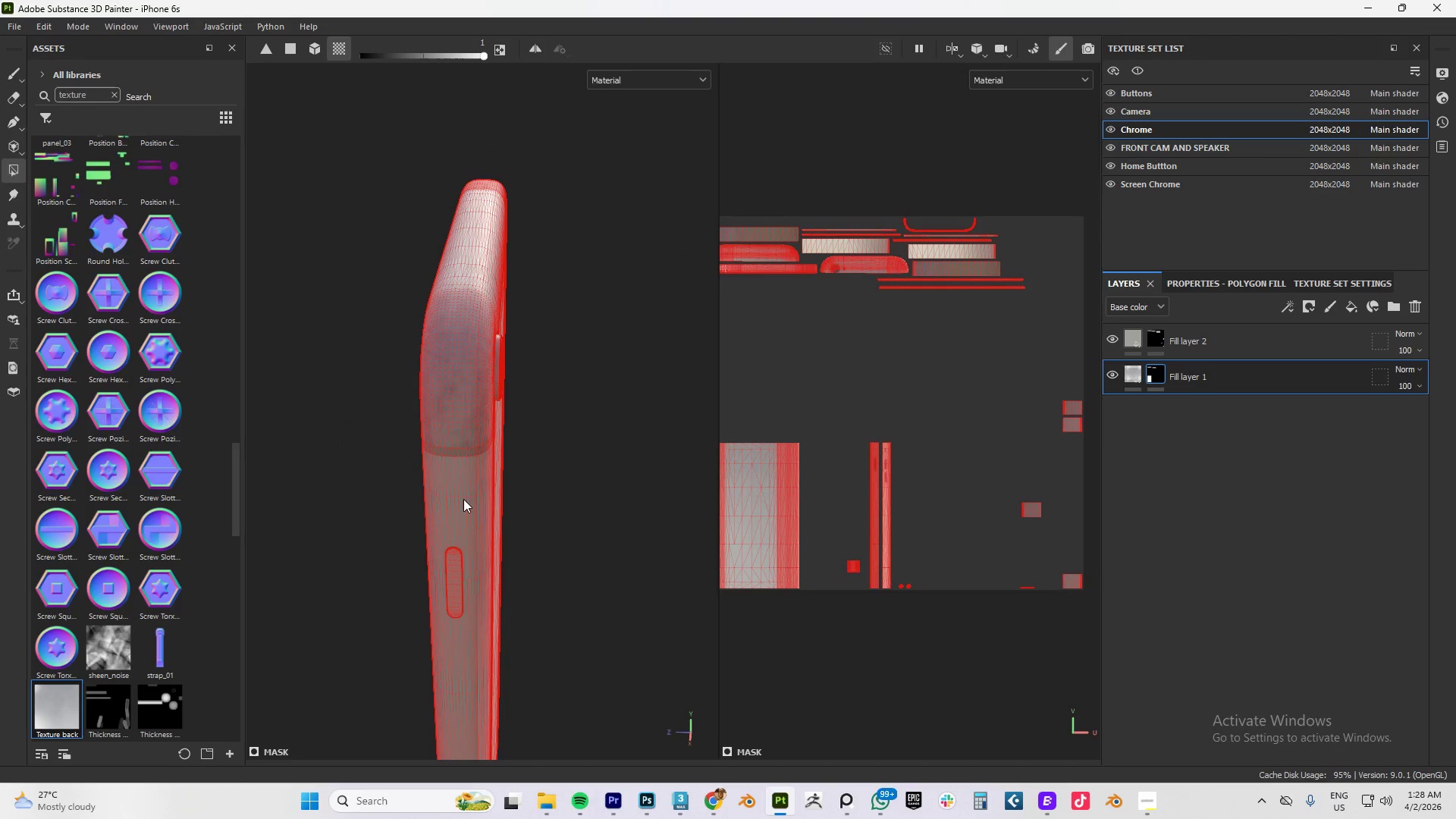 
scroll: coordinate [463, 499], scroll_direction: down, amount: 5.0
 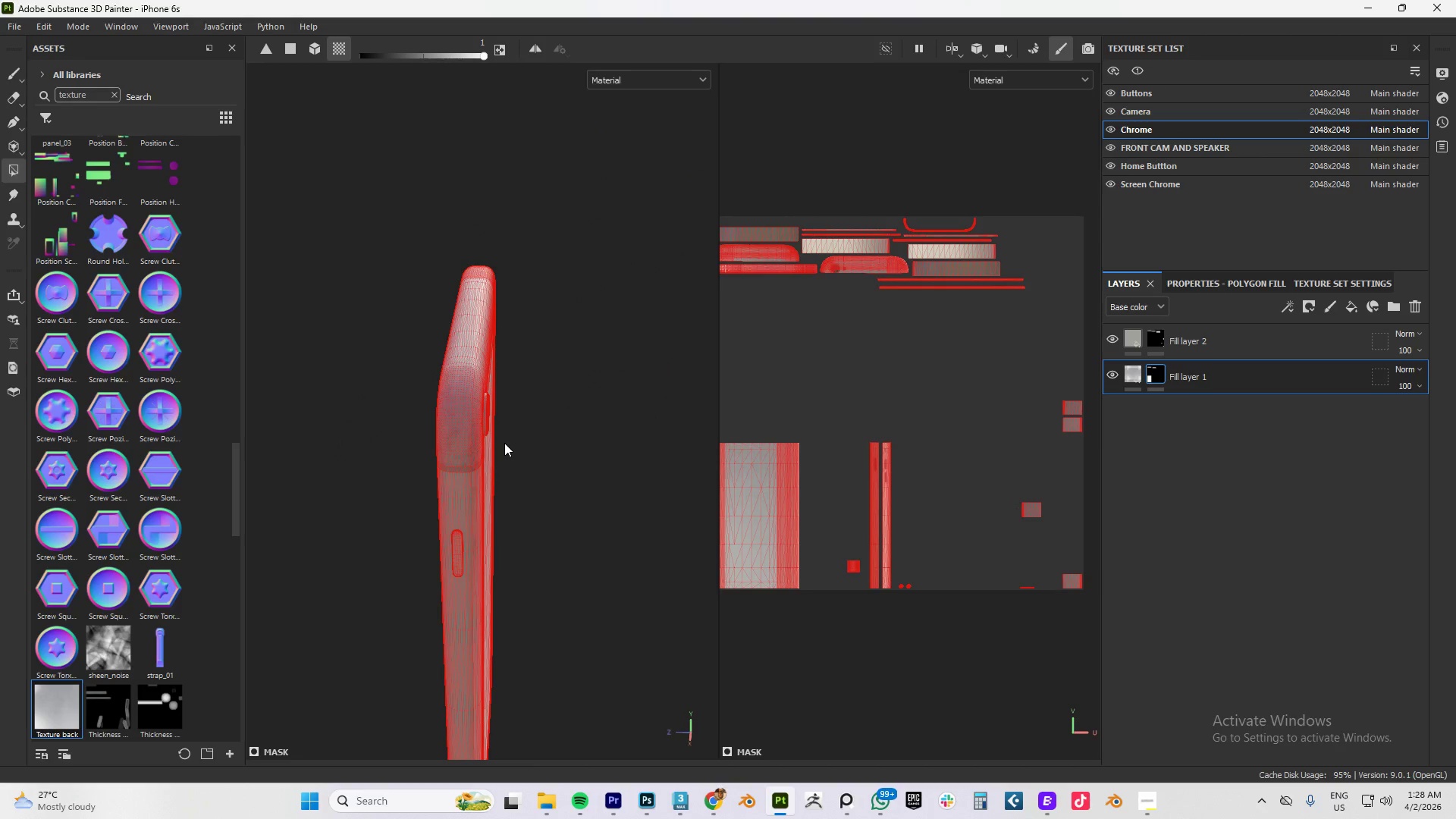 
hold_key(key=AltLeft, duration=0.7)
 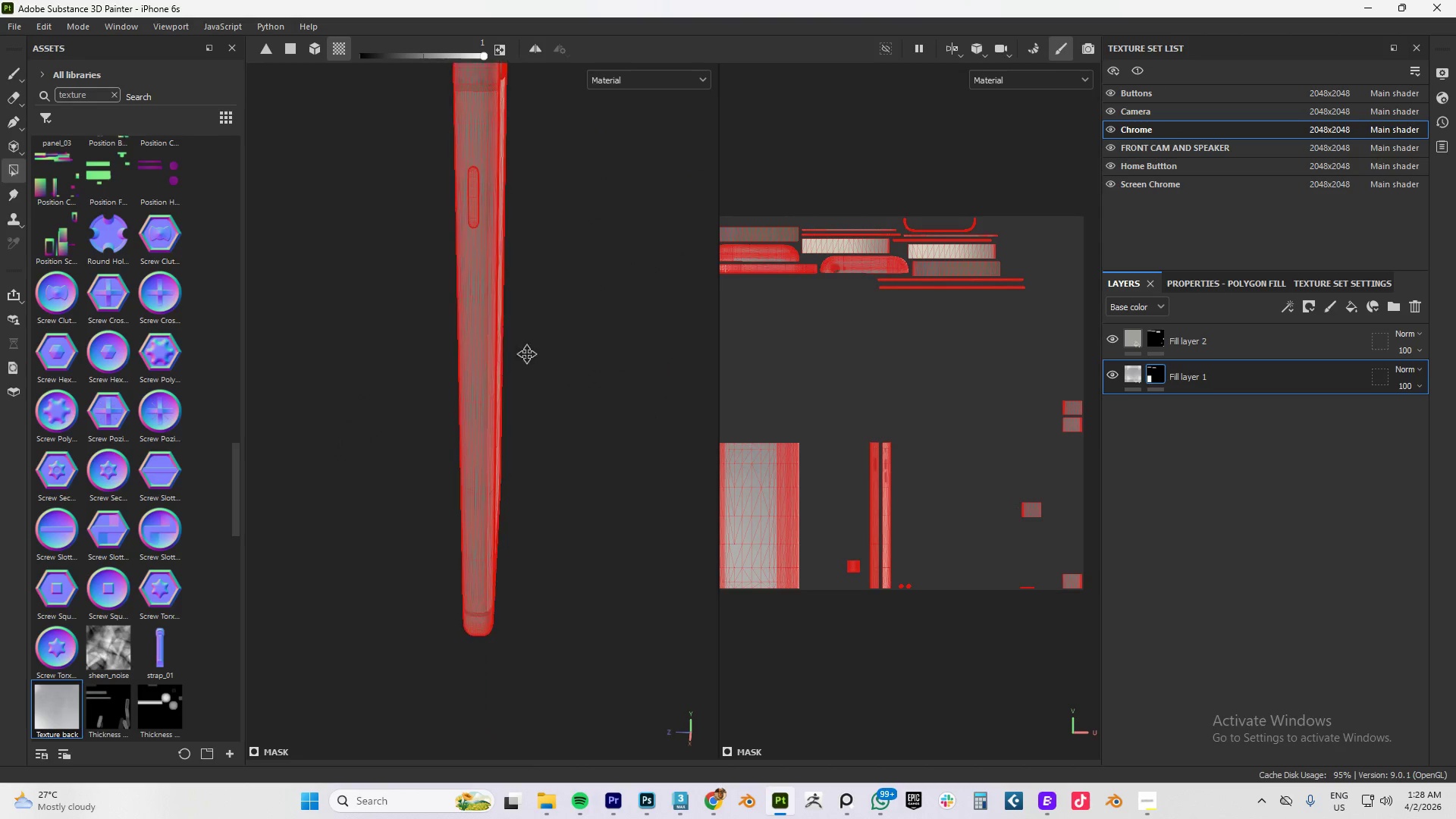 
hold_key(key=AltLeft, duration=0.81)
 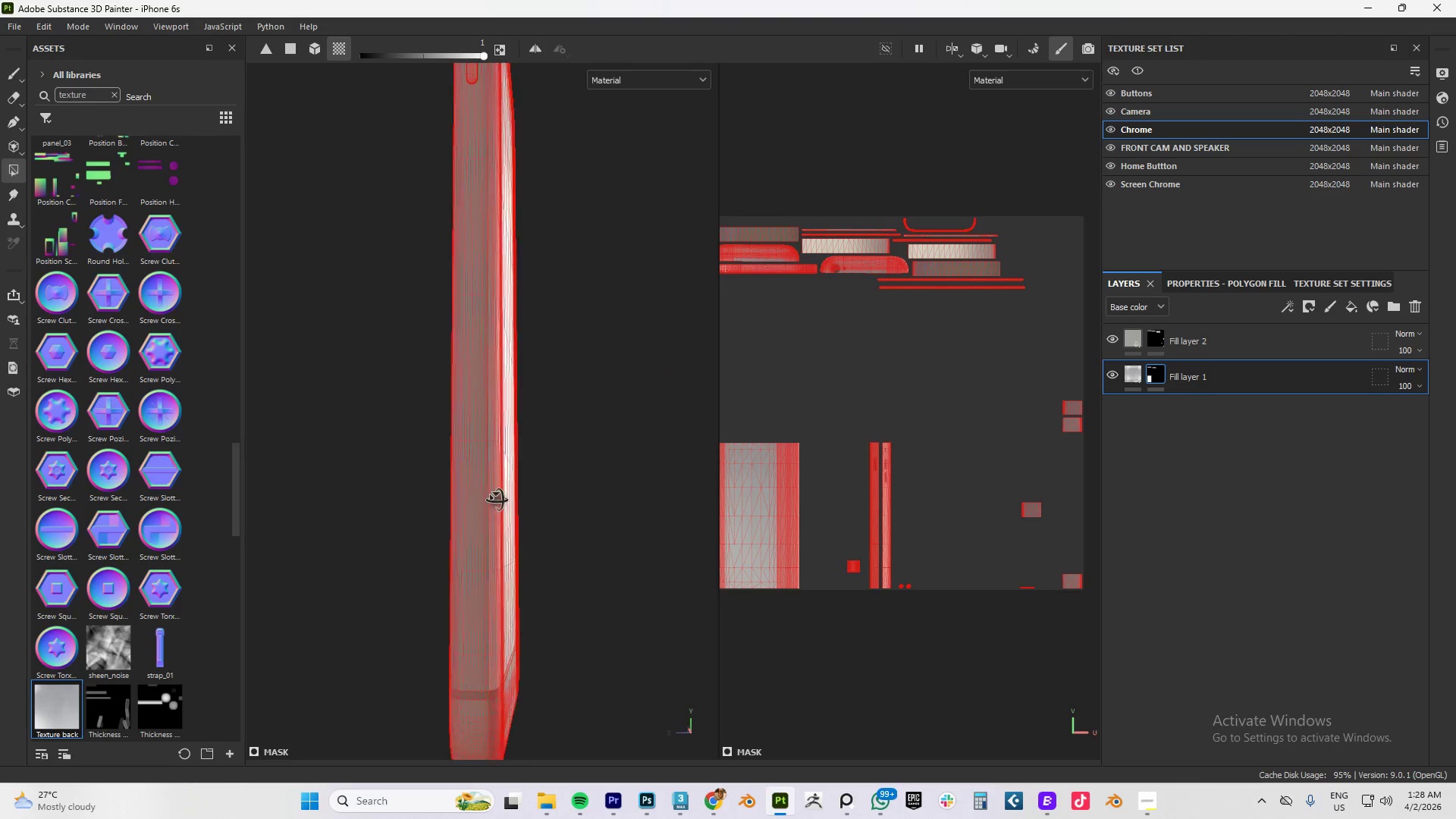 
hold_key(key=AltLeft, duration=0.94)
left_click_drag(start_coordinate=[501, 627], to_coordinate=[511, 381])
 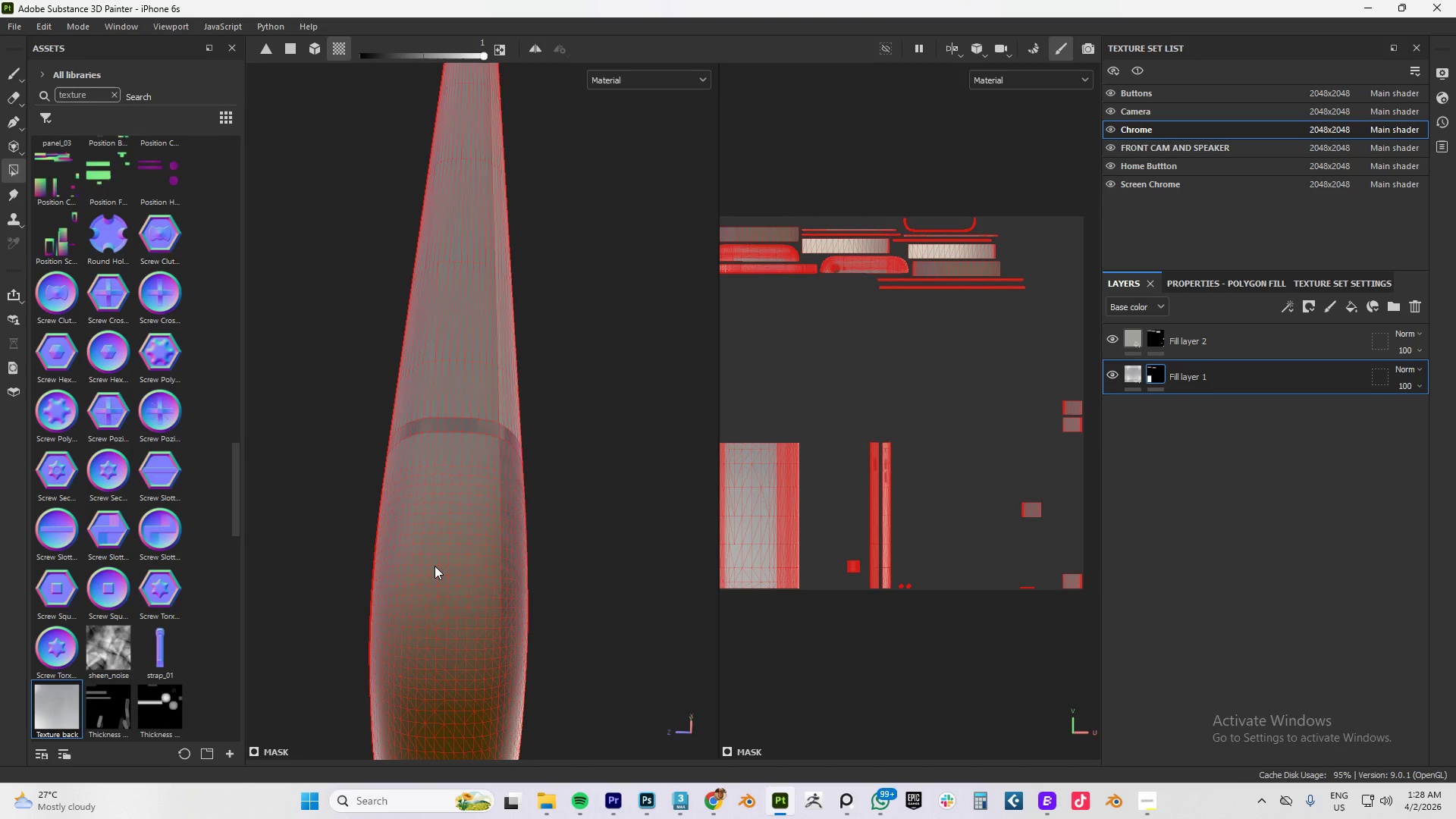 
left_click([439, 565])
 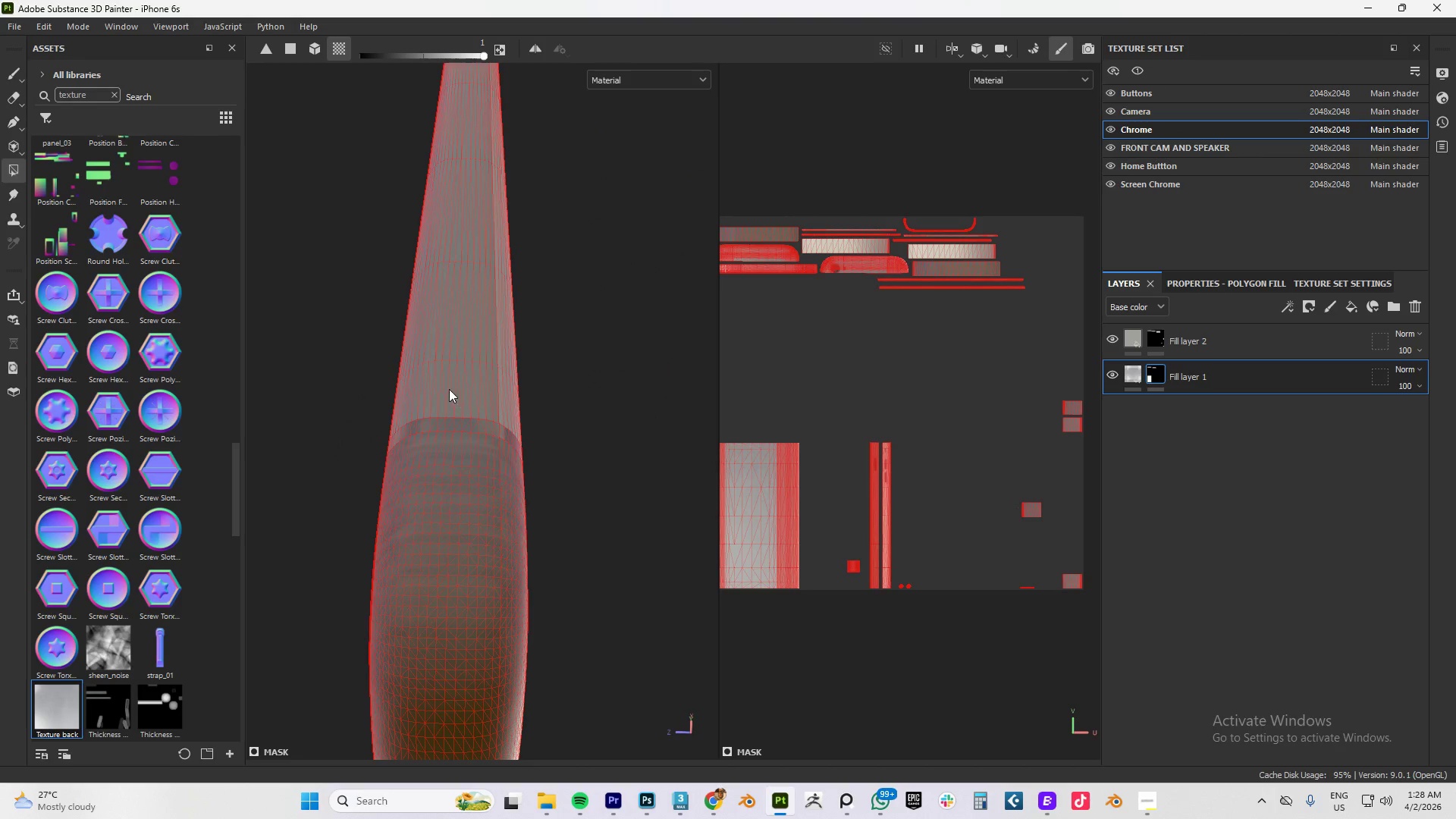 
left_click([444, 377])
 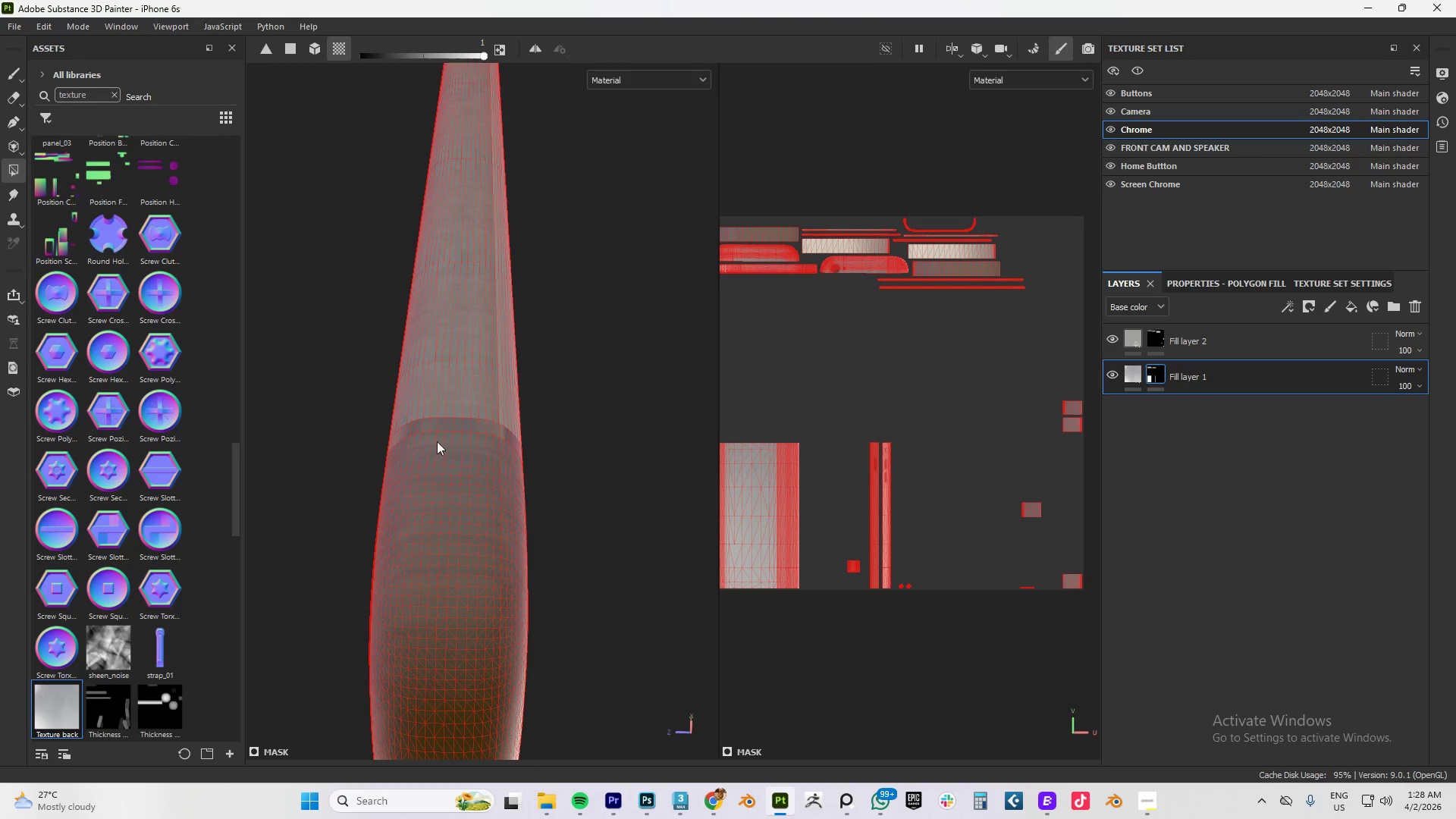 
hold_key(key=AltLeft, duration=0.66)
left_click_drag(start_coordinate=[467, 514], to_coordinate=[593, 523])
 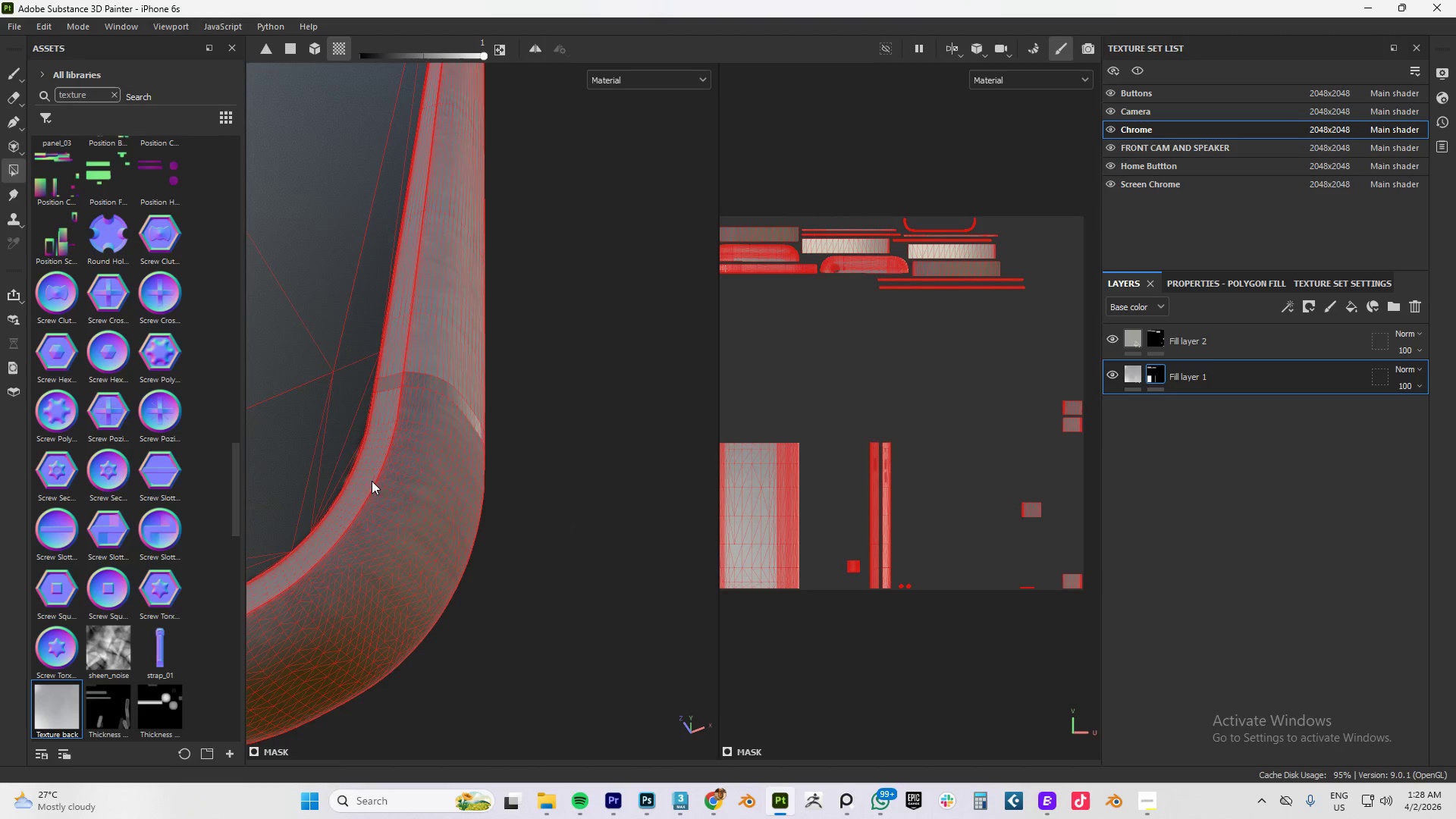 
left_click([366, 472])
 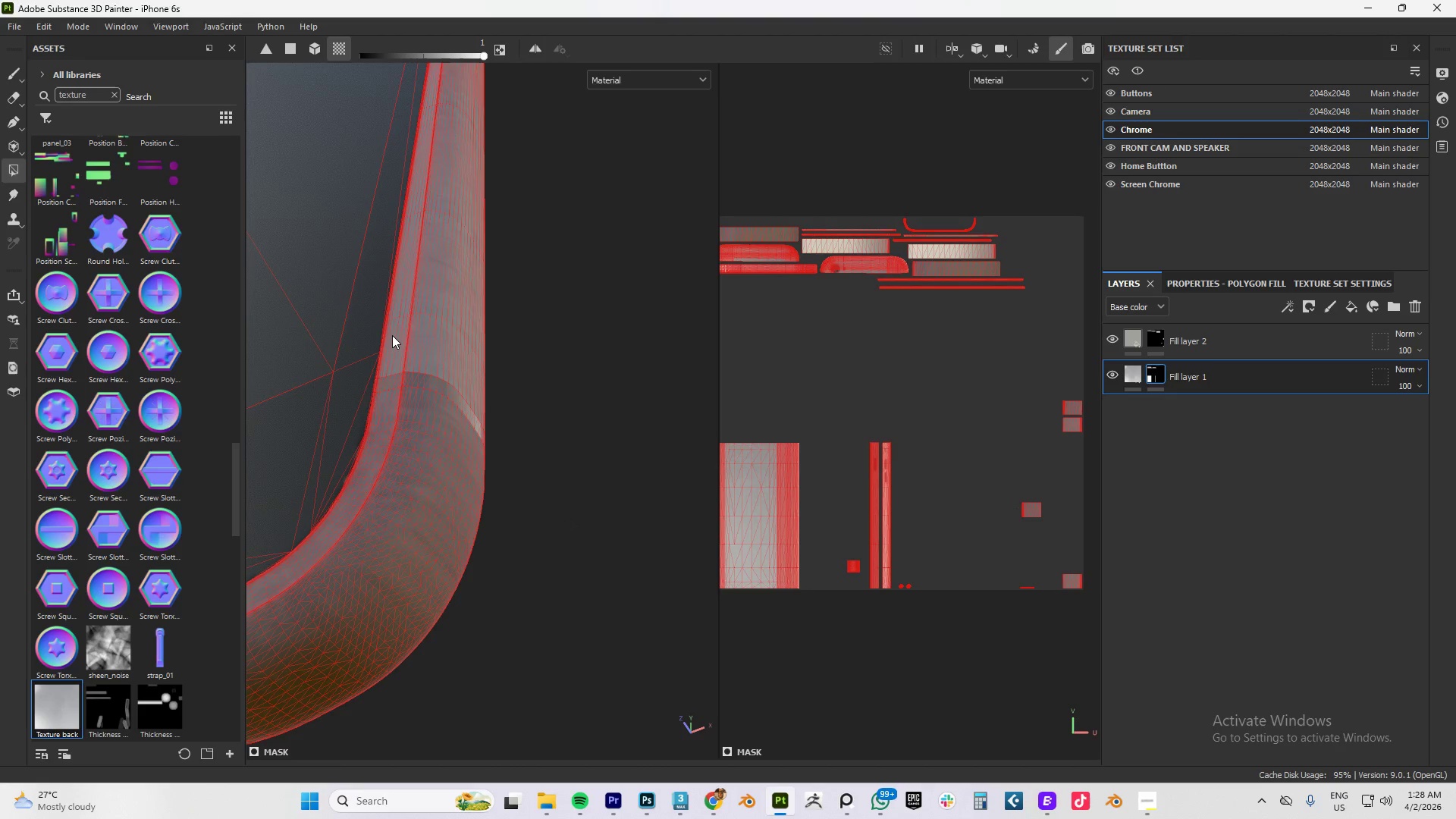 
left_click([393, 338])
 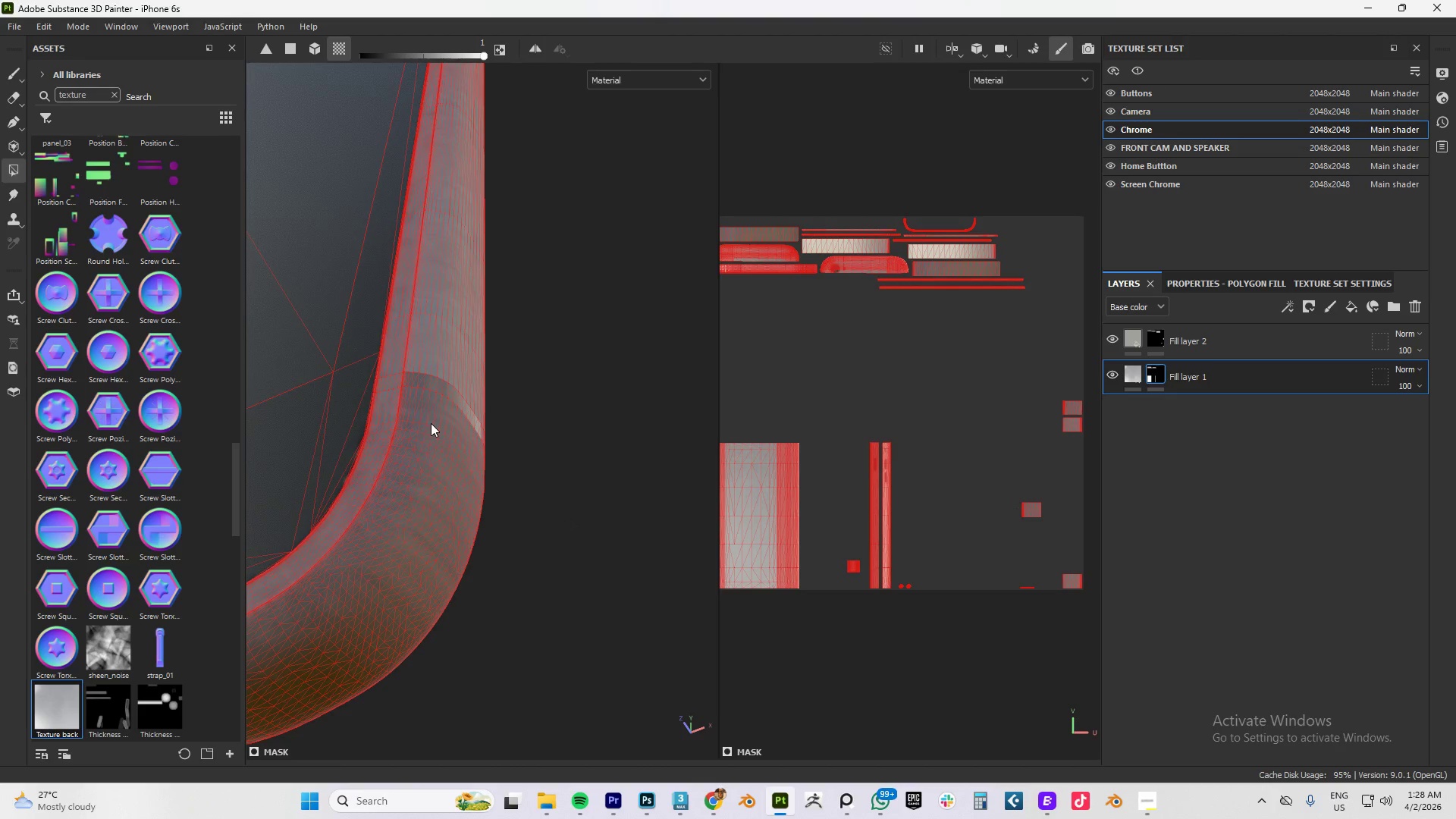 
scroll: coordinate [388, 550], scroll_direction: down, amount: 8.0
 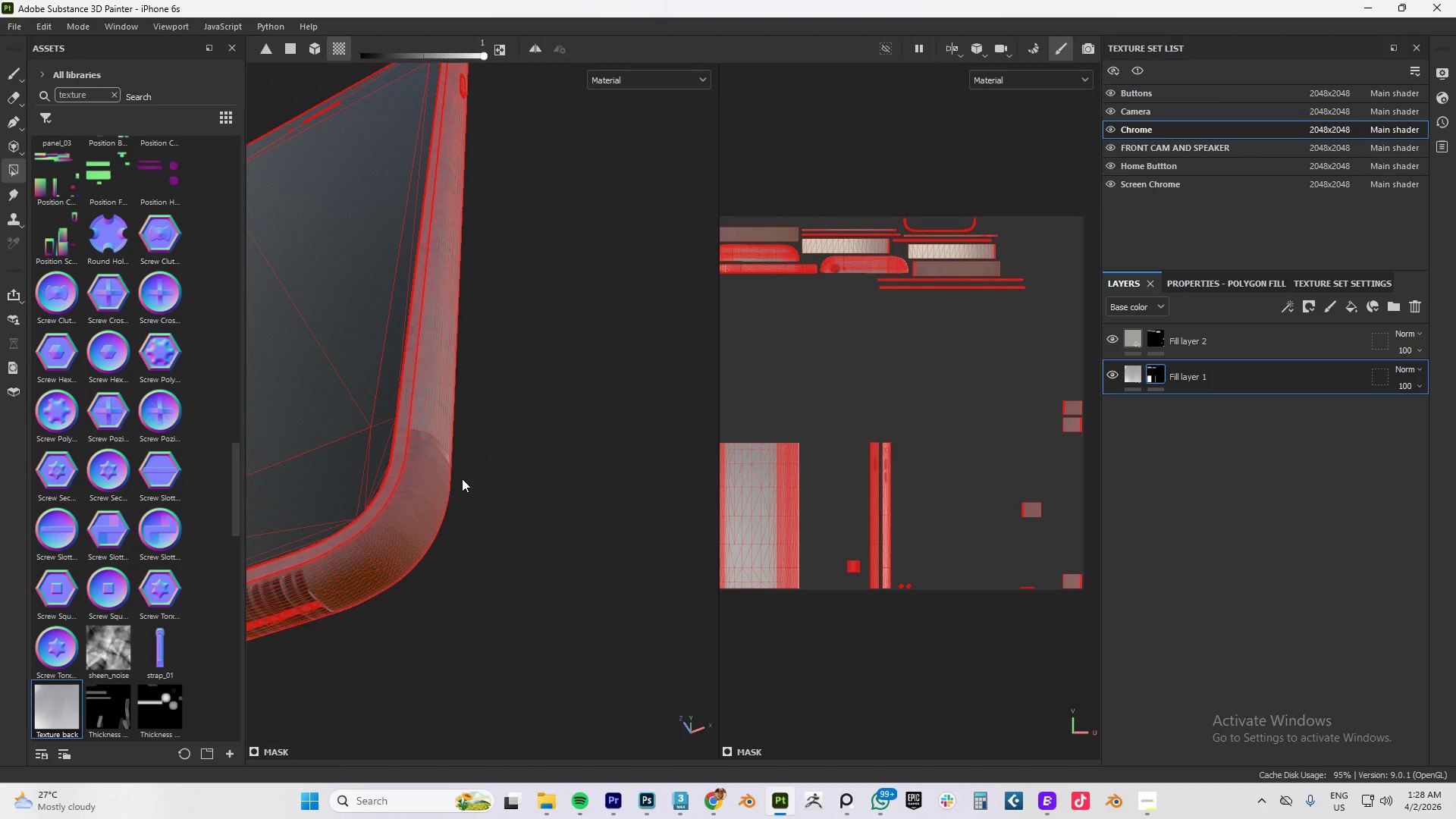 
hold_key(key=AltLeft, duration=0.86)
 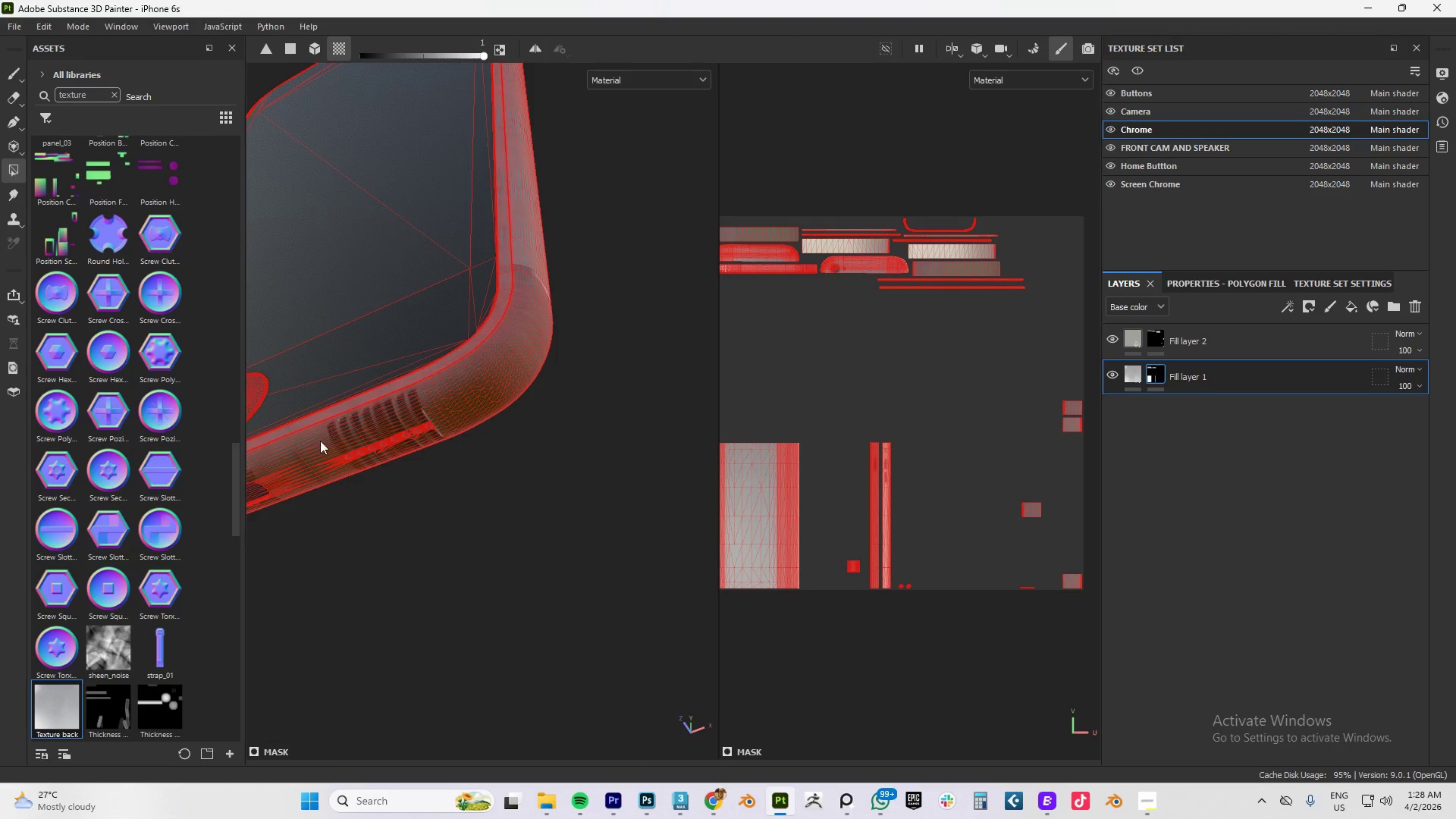 
left_click([311, 450])
 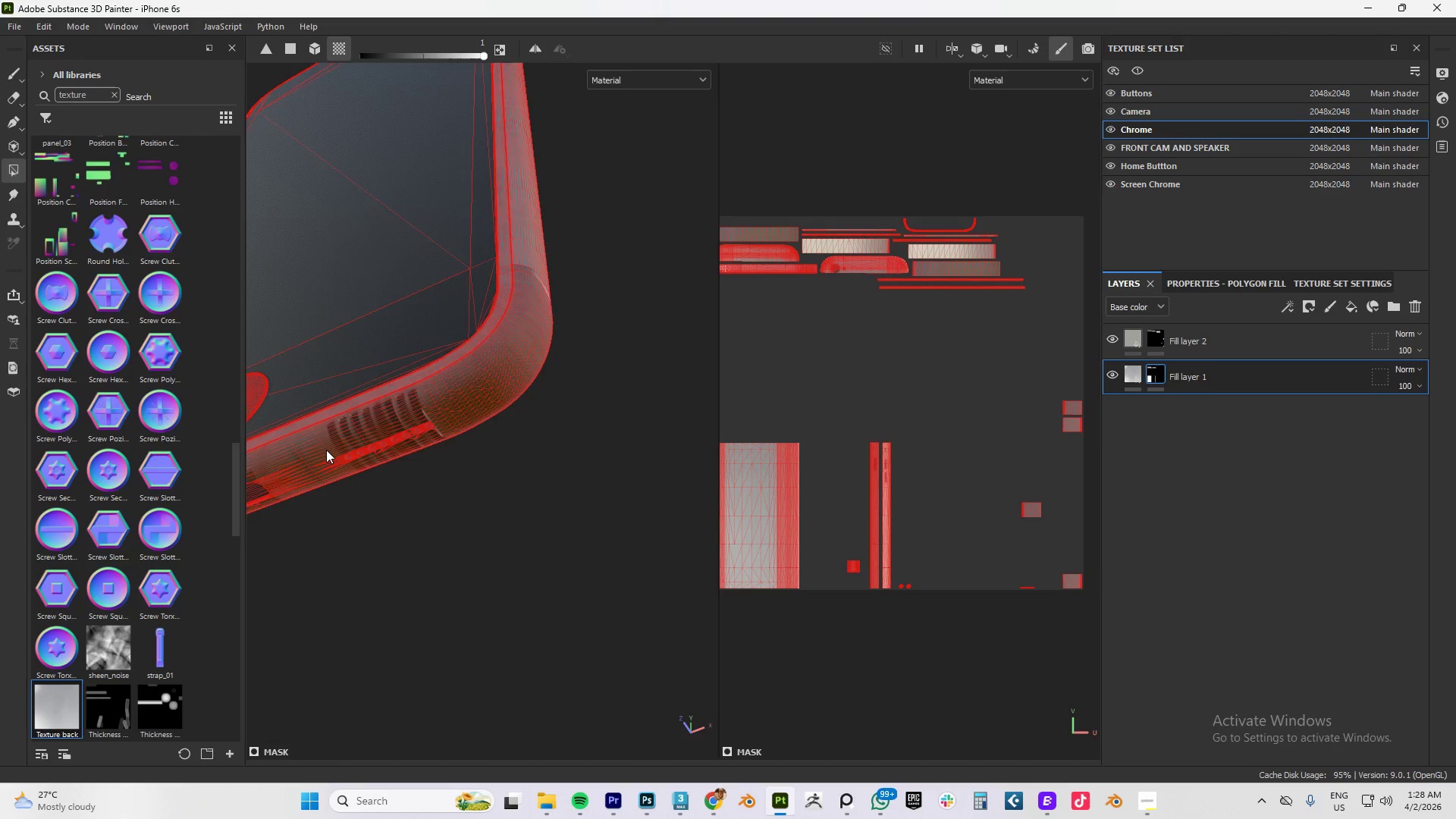 
hold_key(key=AltLeft, duration=1.5)
left_click_drag(start_coordinate=[318, 433], to_coordinate=[577, 434])
 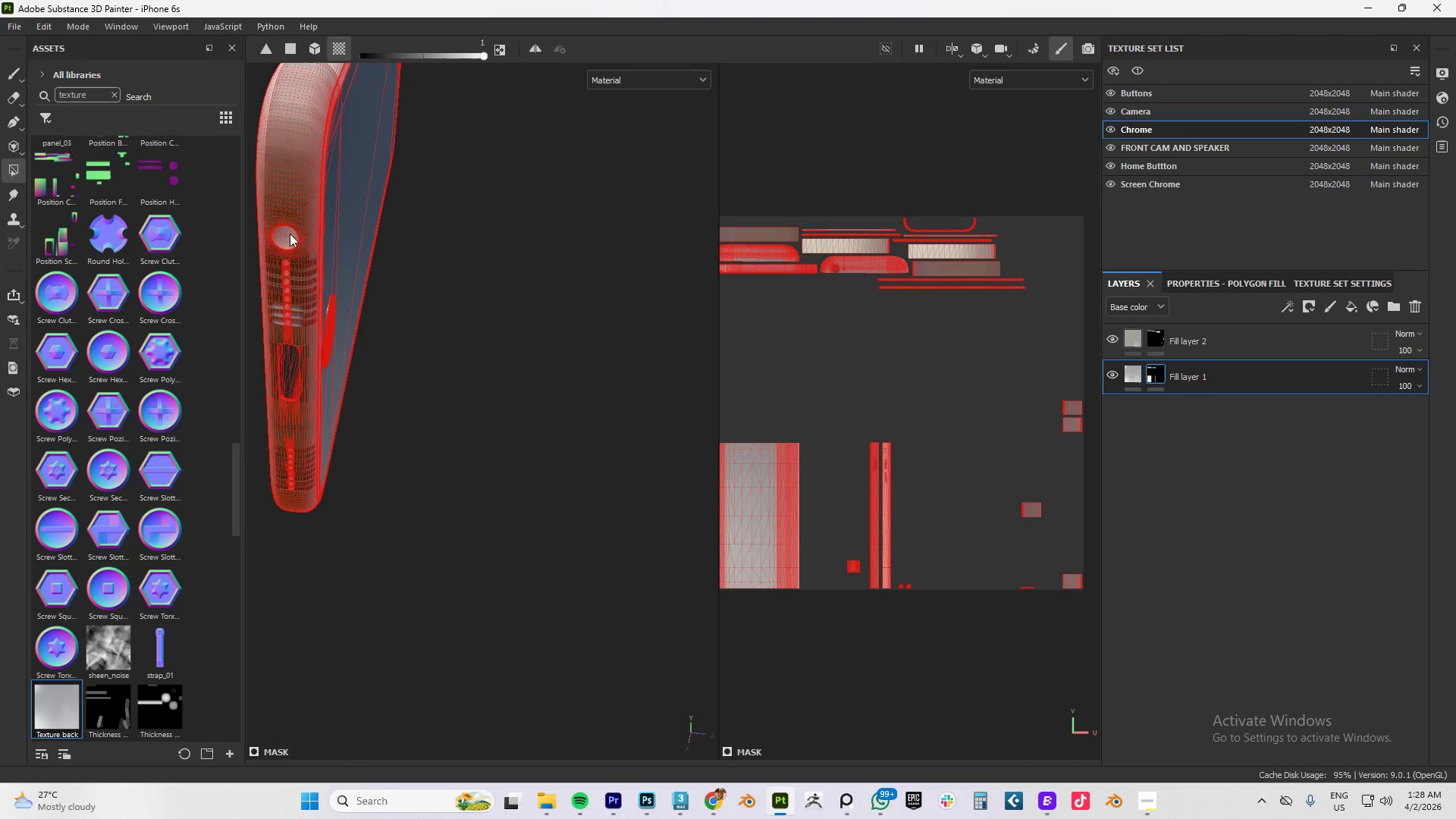 
scroll: coordinate [329, 449], scroll_direction: down, amount: 5.0
 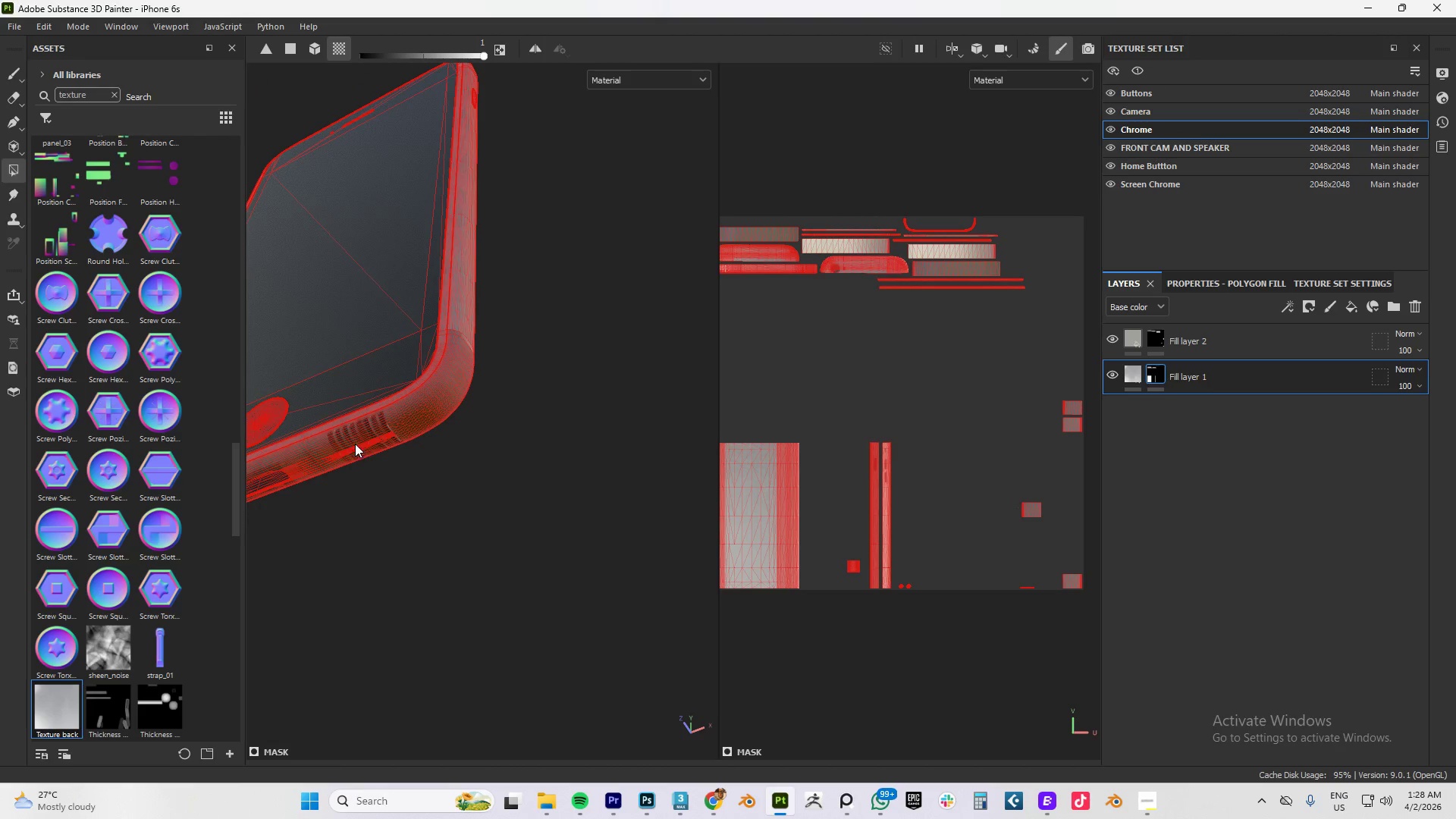 
key(Alt+AltLeft)
 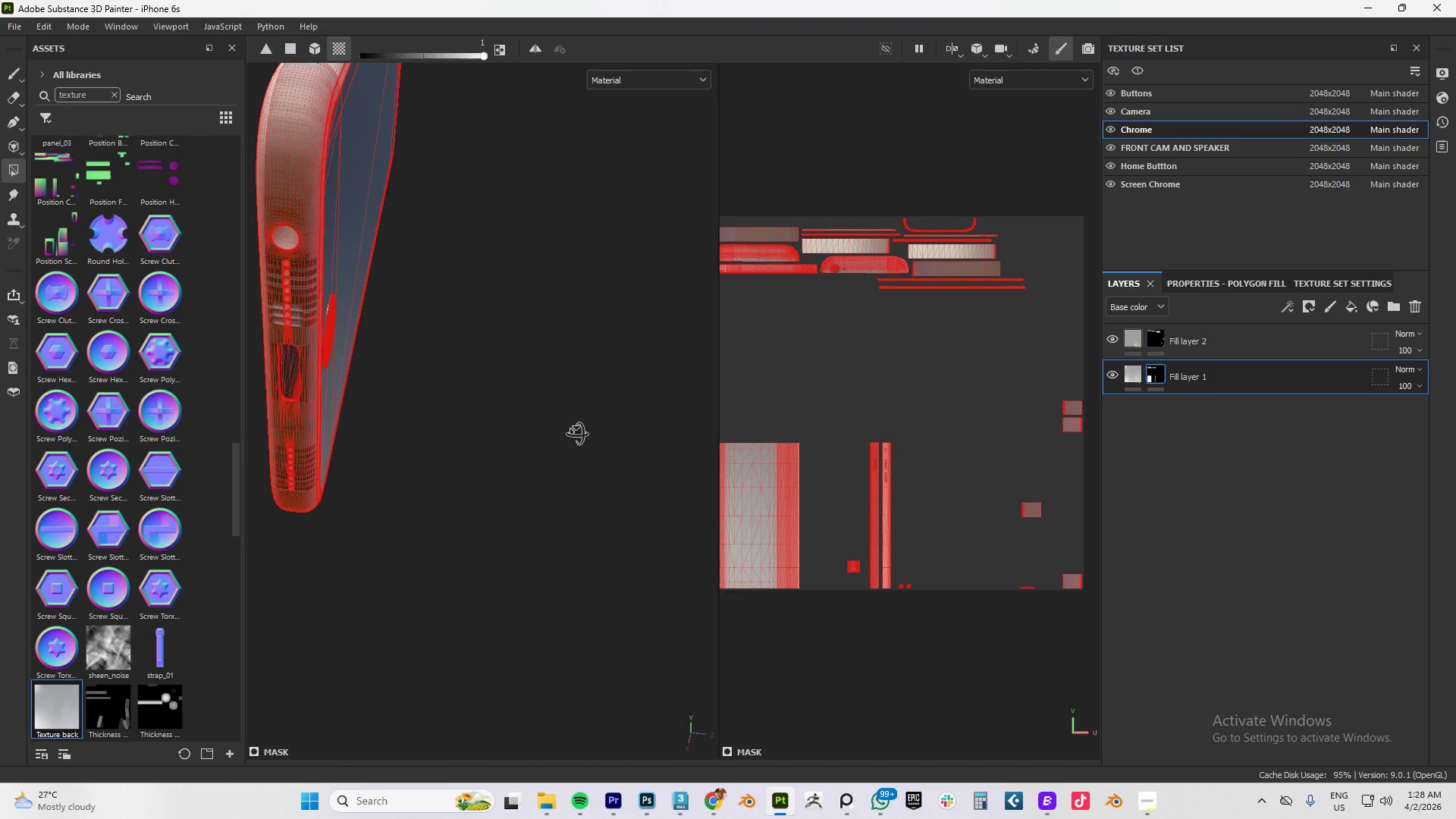 
key(Alt+AltLeft)
 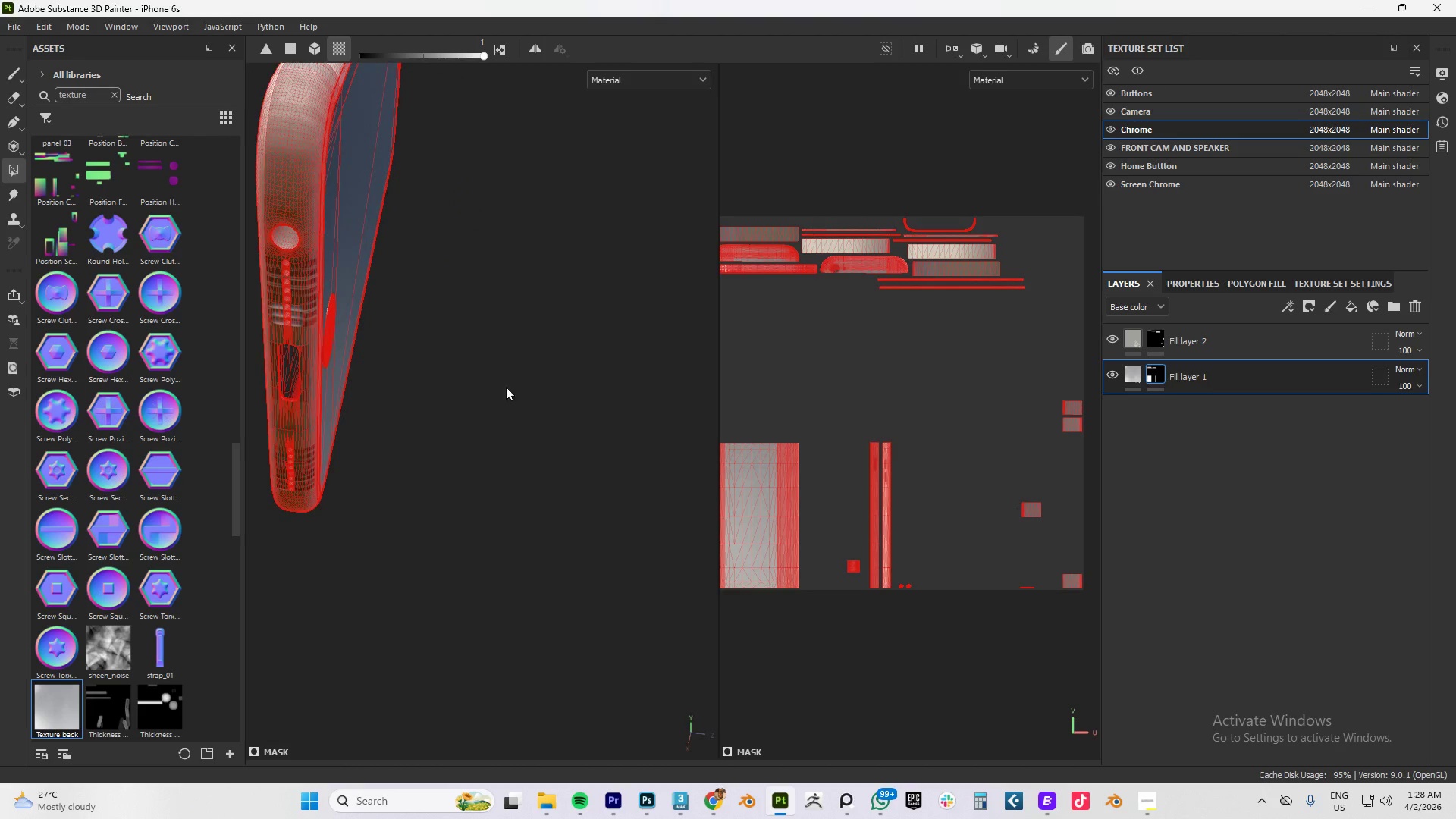 
key(Alt+AltLeft)
 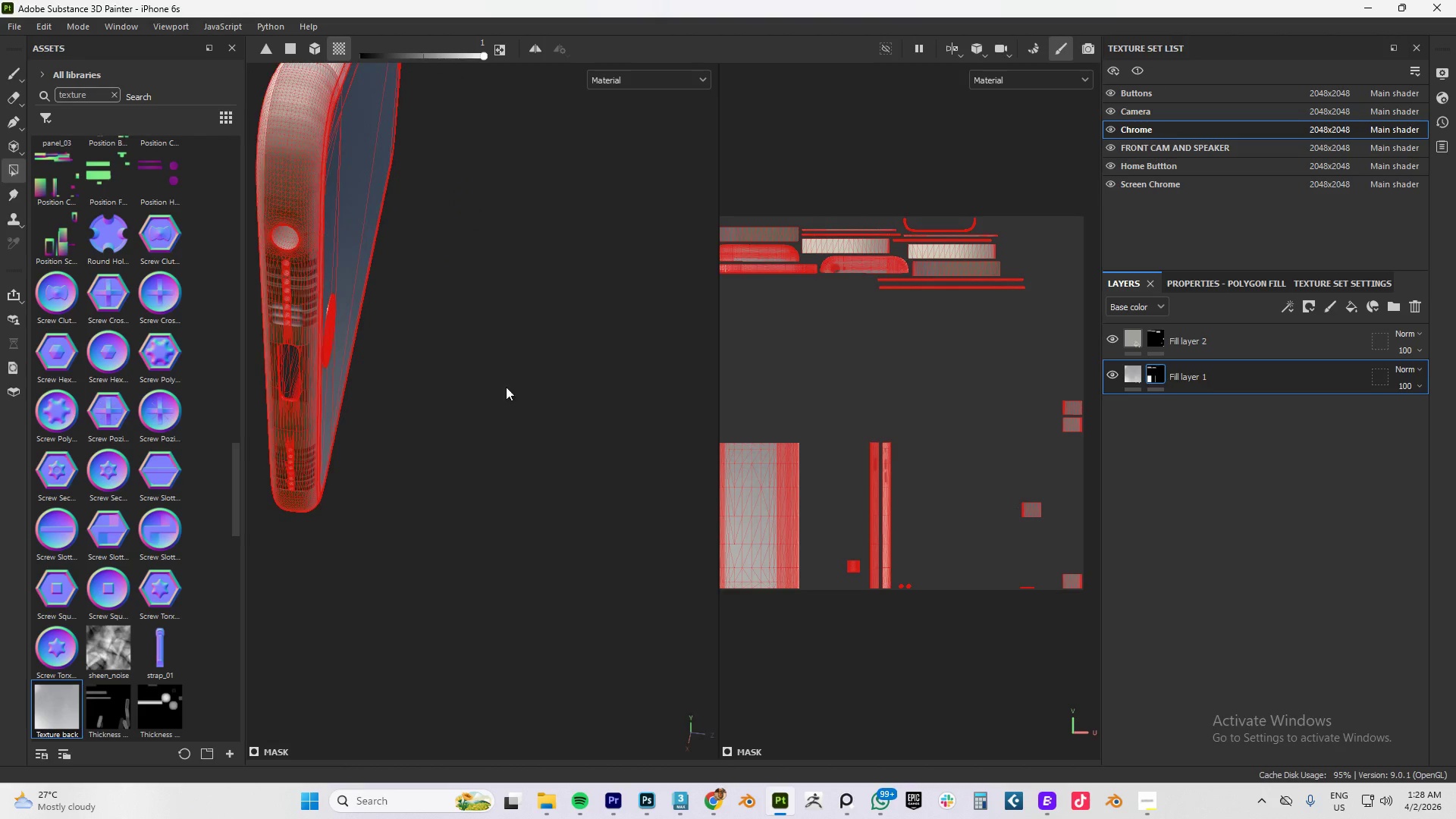 
key(Alt+AltLeft)
 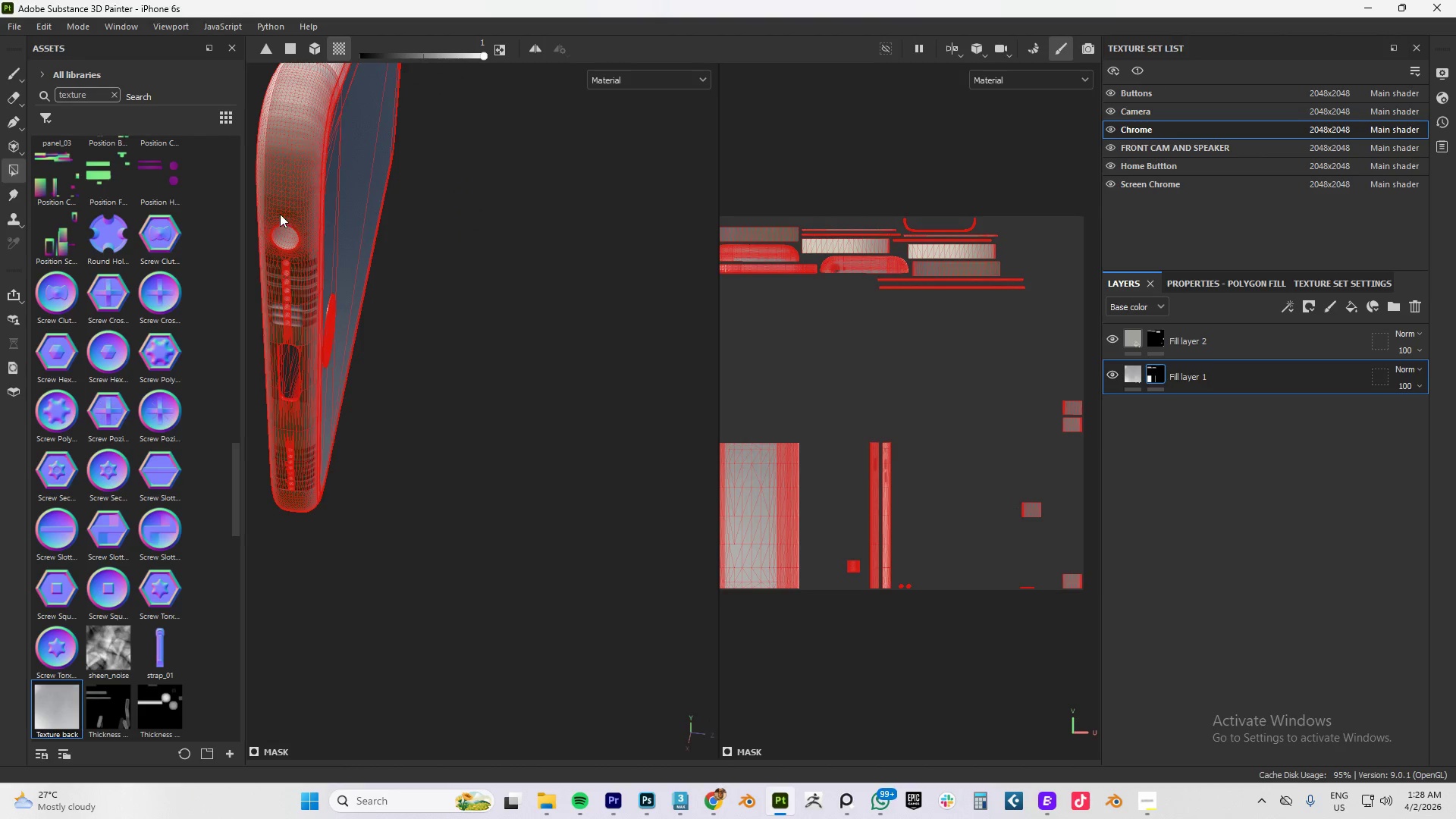 
left_click([282, 201])
 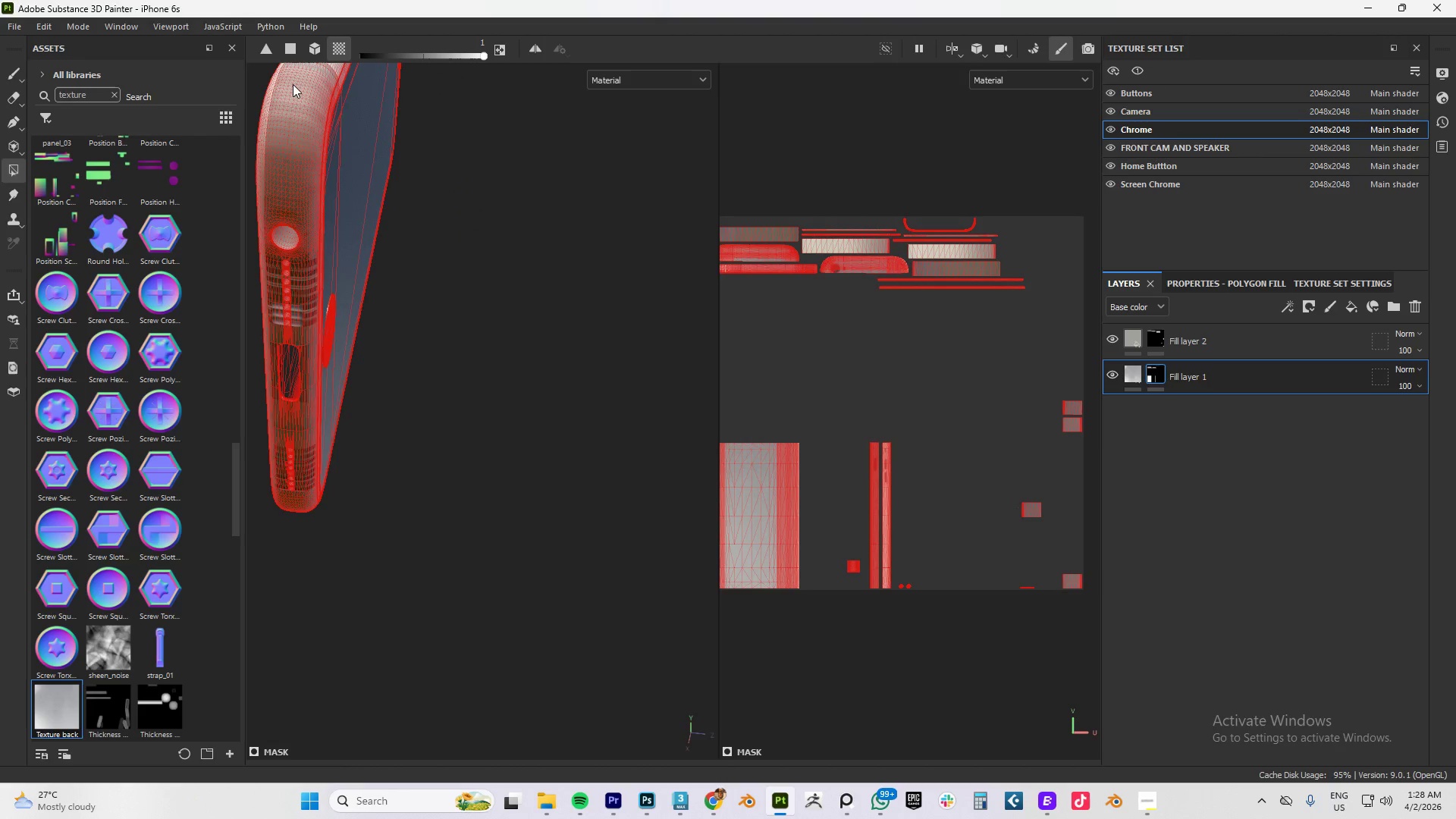 
hold_key(key=AltLeft, duration=0.56)
left_click_drag(start_coordinate=[291, 93], to_coordinate=[306, 255])
 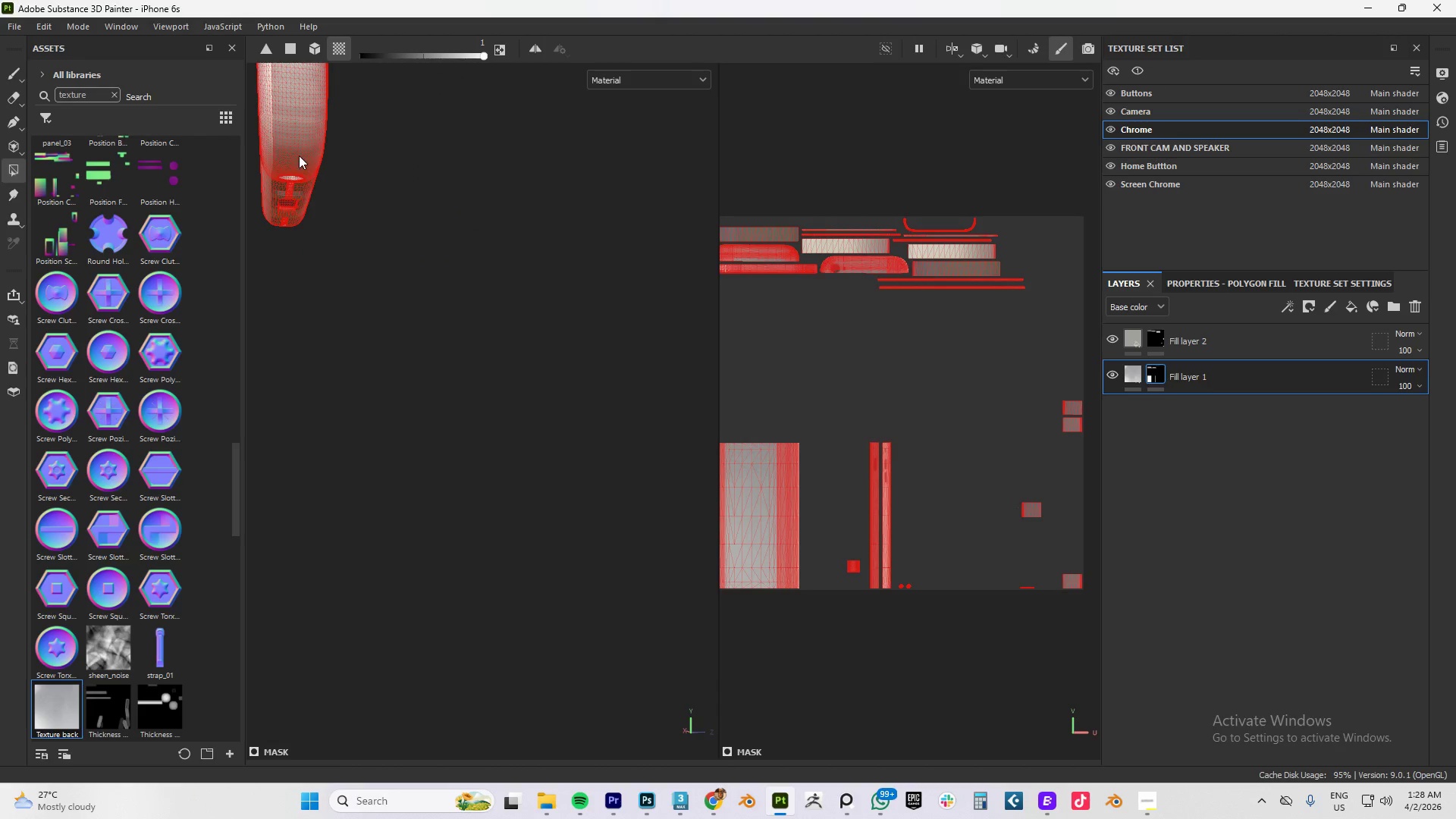 
hold_key(key=AltLeft, duration=0.62)
 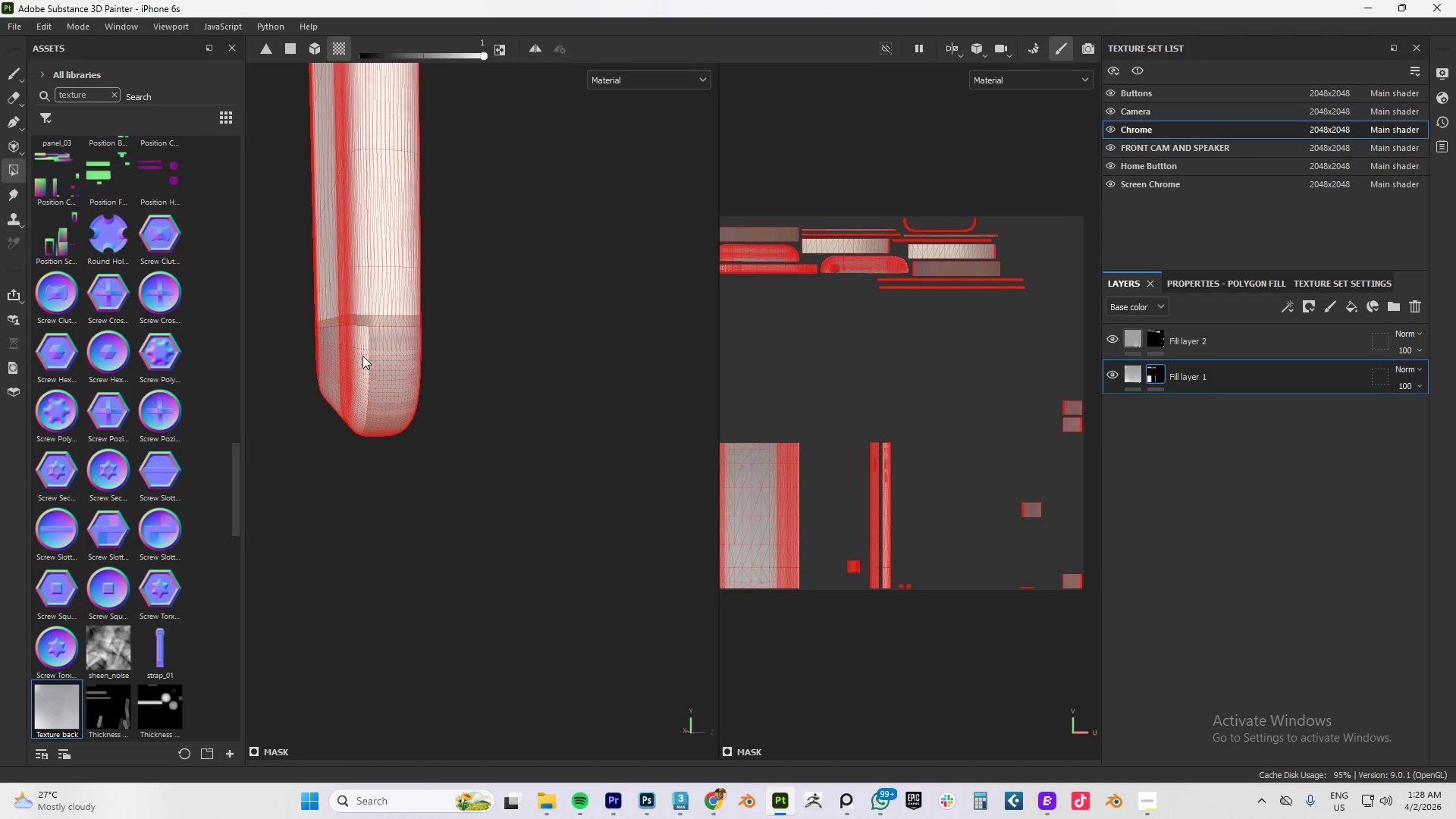 
left_click([363, 355])
 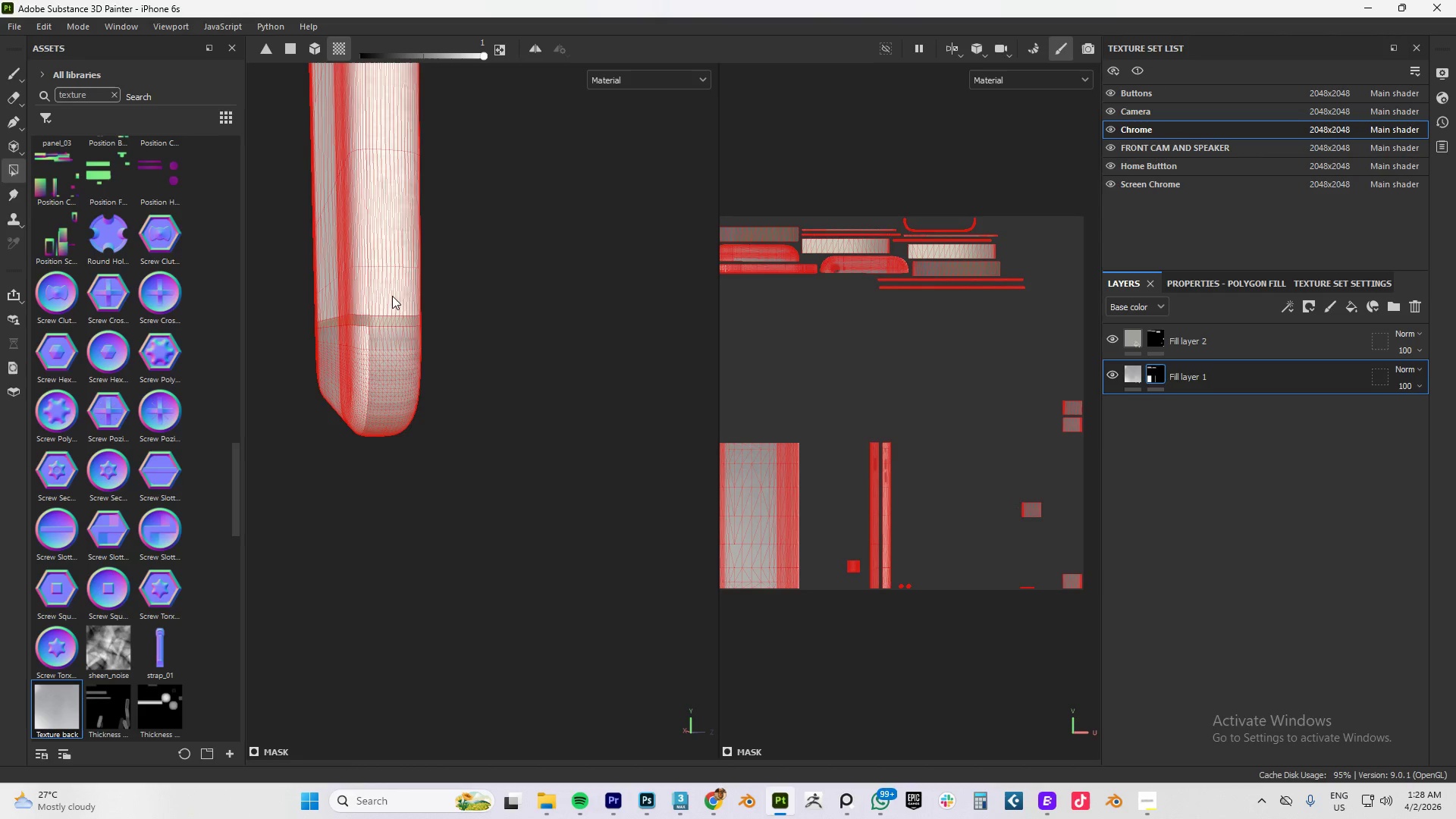 
left_click([394, 293])
 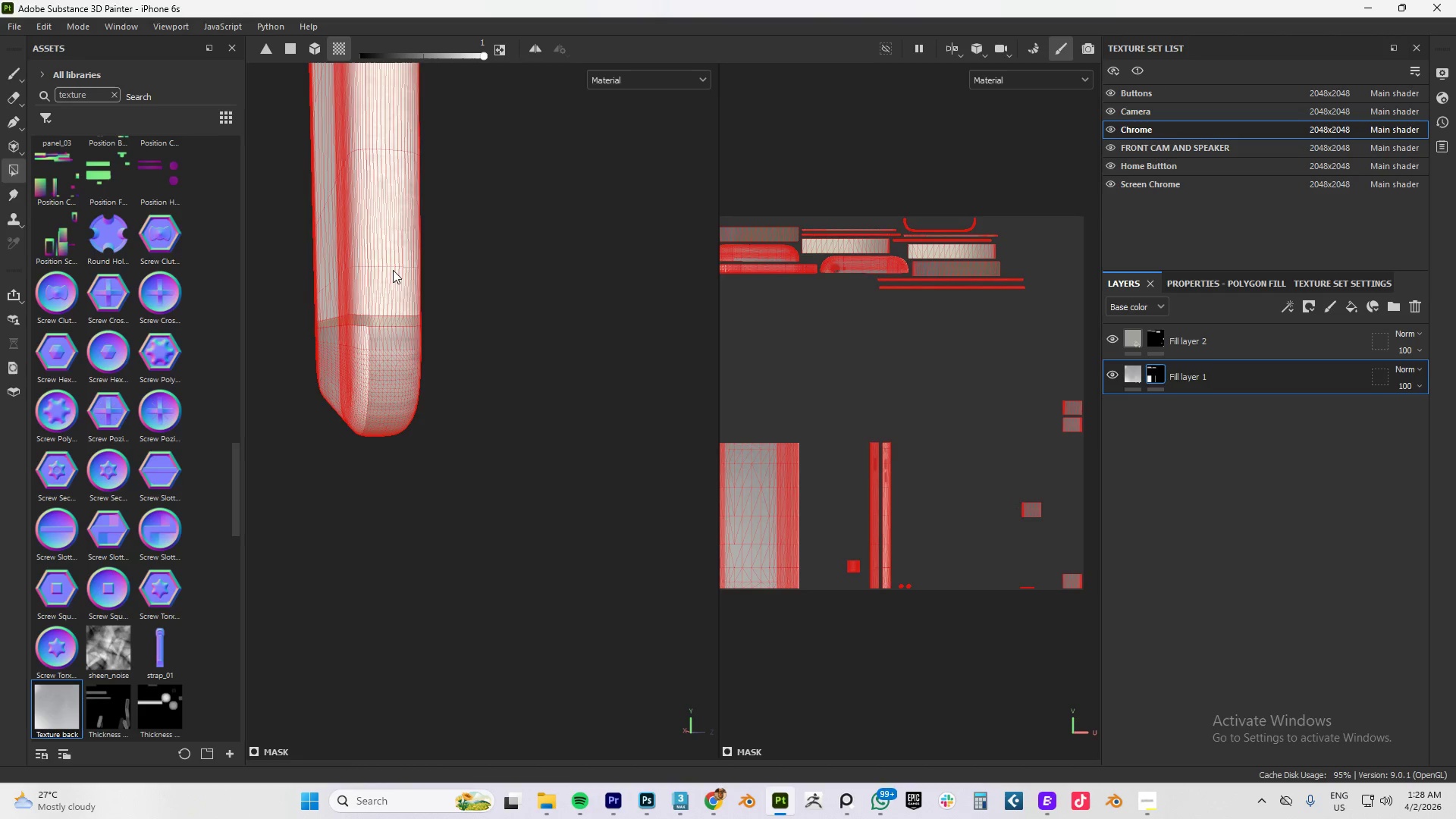 
hold_key(key=AltLeft, duration=1.05)
 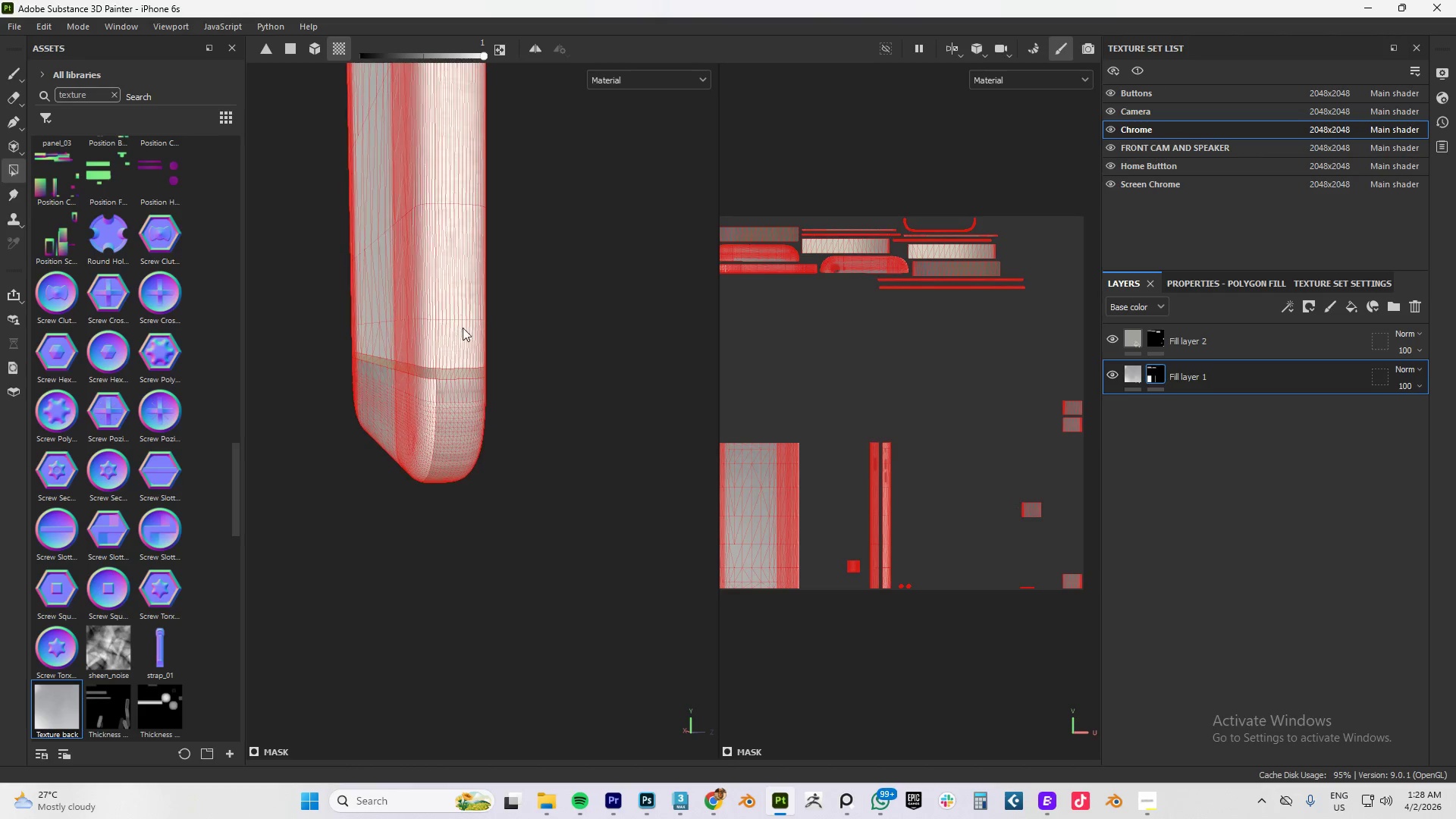 
hold_key(key=AltLeft, duration=0.7)
left_click_drag(start_coordinate=[479, 327], to_coordinate=[302, 312])
 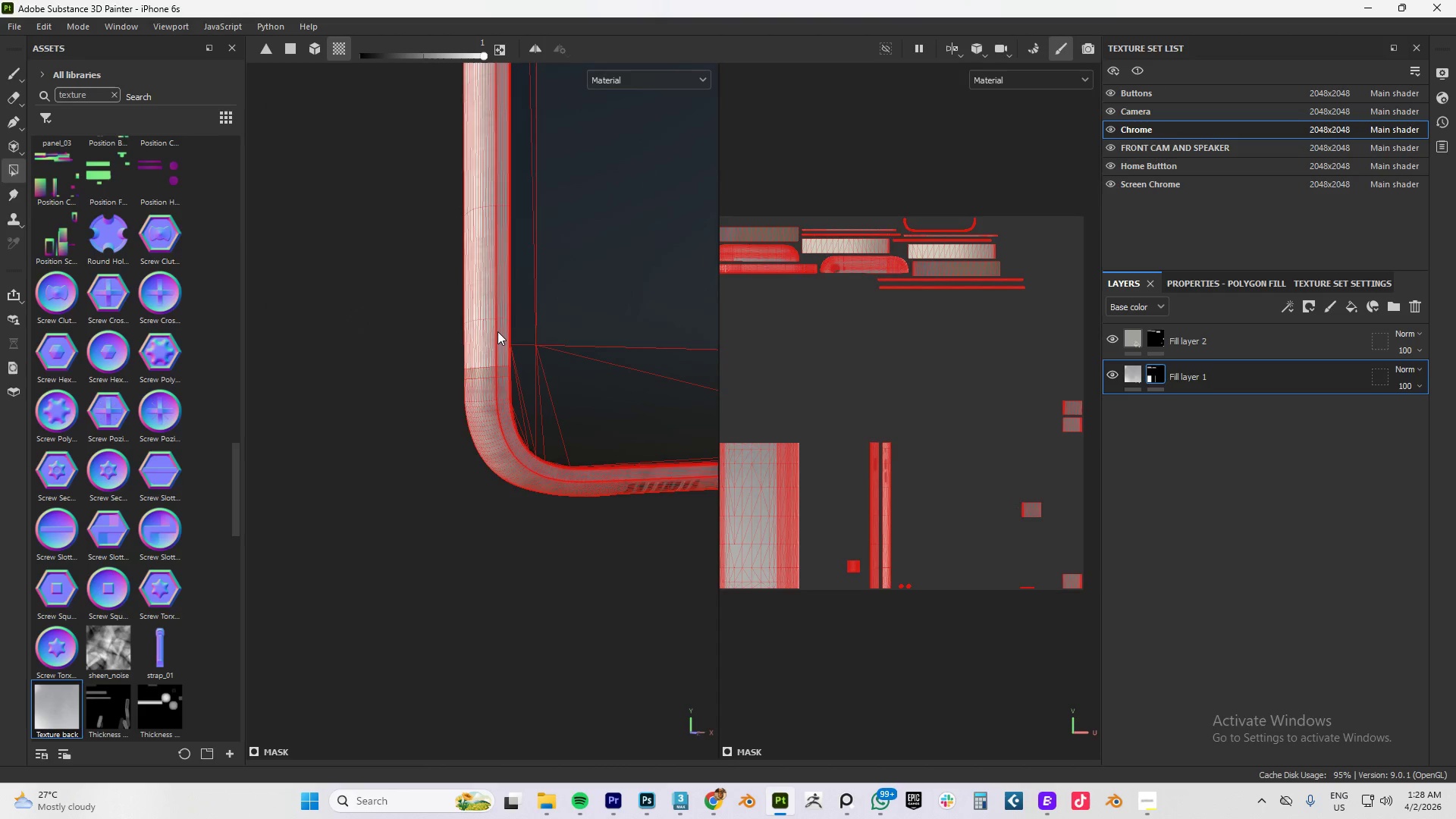 
left_click([500, 332])
 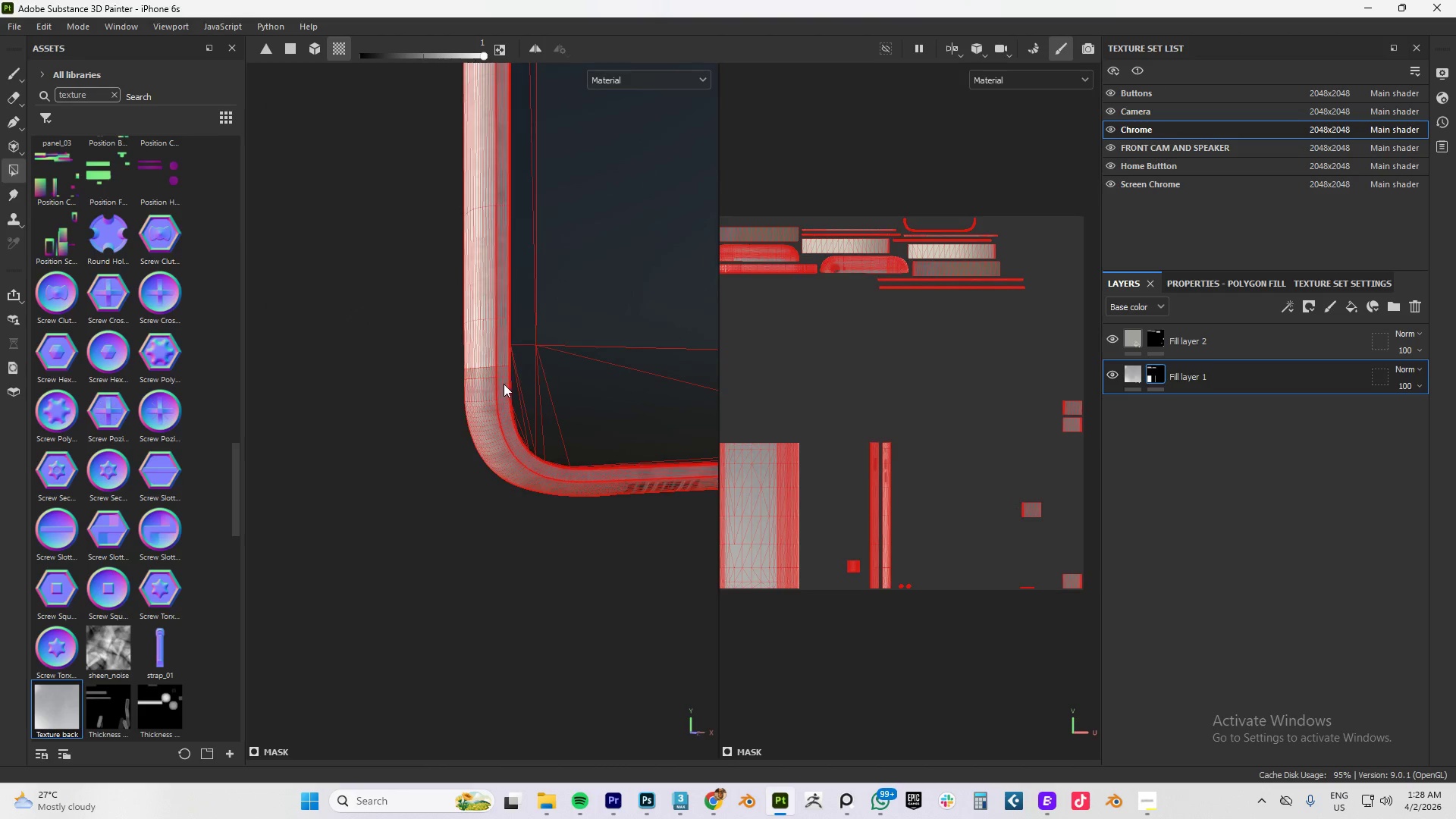 
left_click([500, 394])
 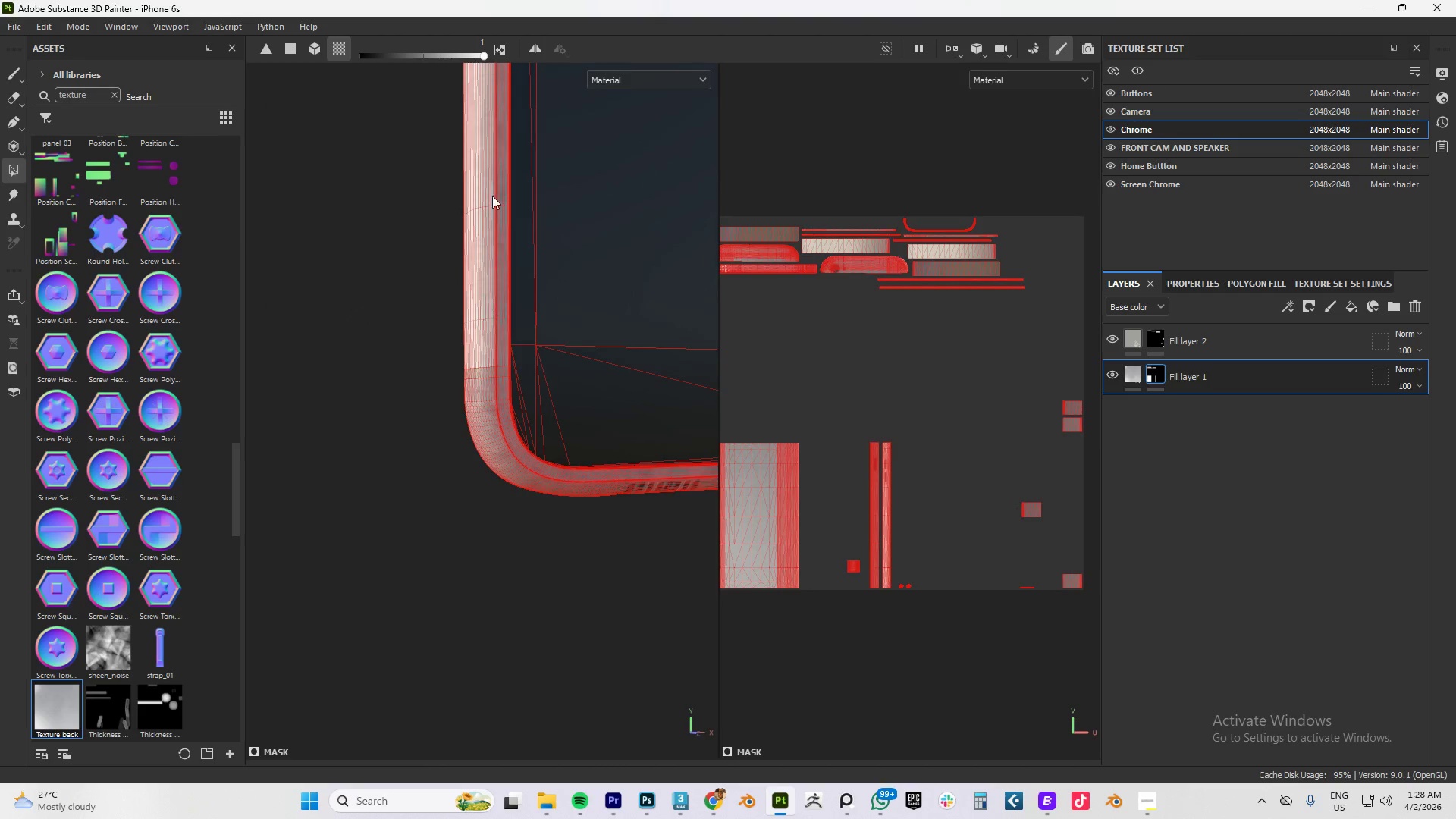 
key(Alt+AltLeft)
 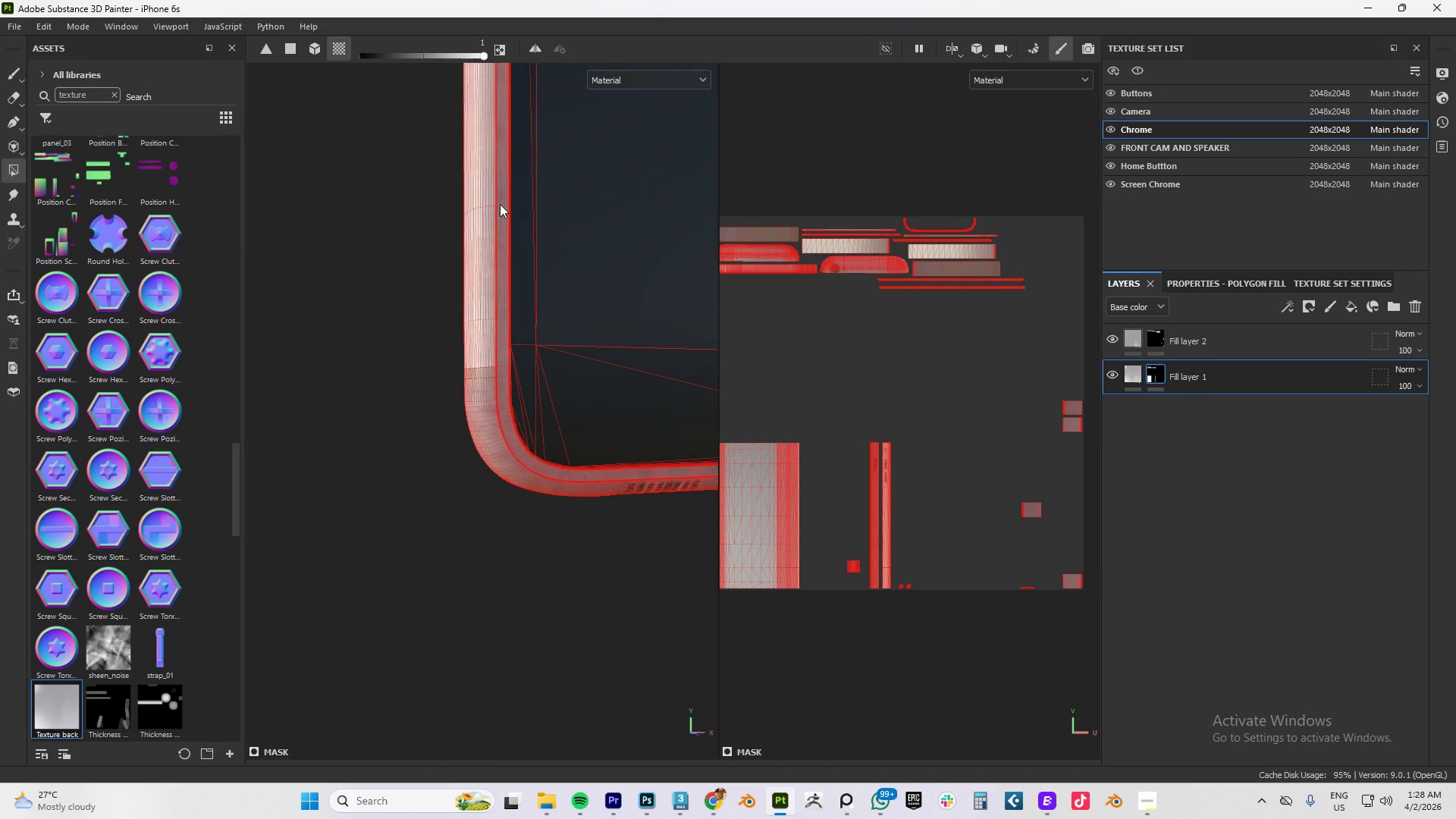 
hold_key(key=AltLeft, duration=0.47)
 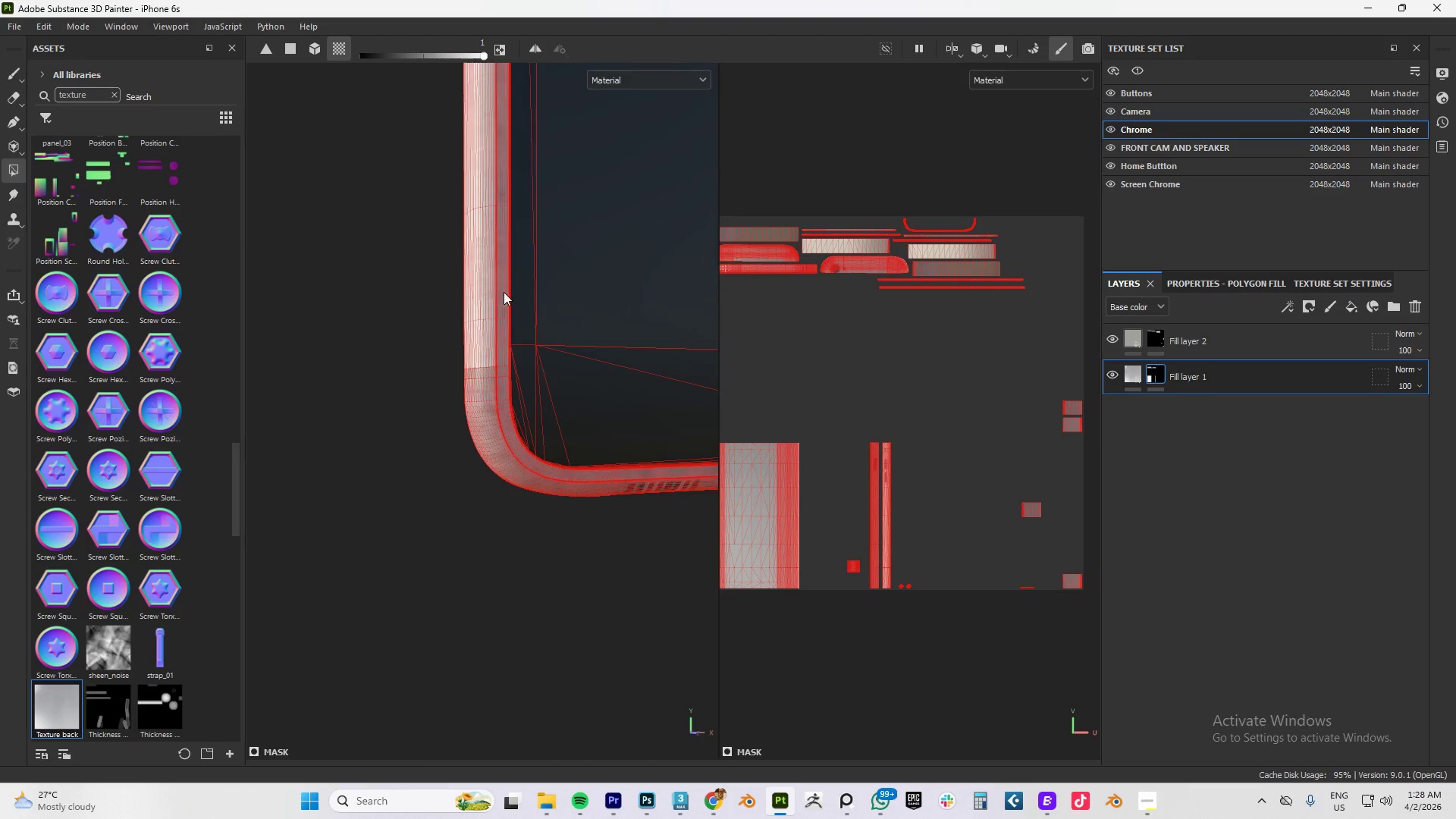 
hold_key(key=AltLeft, duration=0.7)
 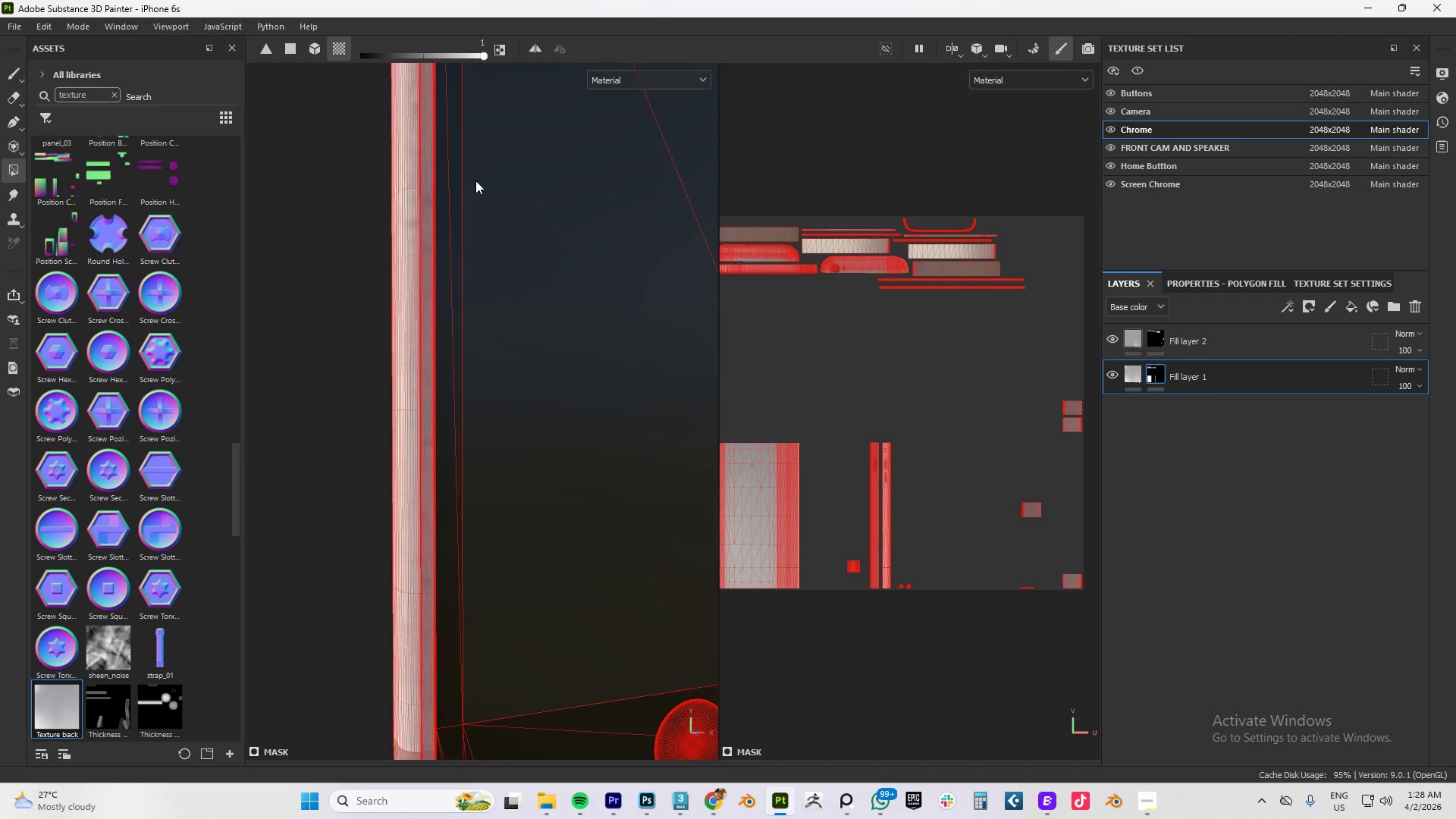 
hold_key(key=AltLeft, duration=0.56)
 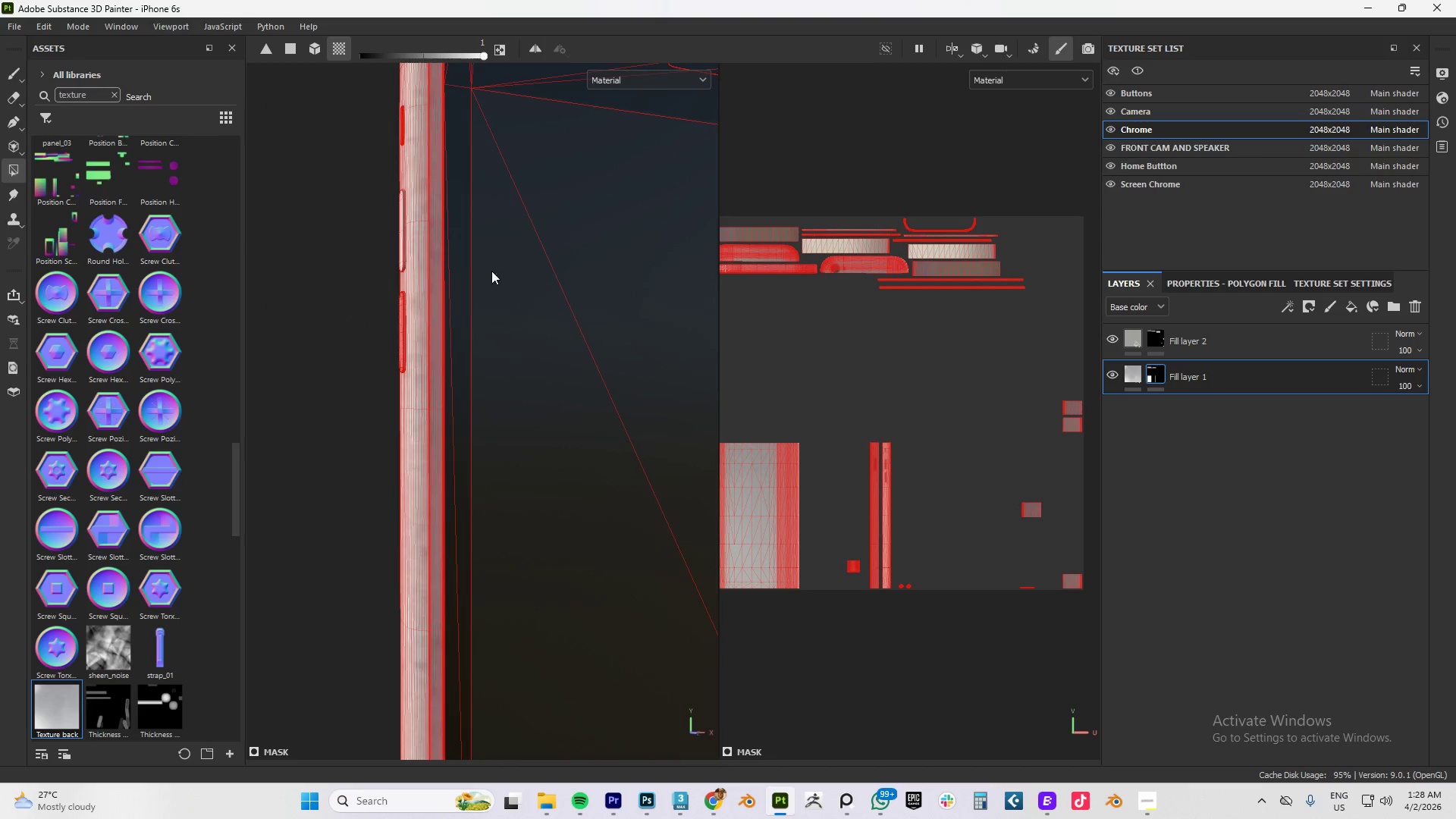 
hold_key(key=AltLeft, duration=0.47)
 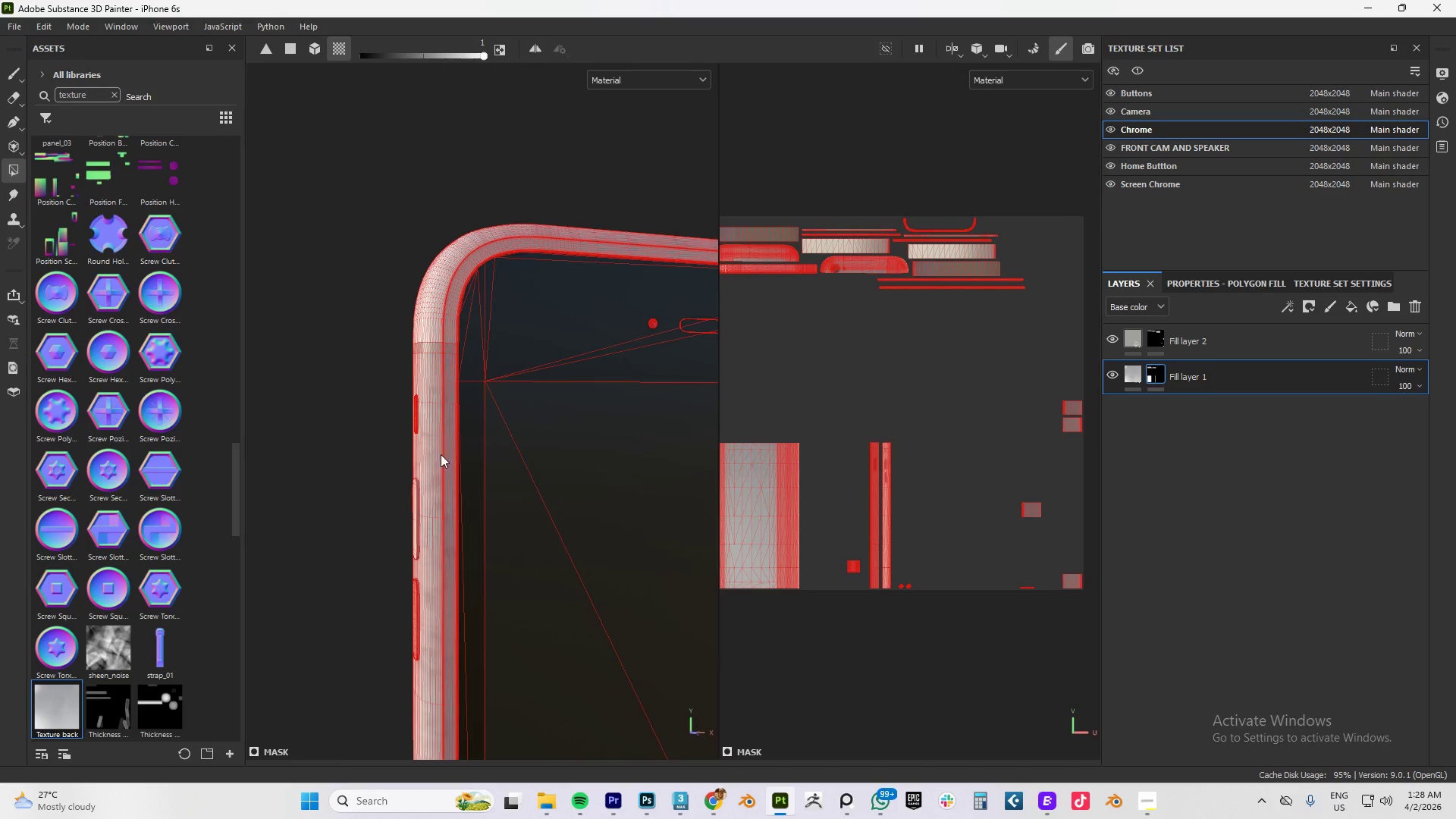 
hold_key(key=AltLeft, duration=0.47)
 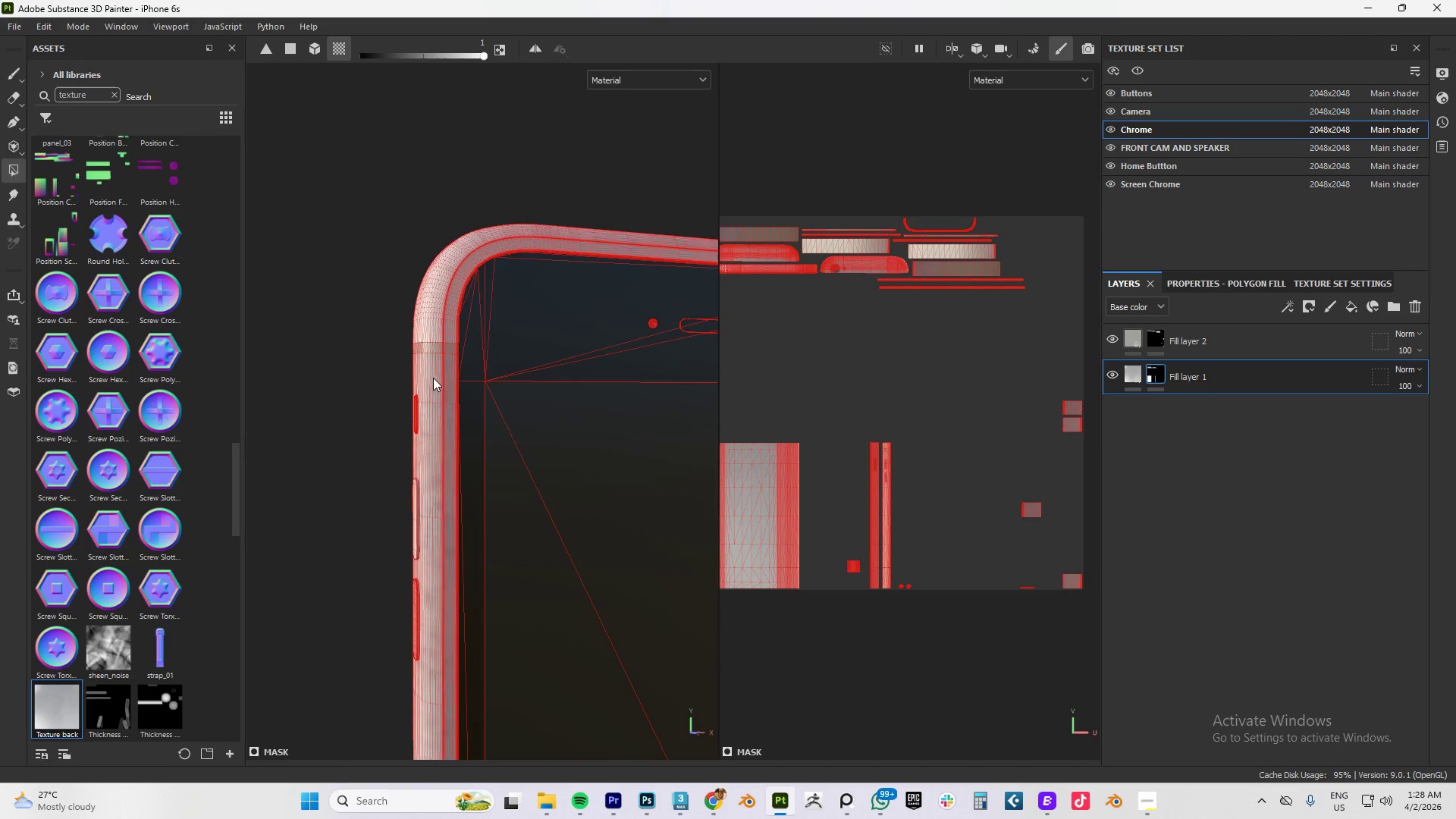 
left_click([433, 378])
 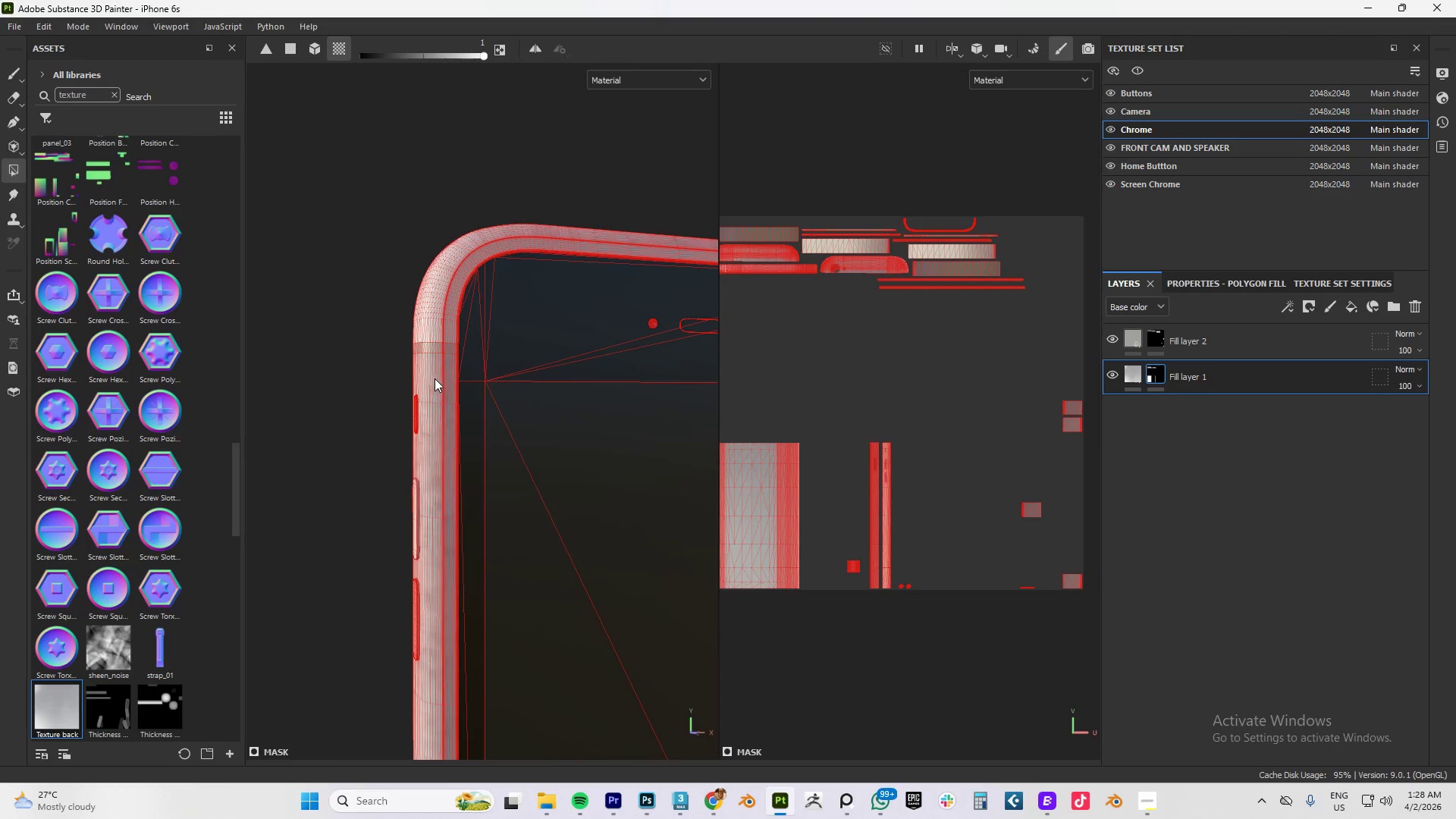 
hold_key(key=AltLeft, duration=0.78)
left_click_drag(start_coordinate=[445, 407], to_coordinate=[613, 416])
 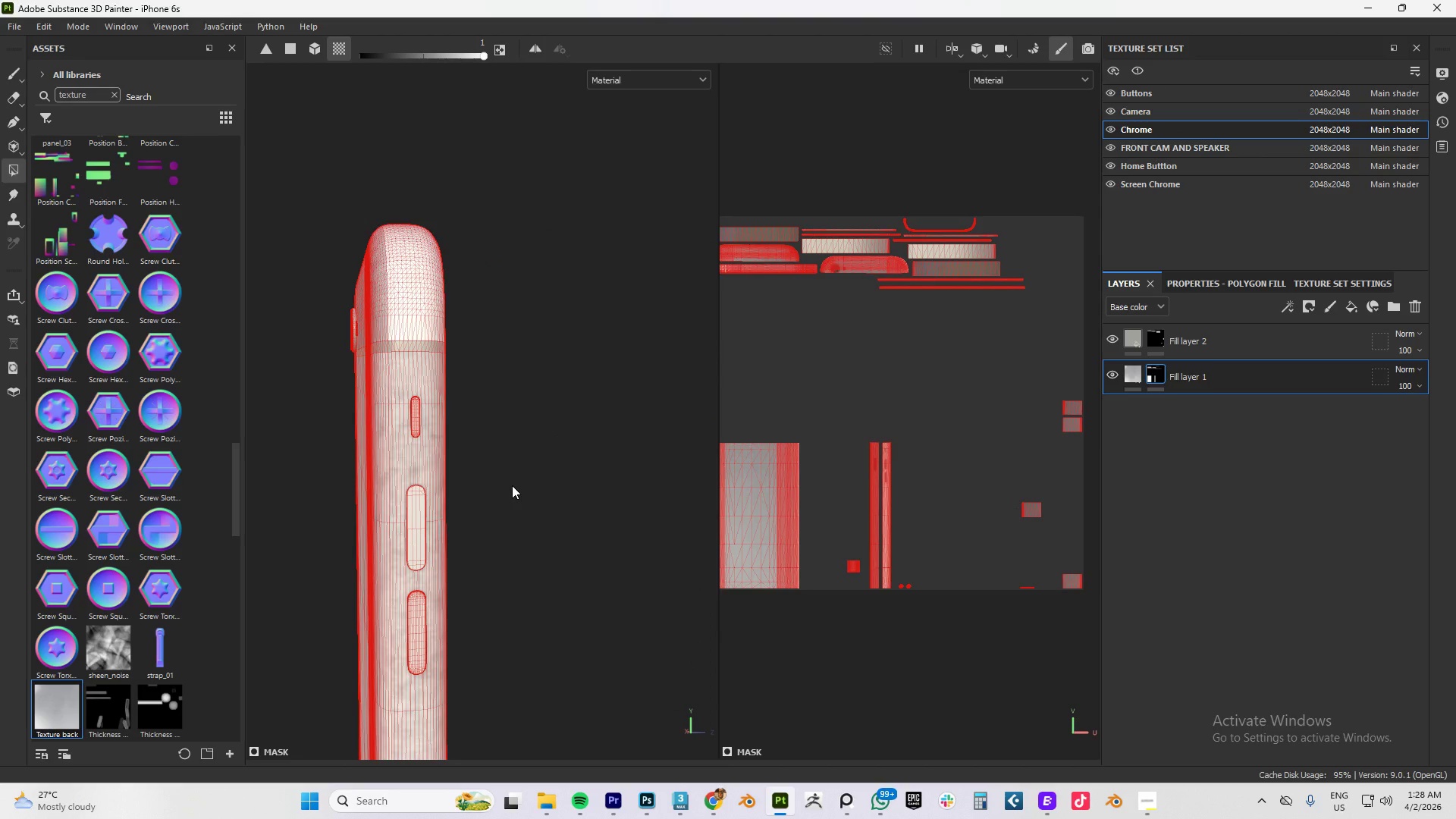 
scroll: coordinate [761, 799], scroll_direction: down, amount: 3.0
 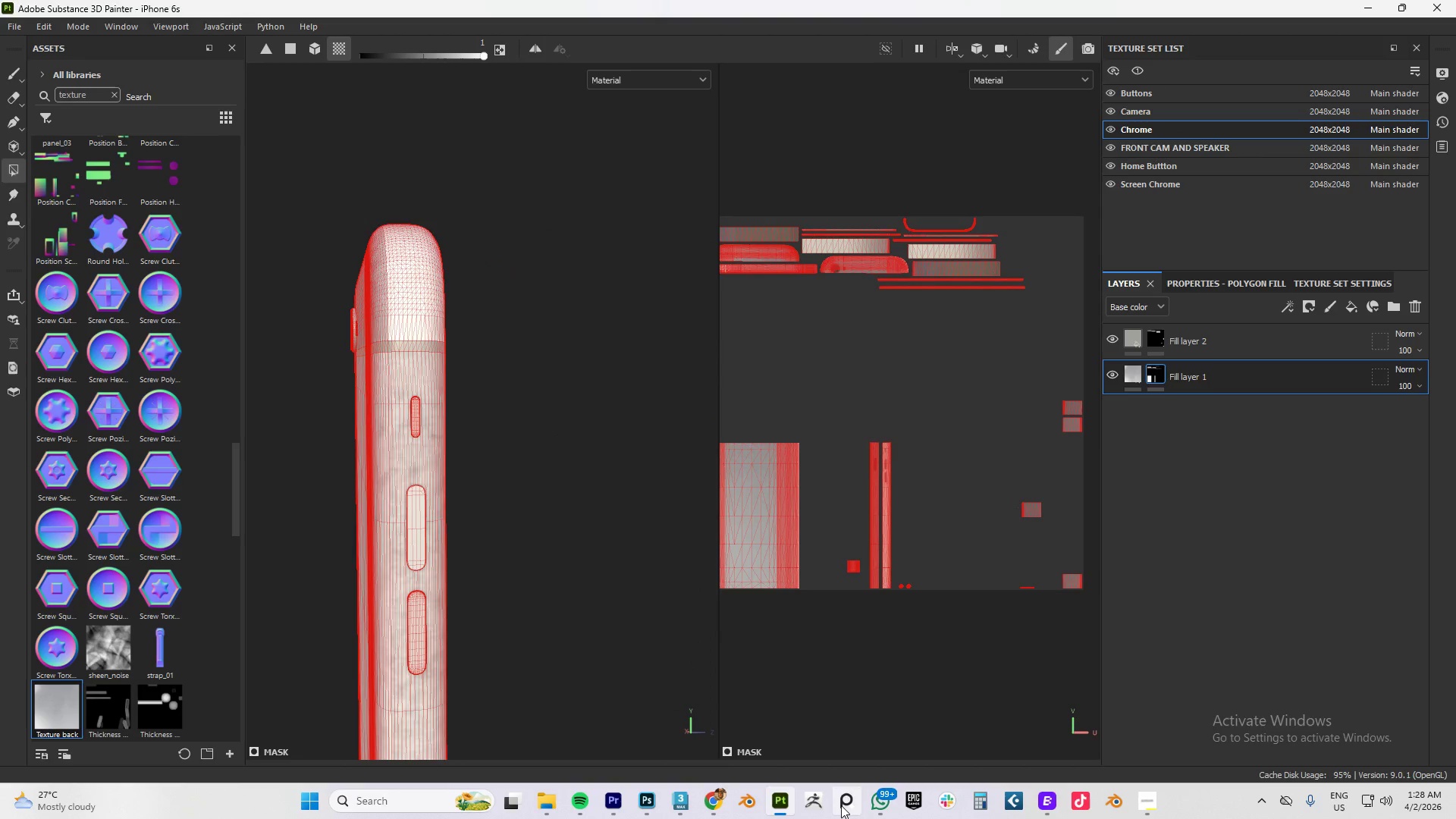 
left_click([851, 802])
 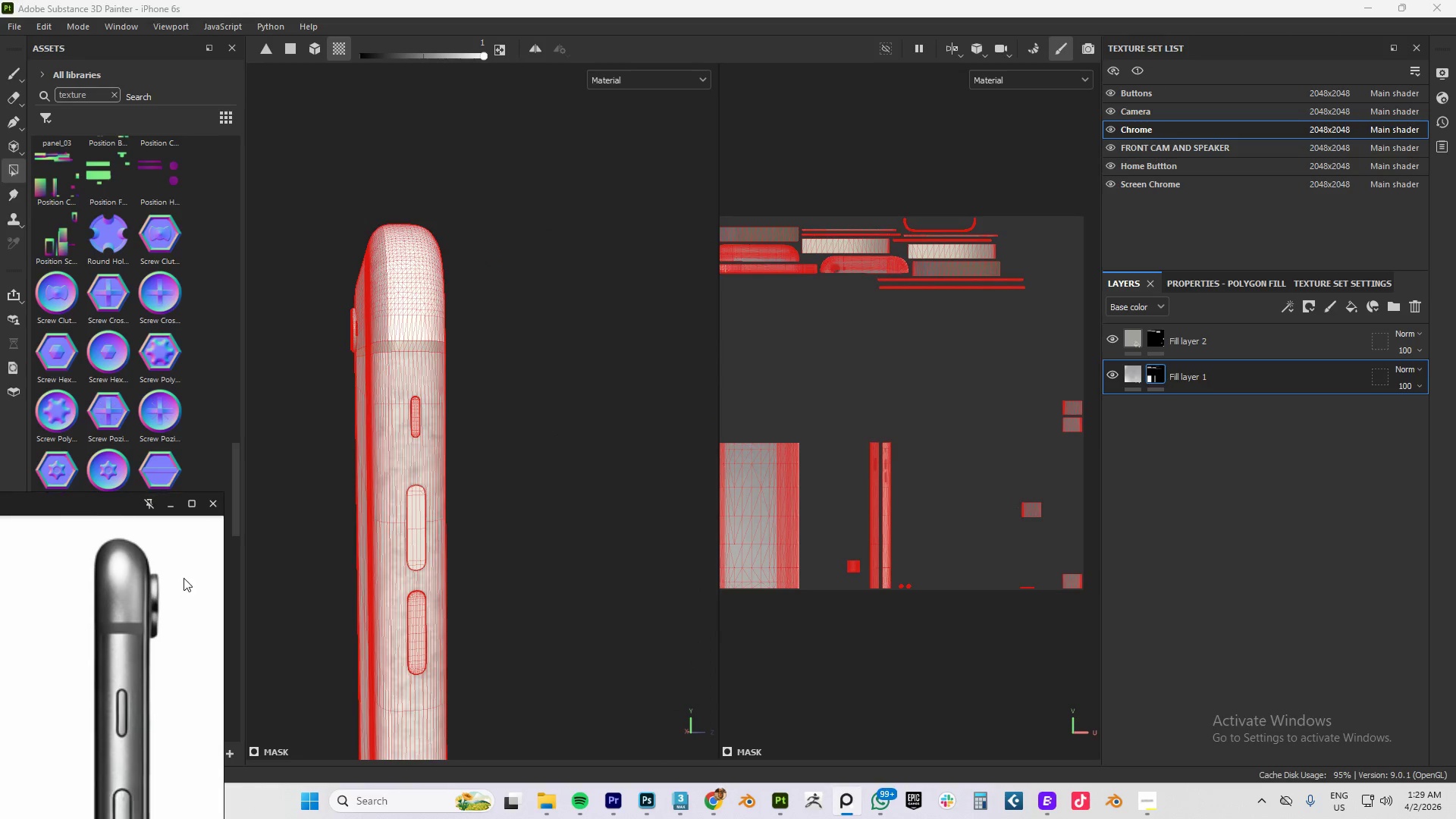 
key(Alt+AltLeft)
 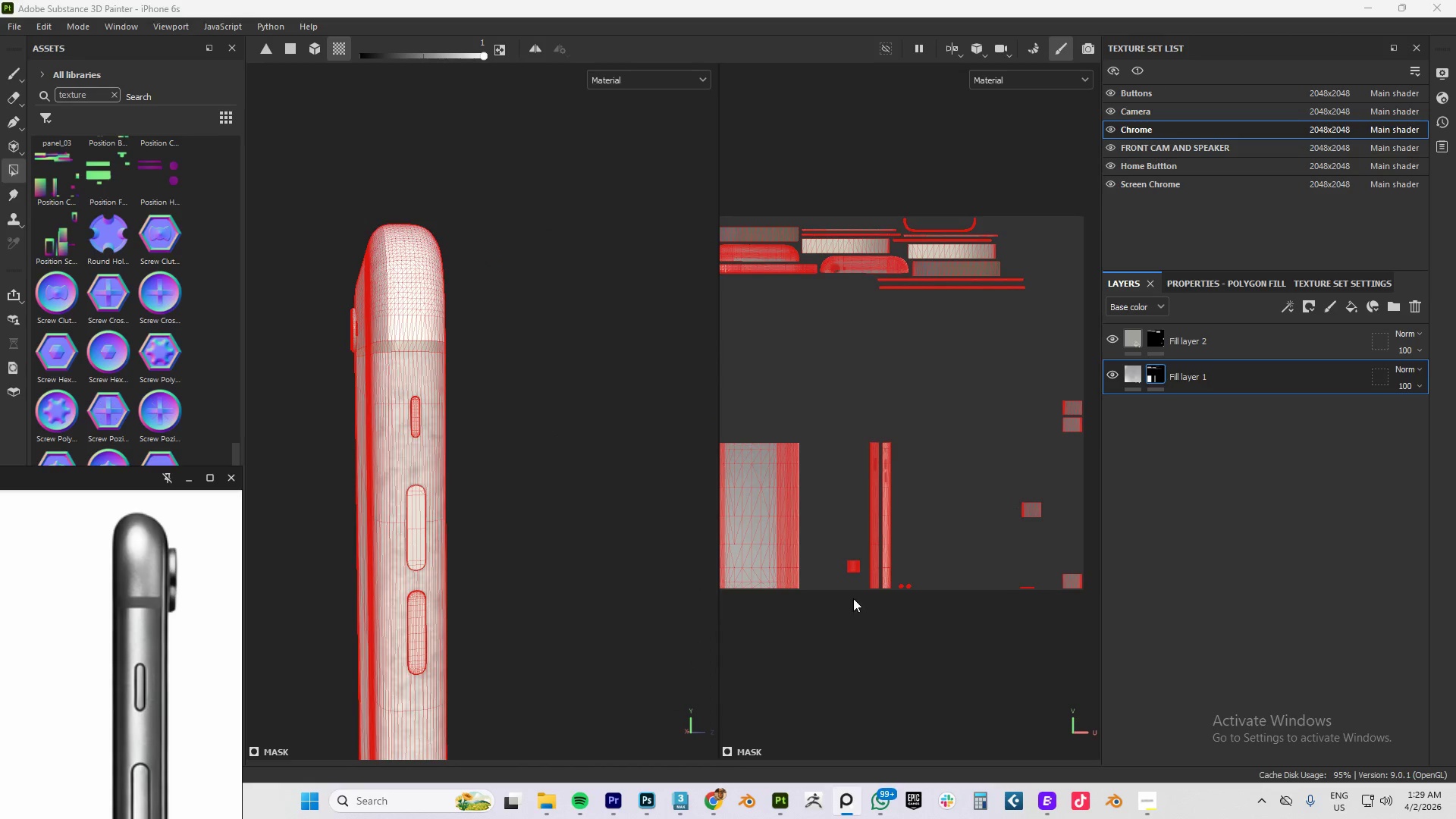 
key(Alt+Tab)
 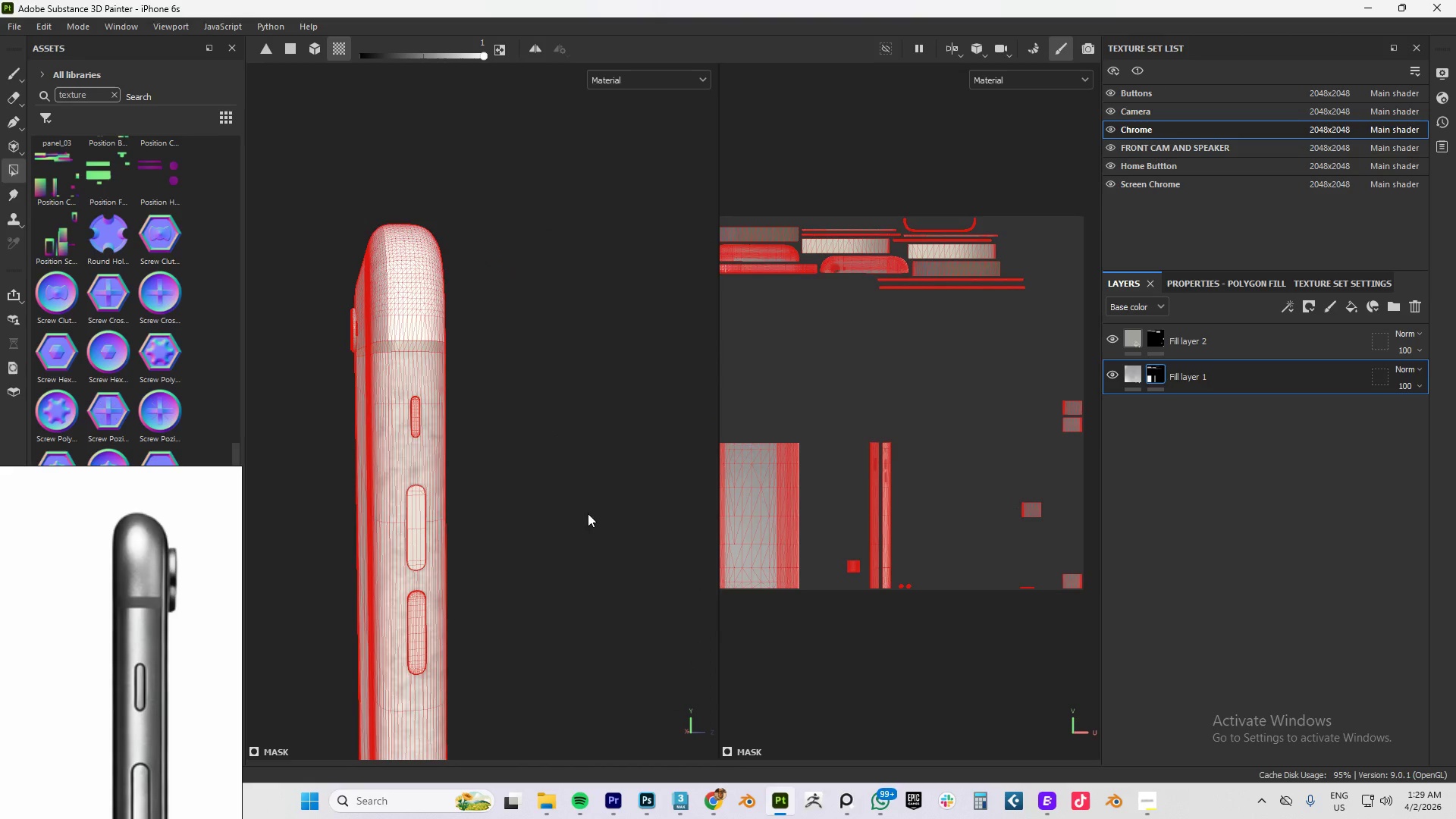 
key(Alt+Tab)
 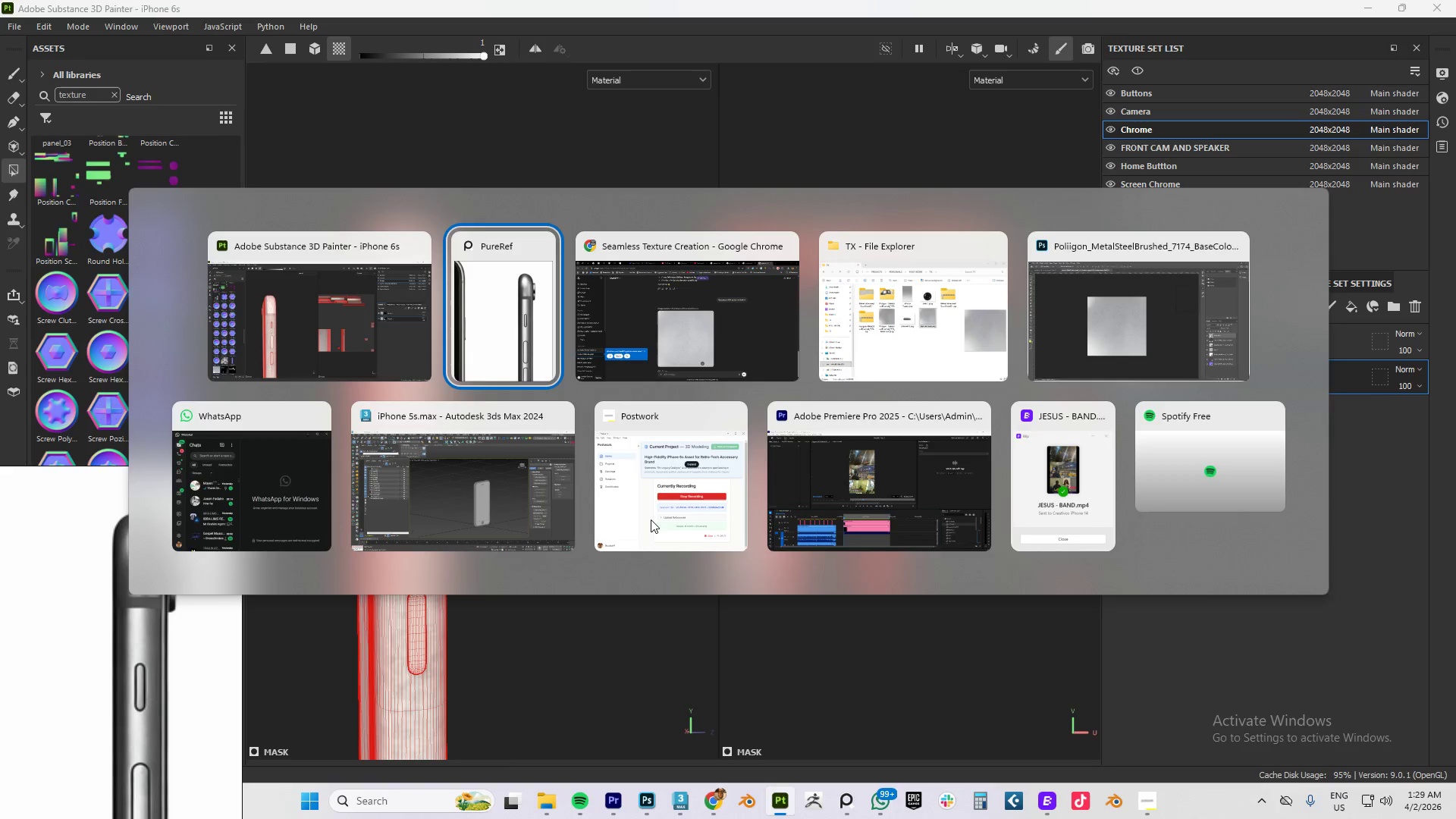 
key(Alt+Tab)
 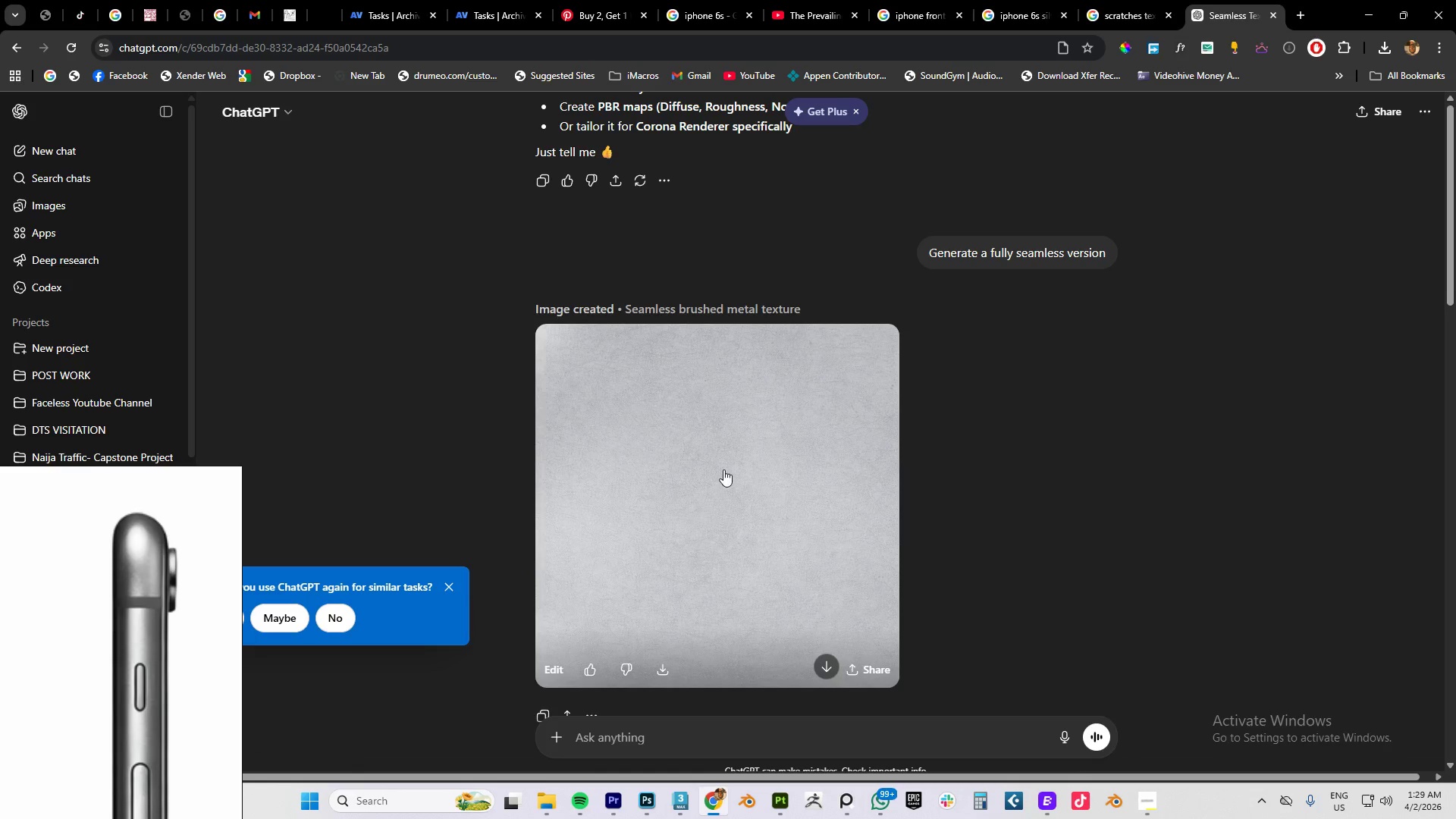 
left_click([727, 486])
 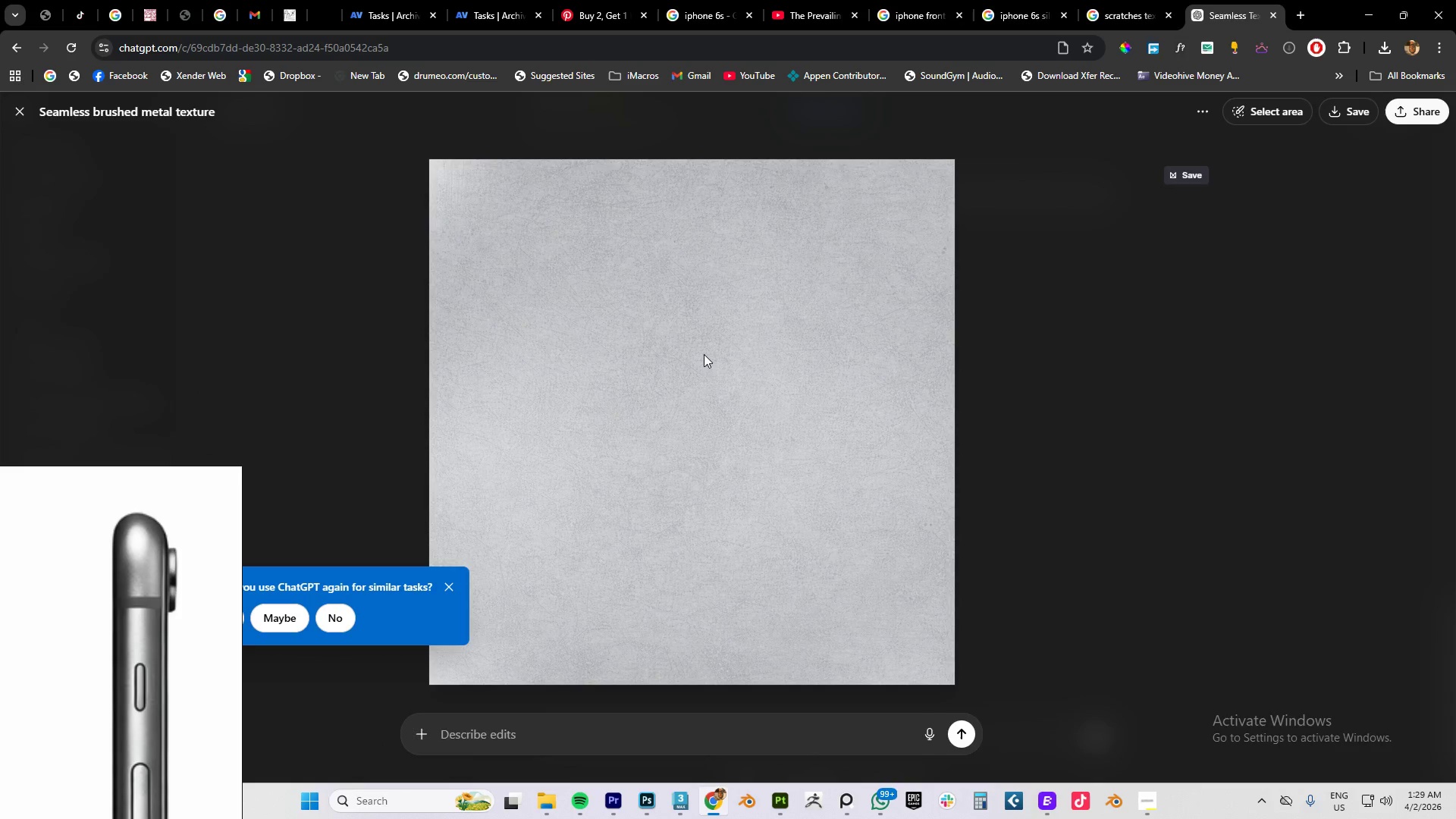 
scroll: coordinate [723, 472], scroll_direction: down, amount: 1.0
 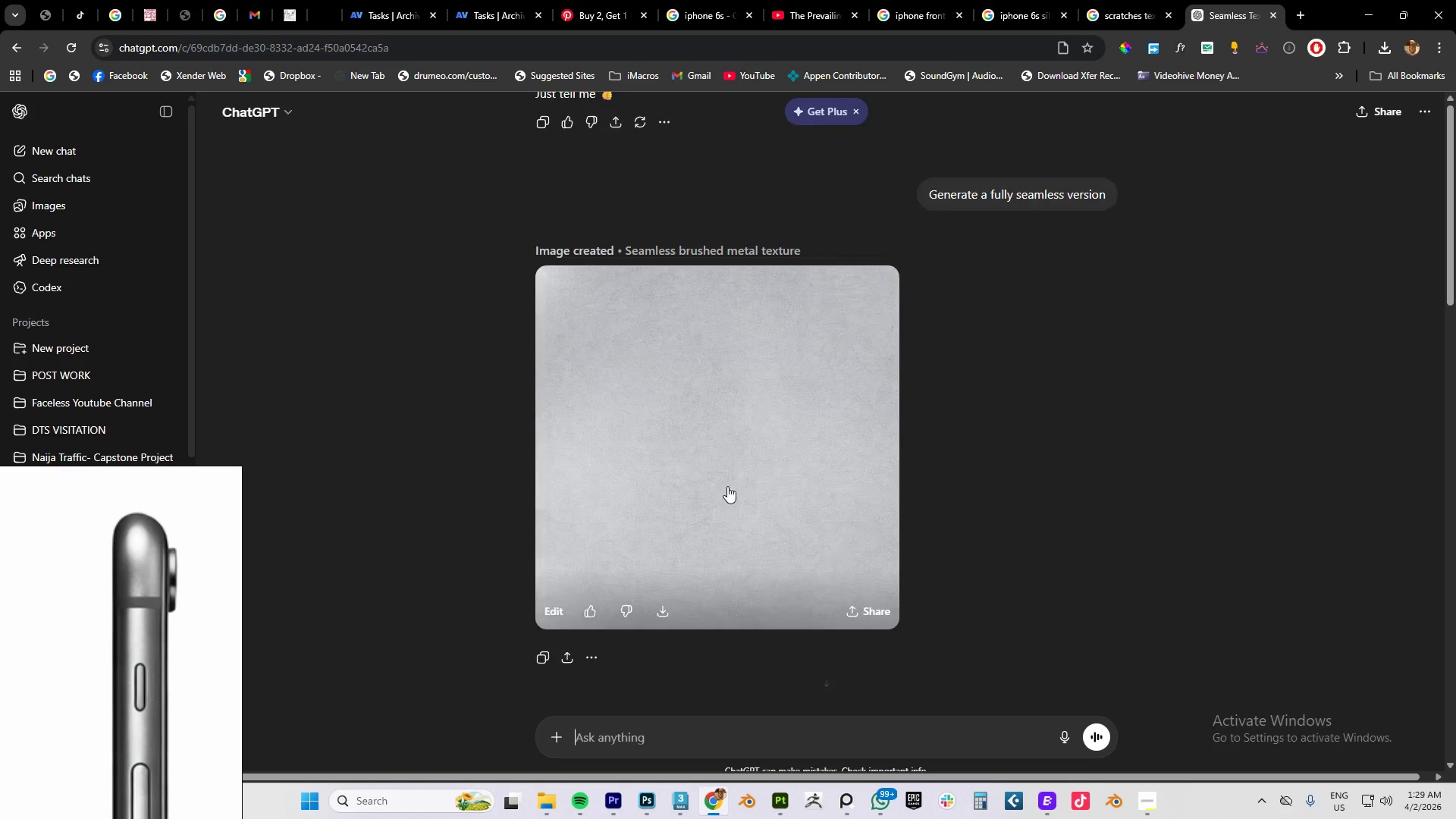 
right_click([704, 354])
 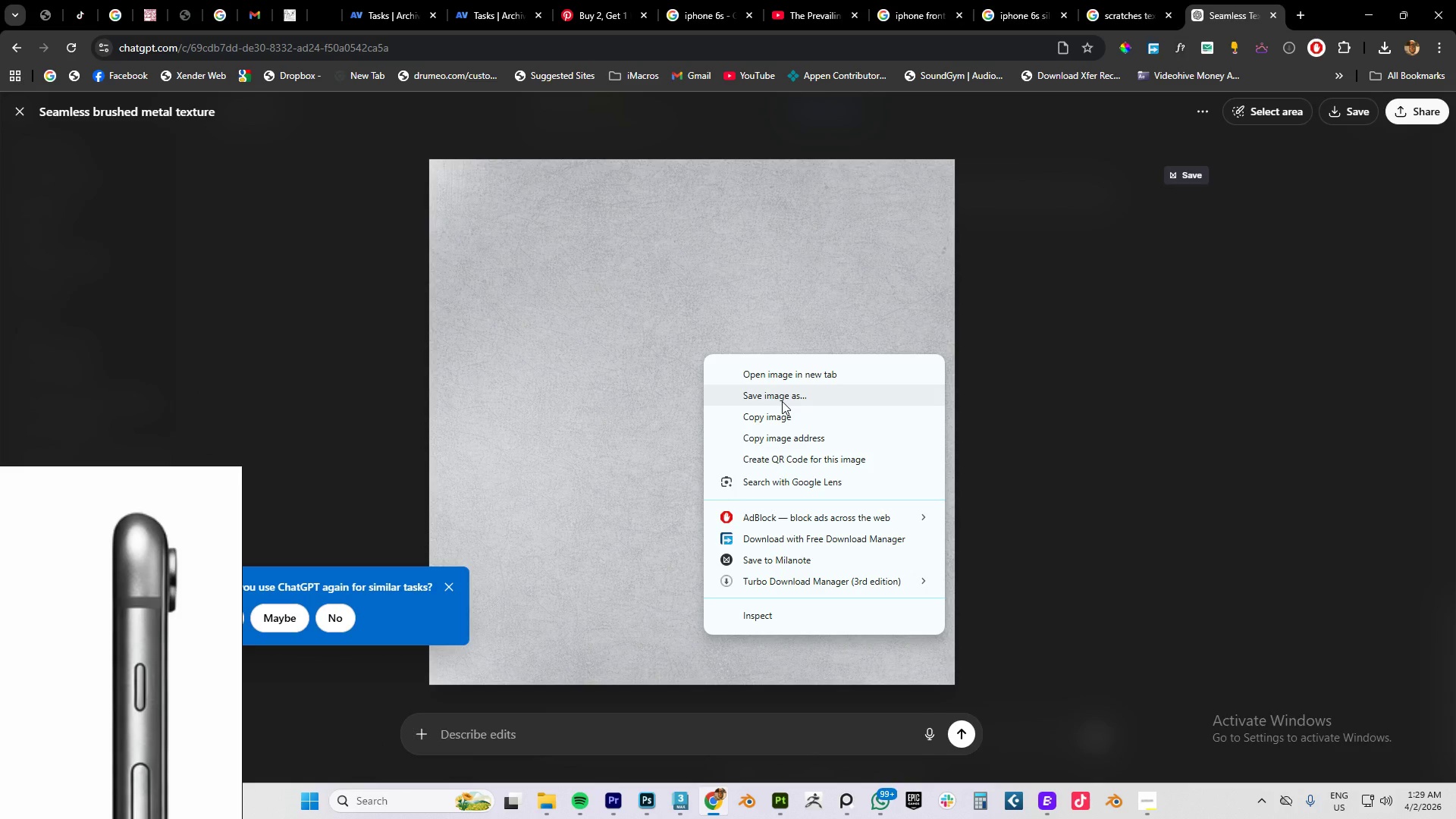 
left_click([782, 401])
 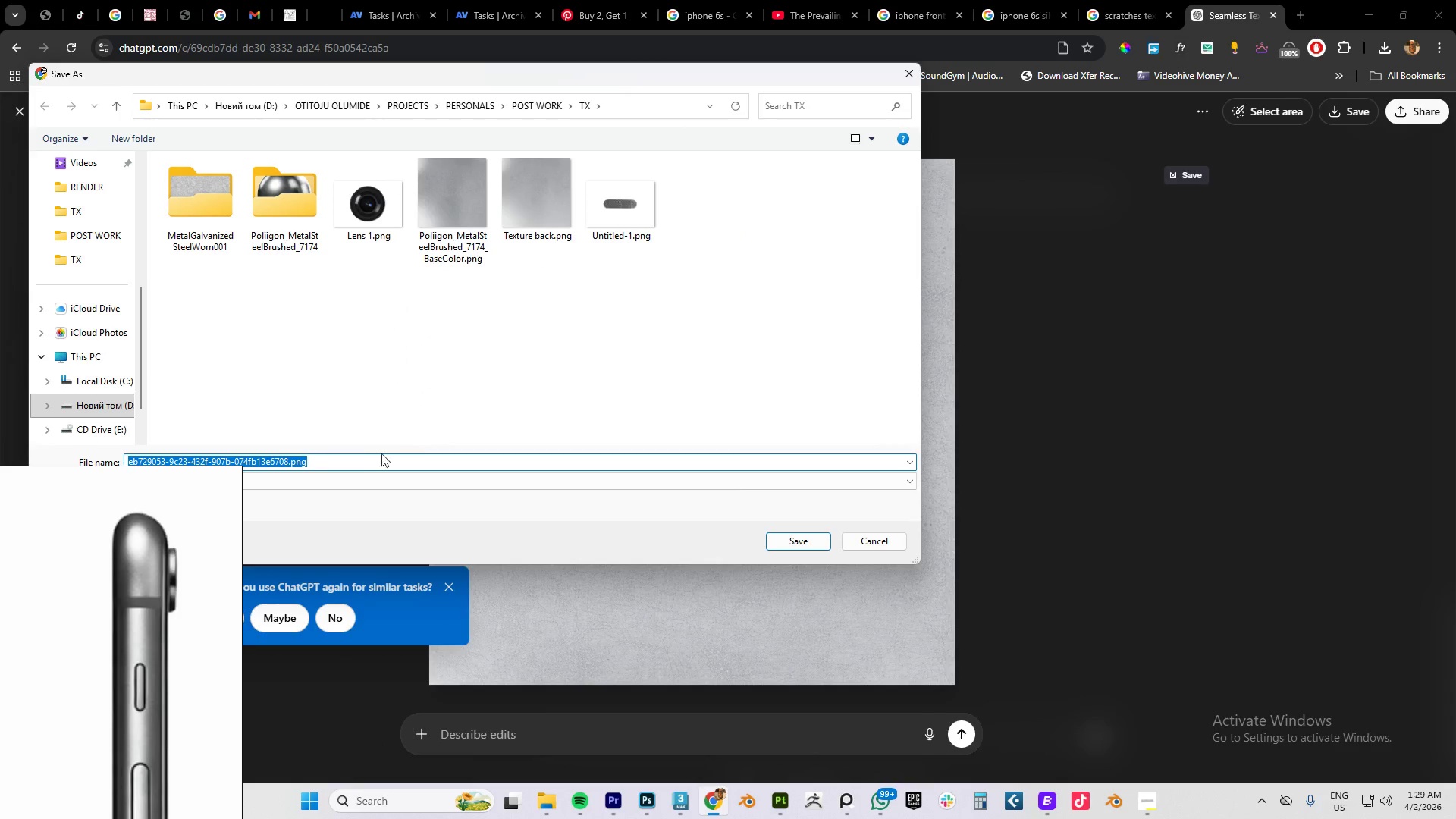 
left_click([795, 540])
 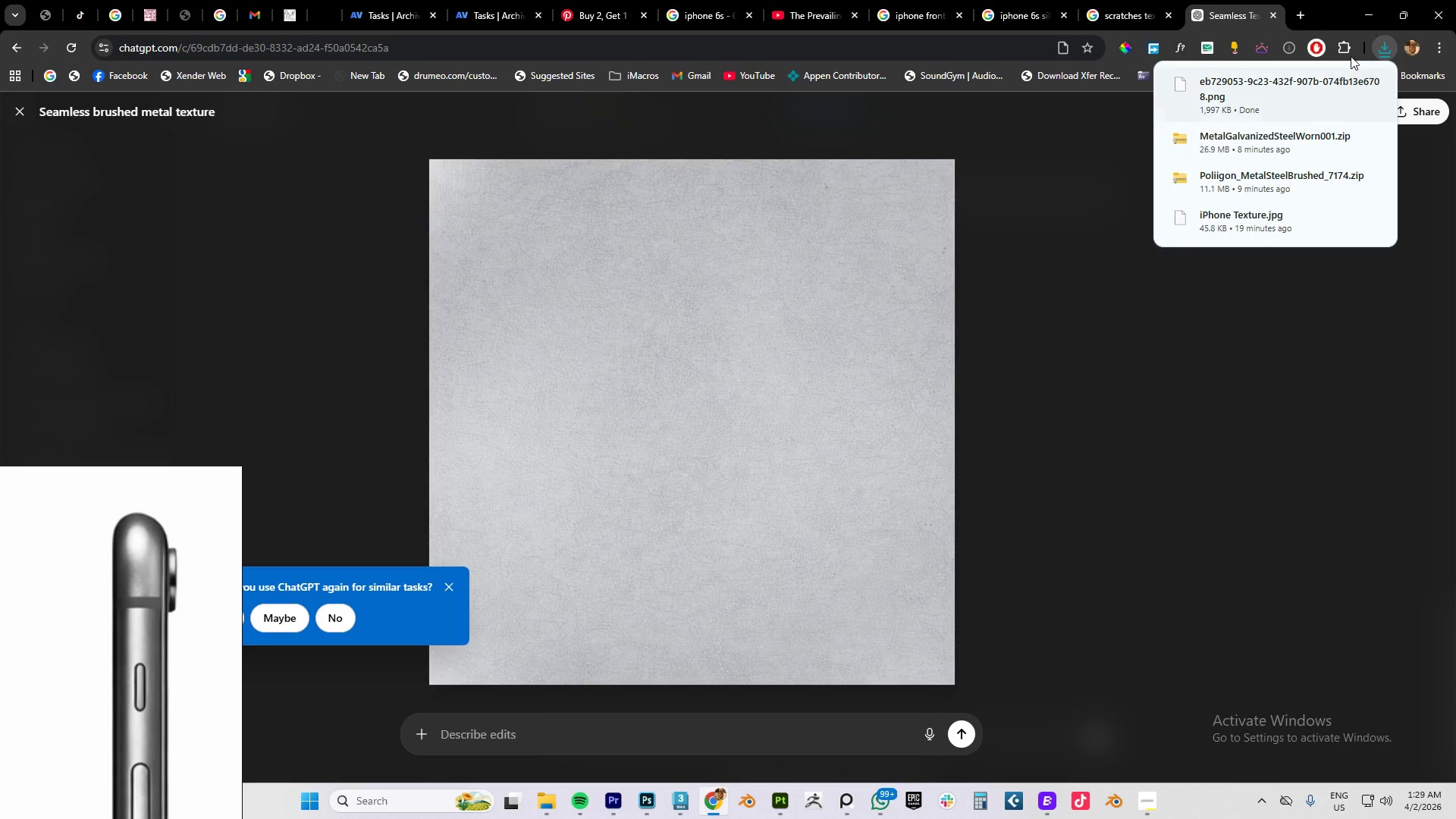 
left_click([1367, 14])
 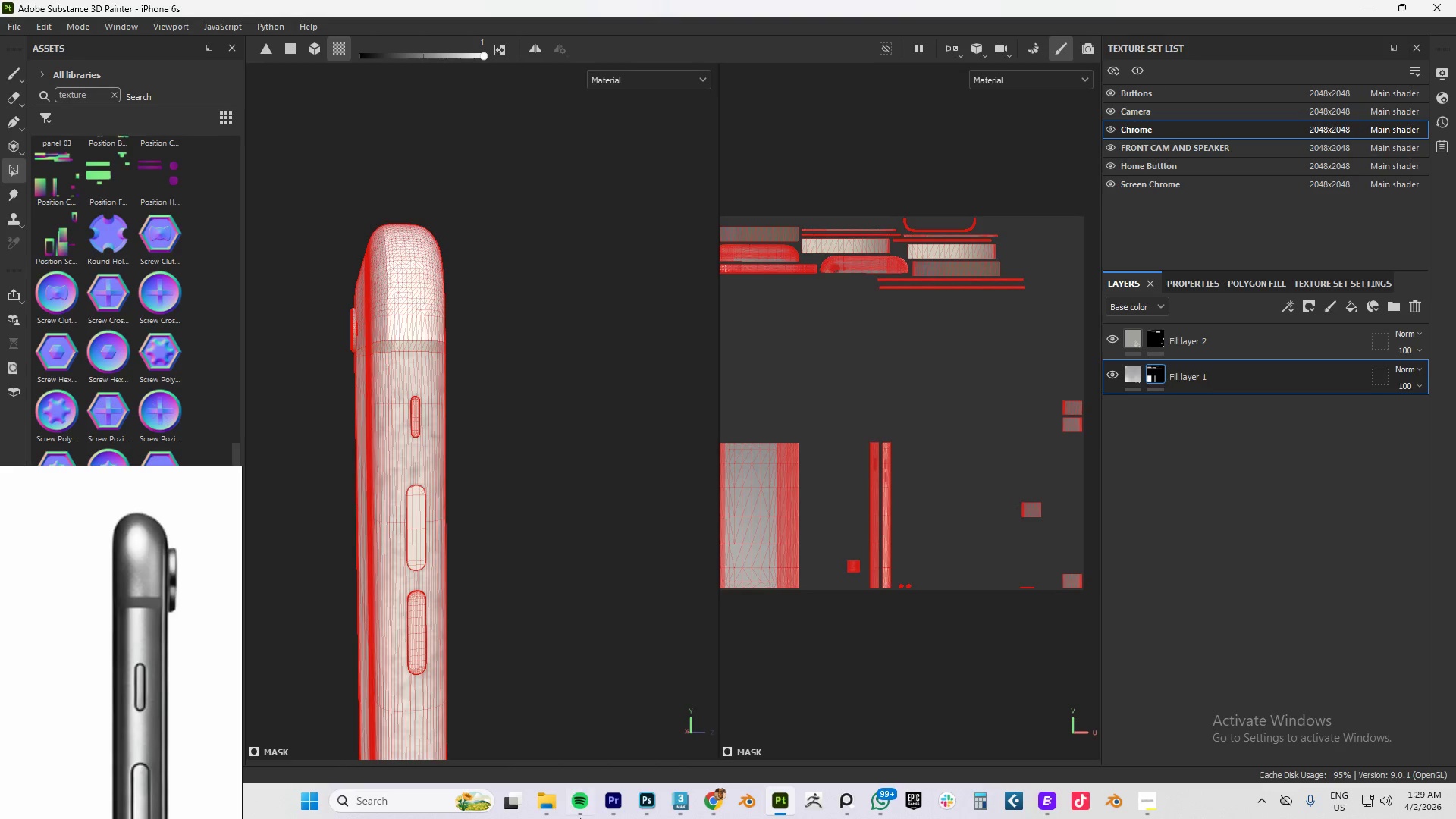 
left_click([548, 810])
 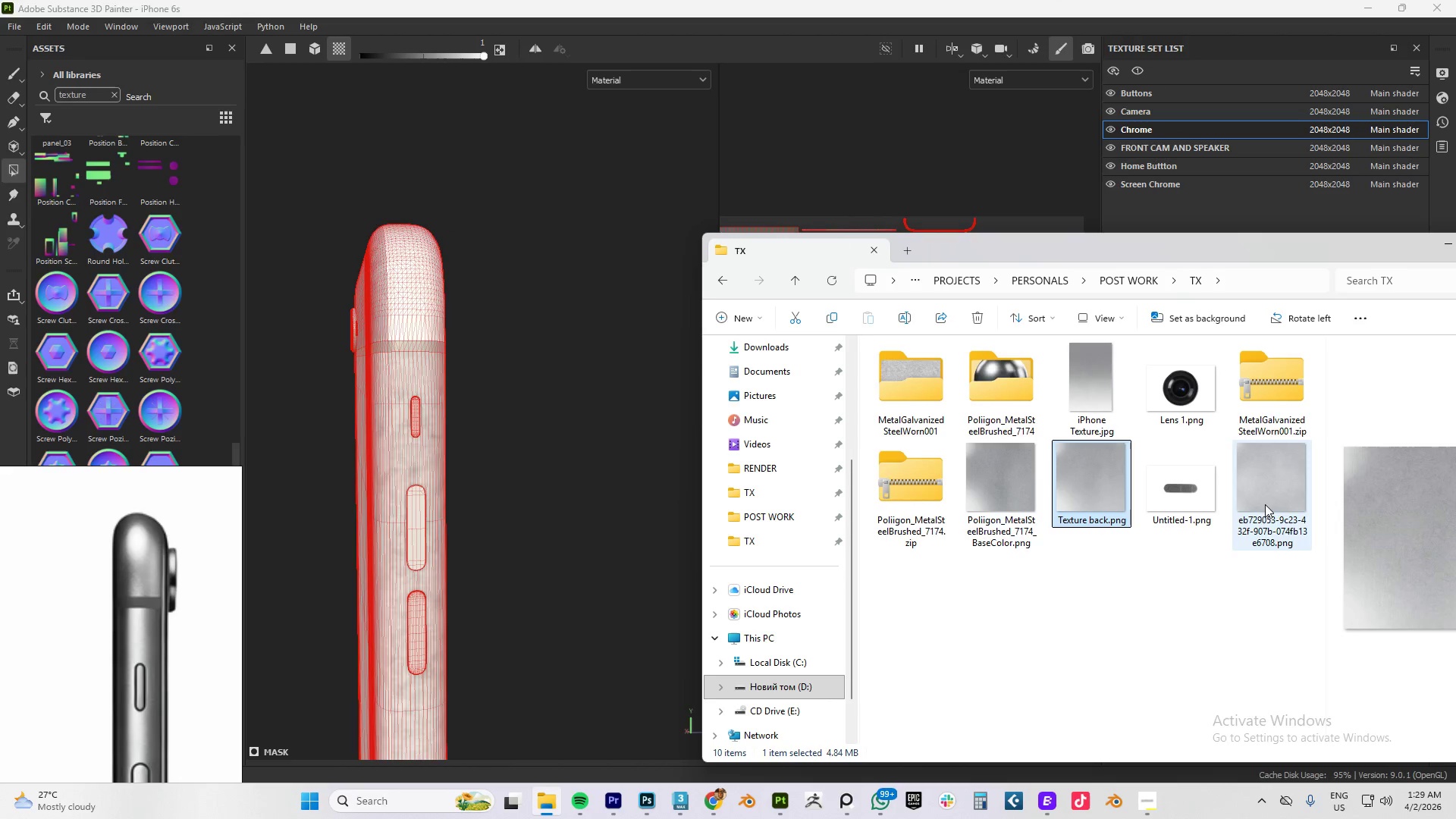 
left_click([1263, 494])
 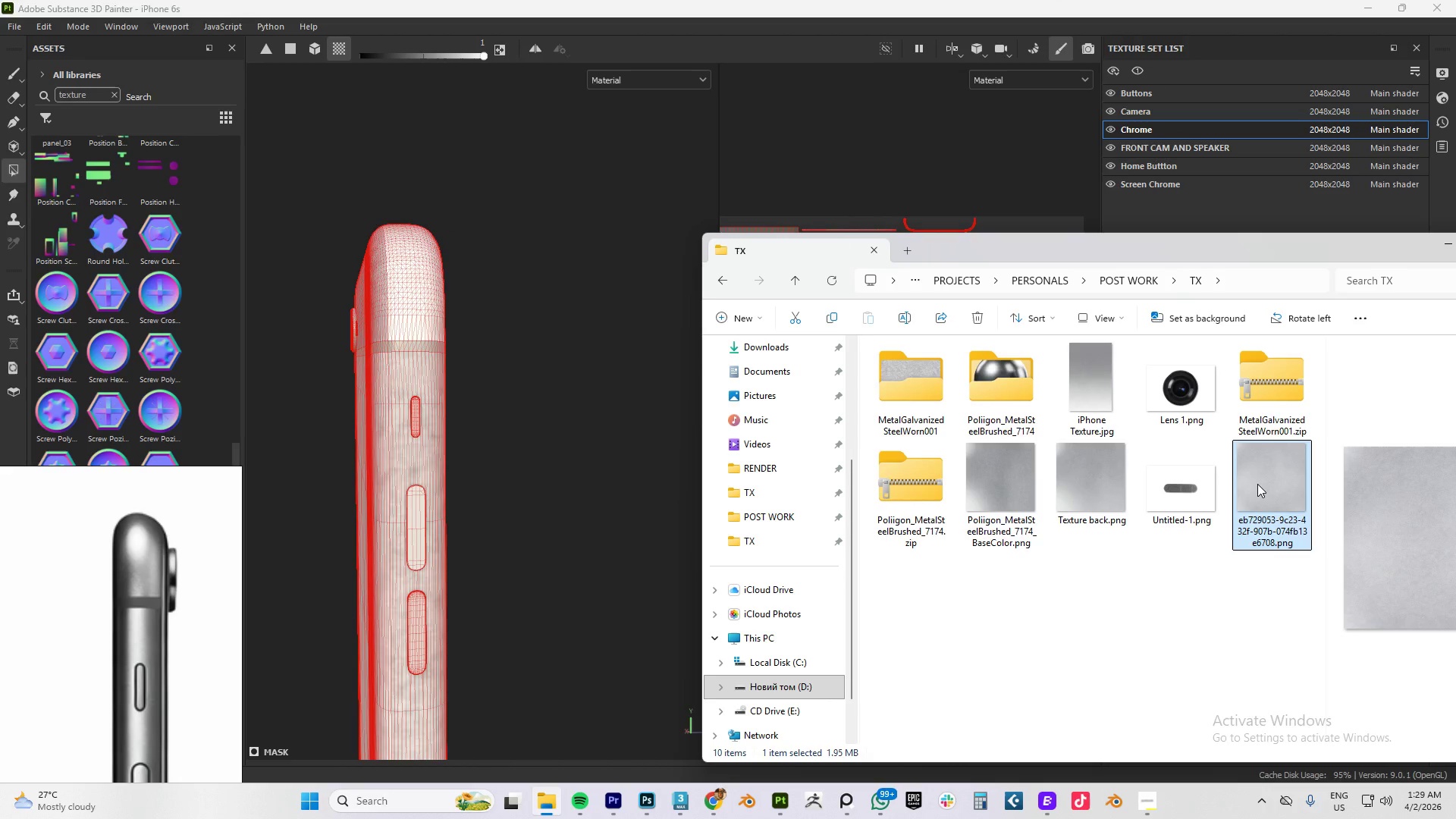 
left_click_drag(start_coordinate=[1257, 484], to_coordinate=[83, 401])
 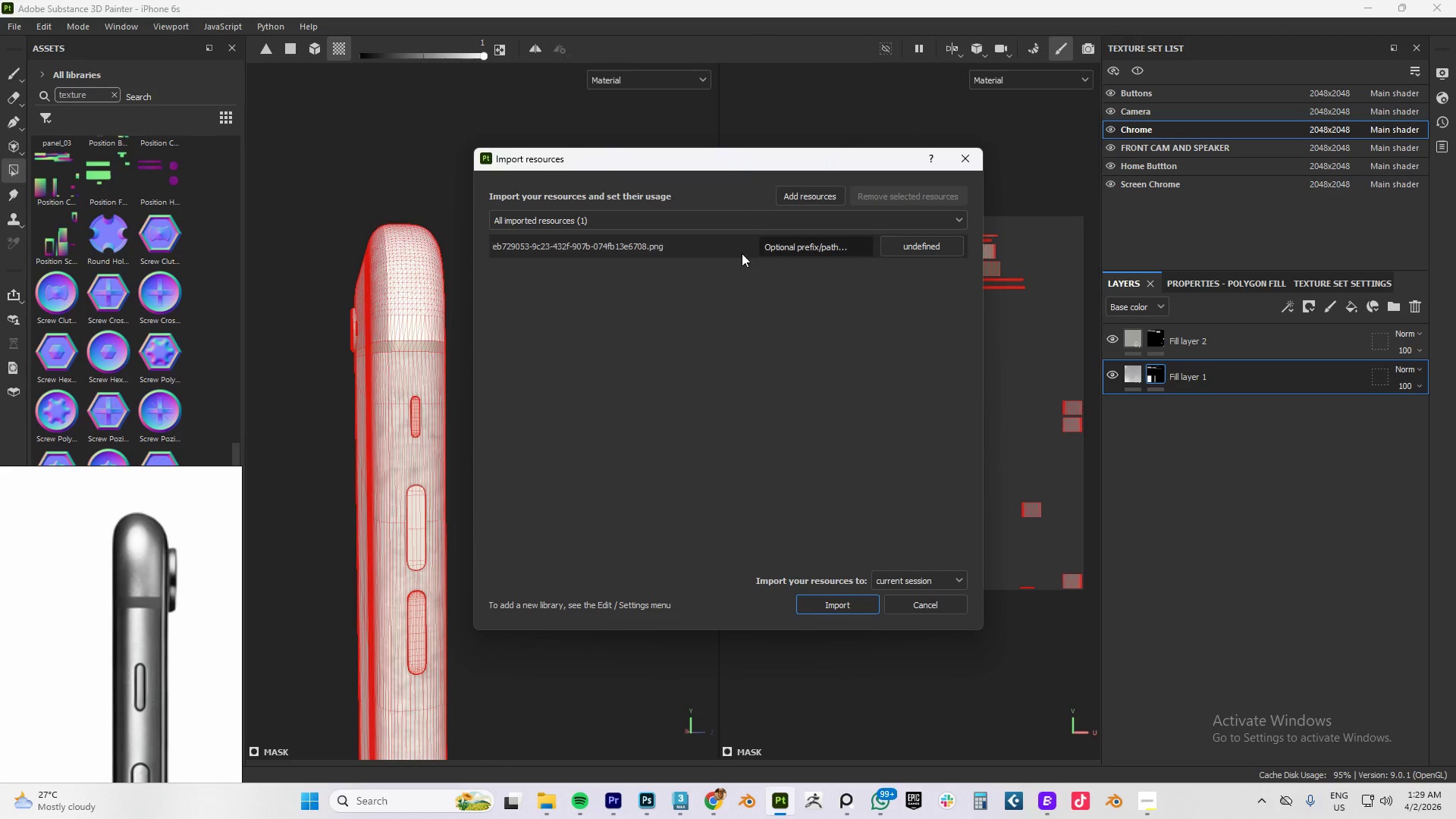 
left_click([903, 250])
 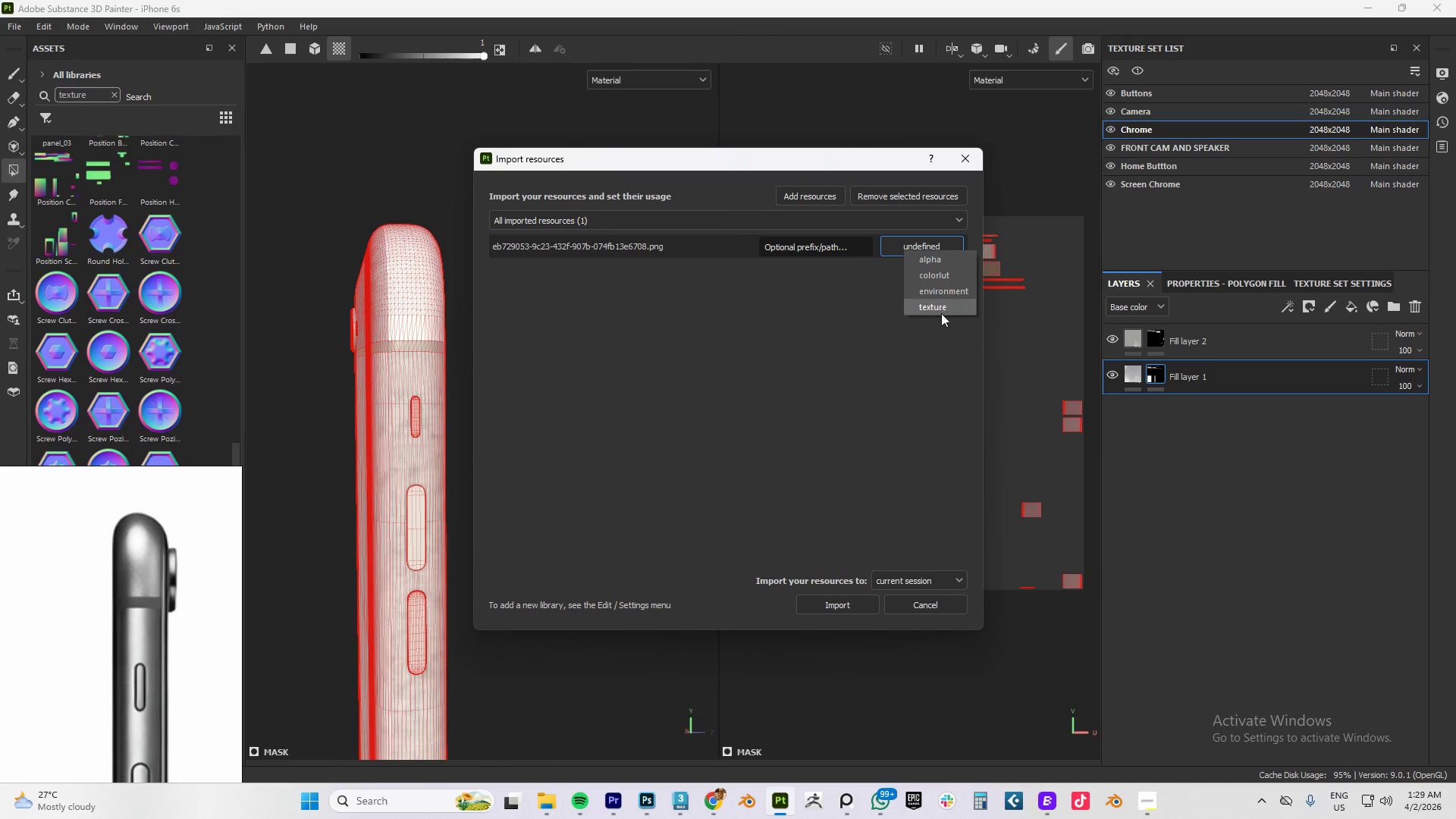 
left_click([943, 306])
 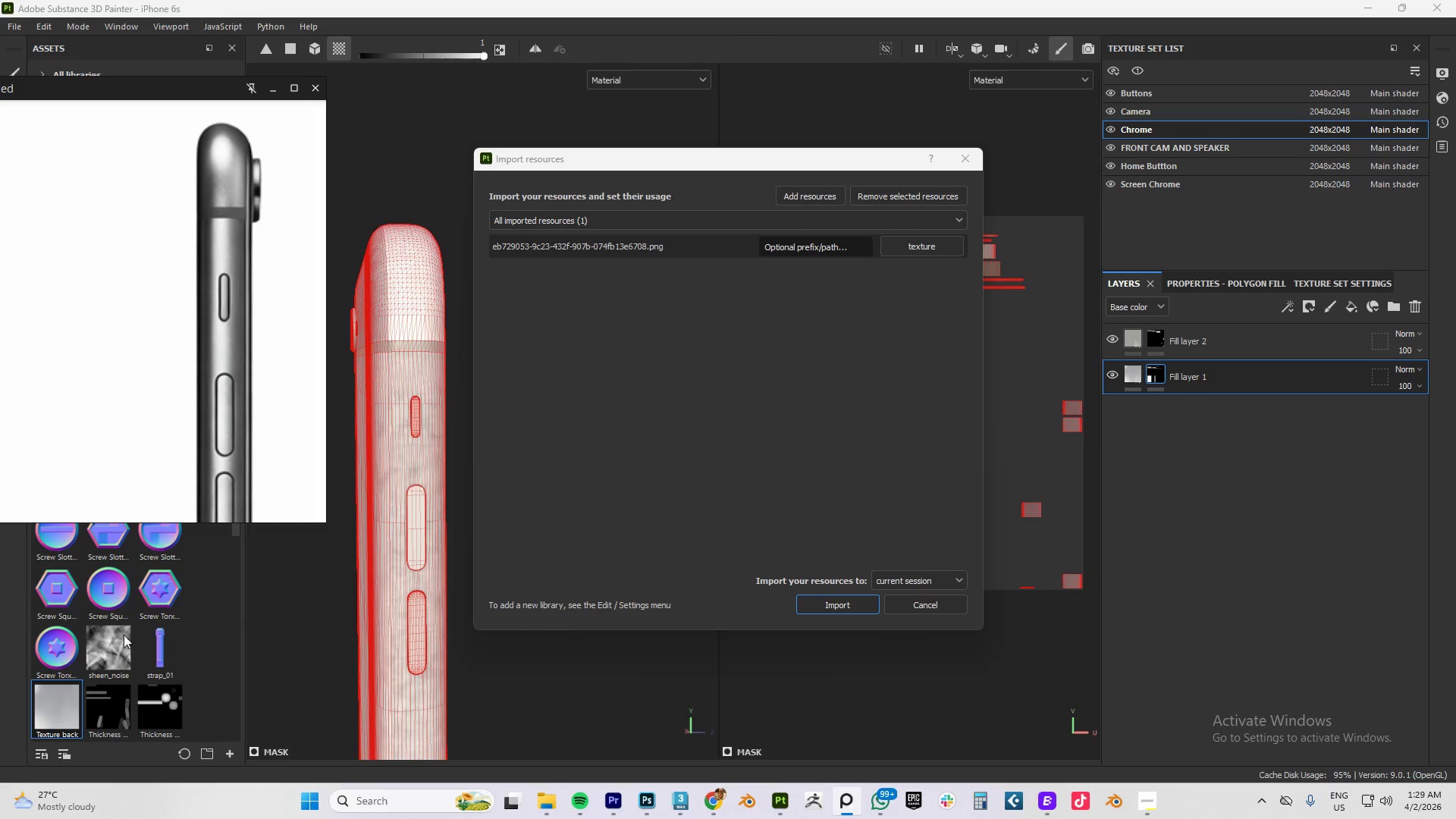 
wait(6.62)
 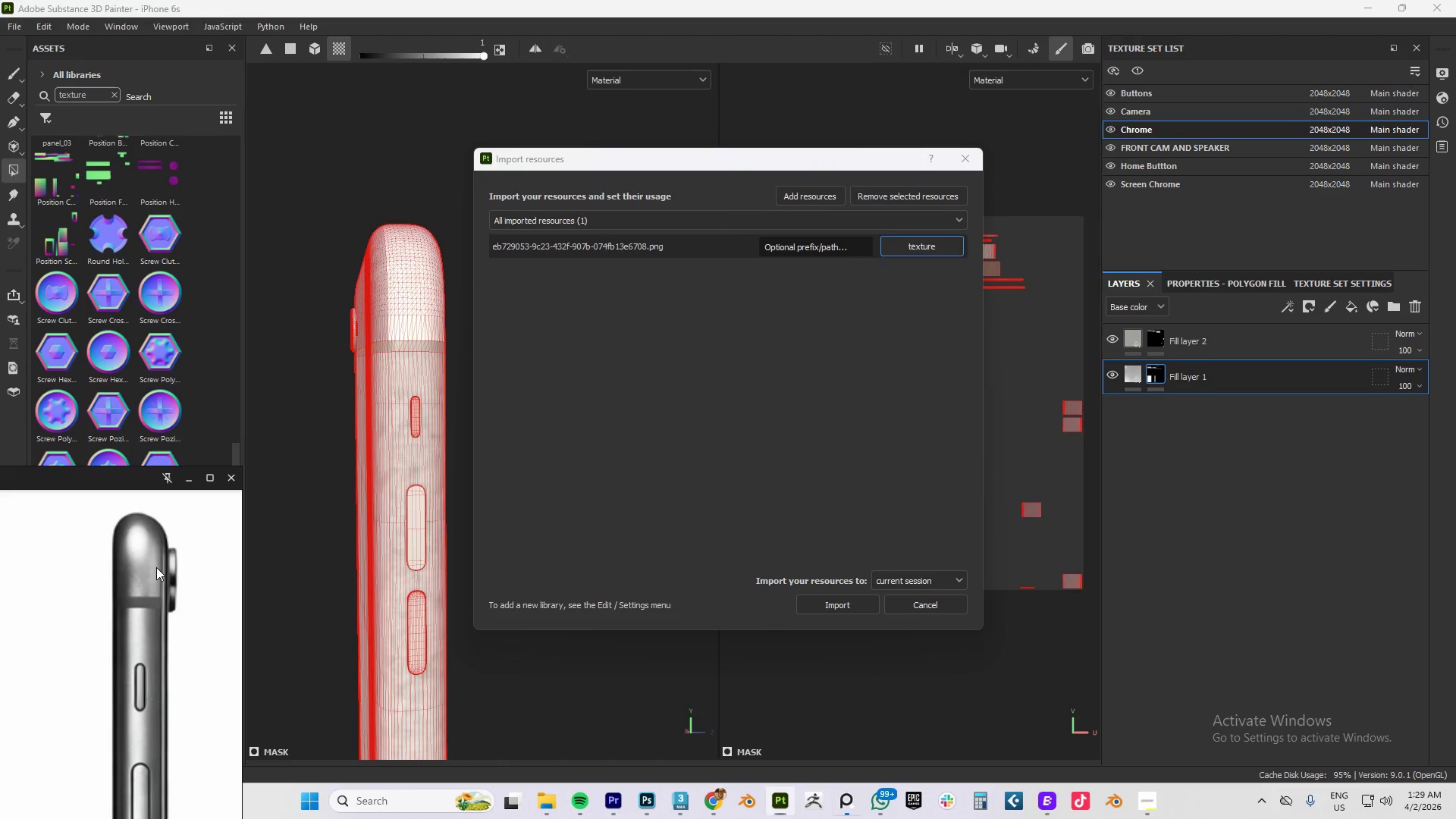 
left_click([835, 604])
 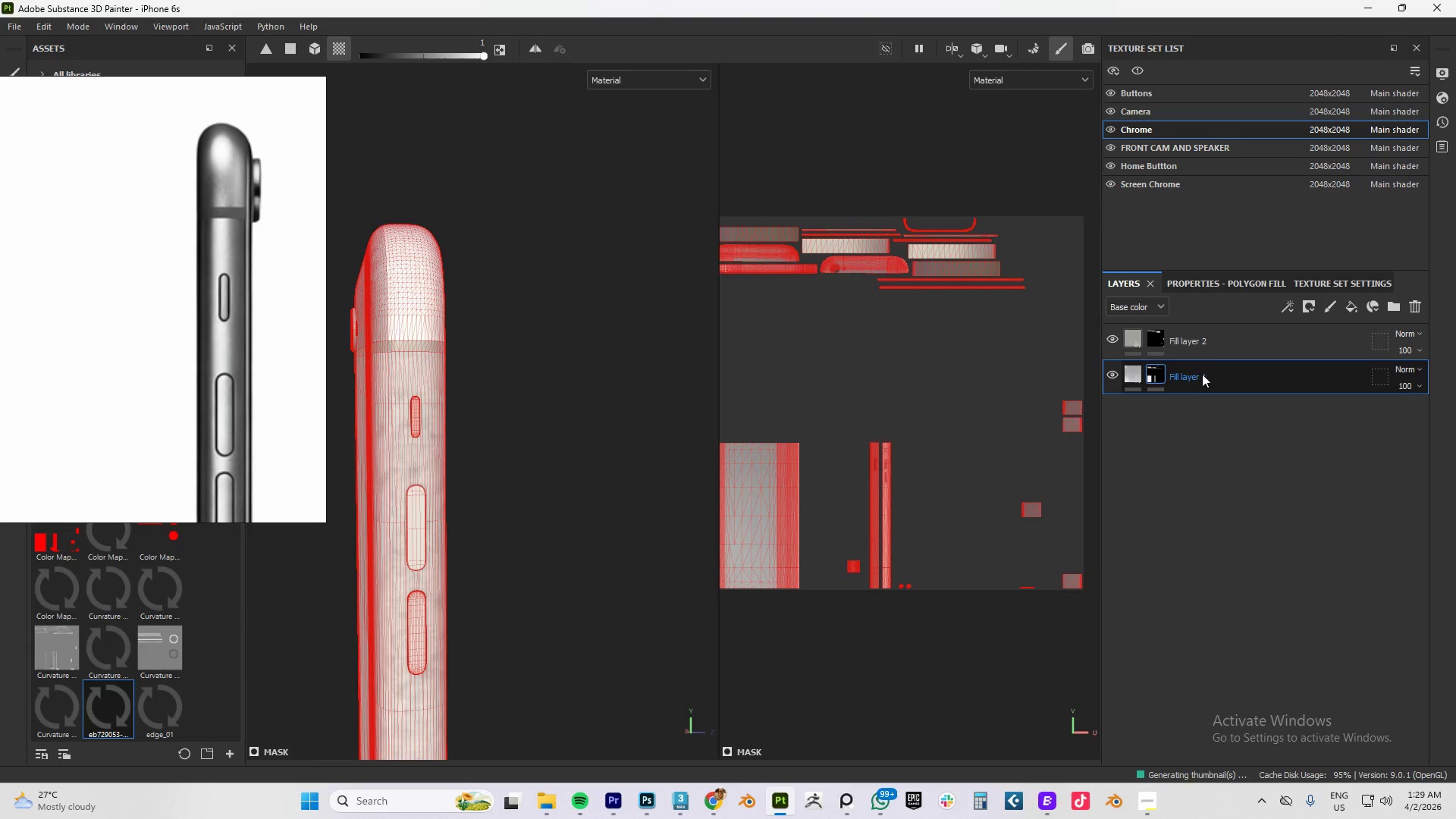 
left_click([1219, 281])
 